 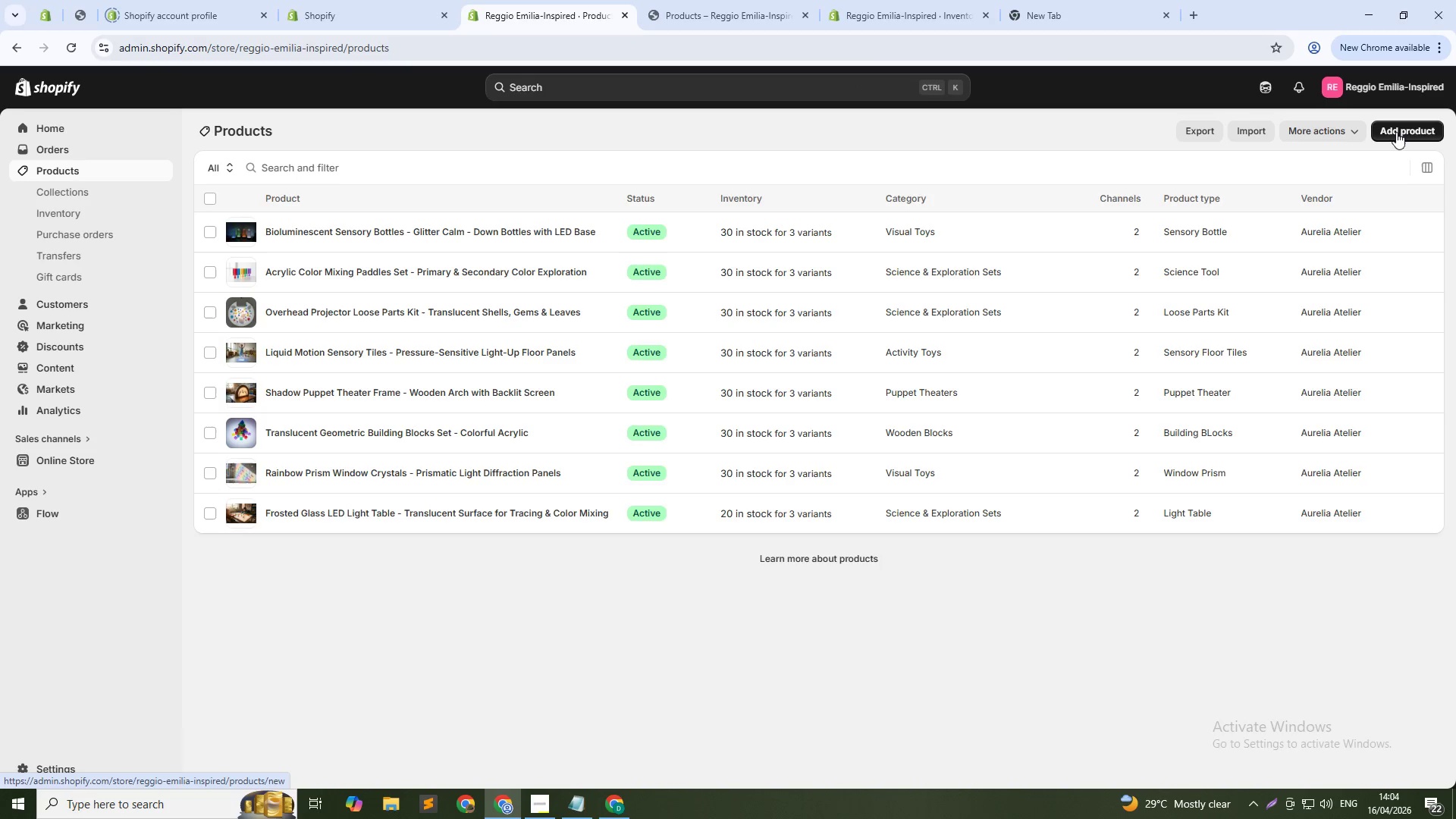 
left_click([773, 188])
 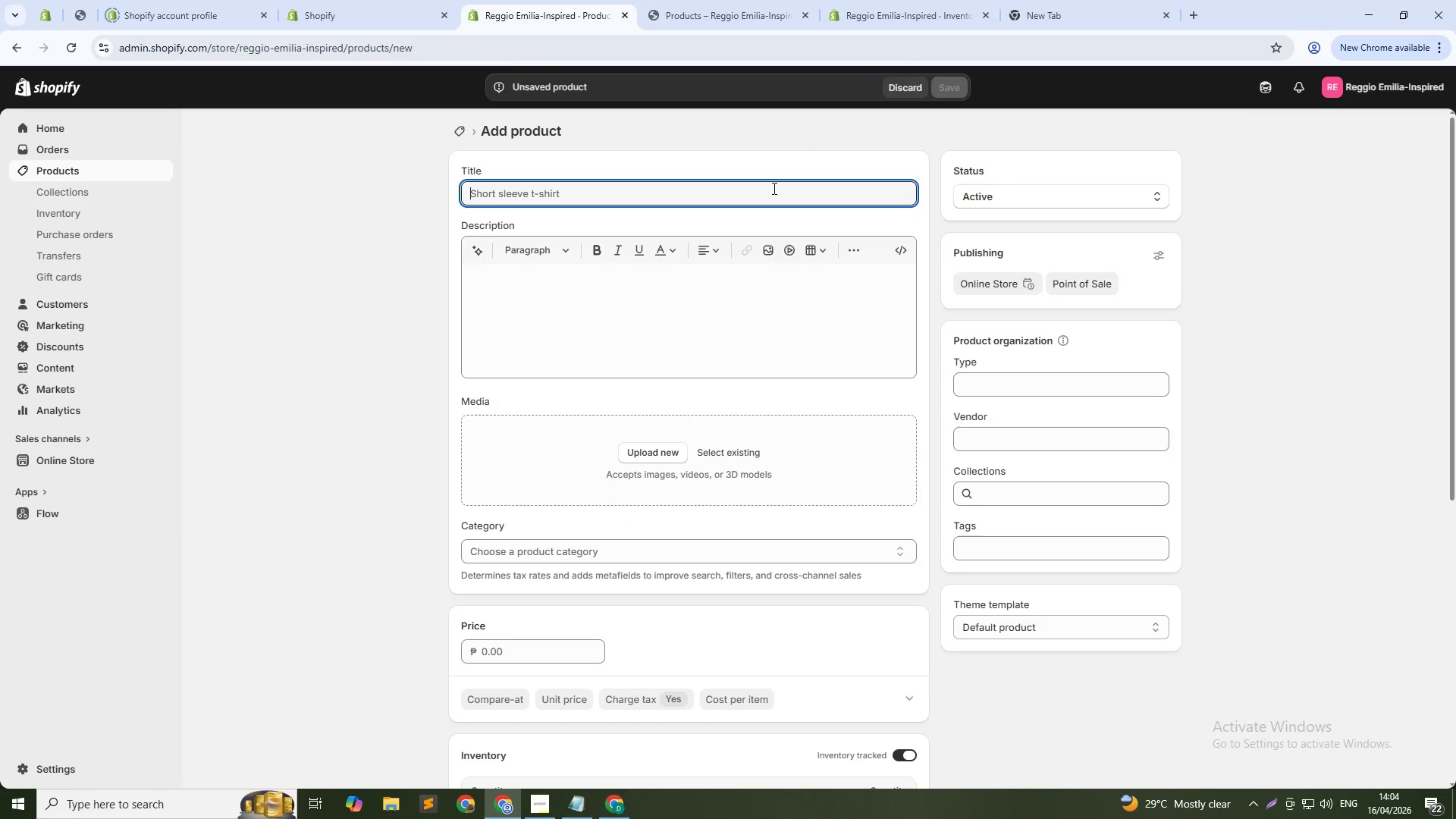 
type(Biolumi)
 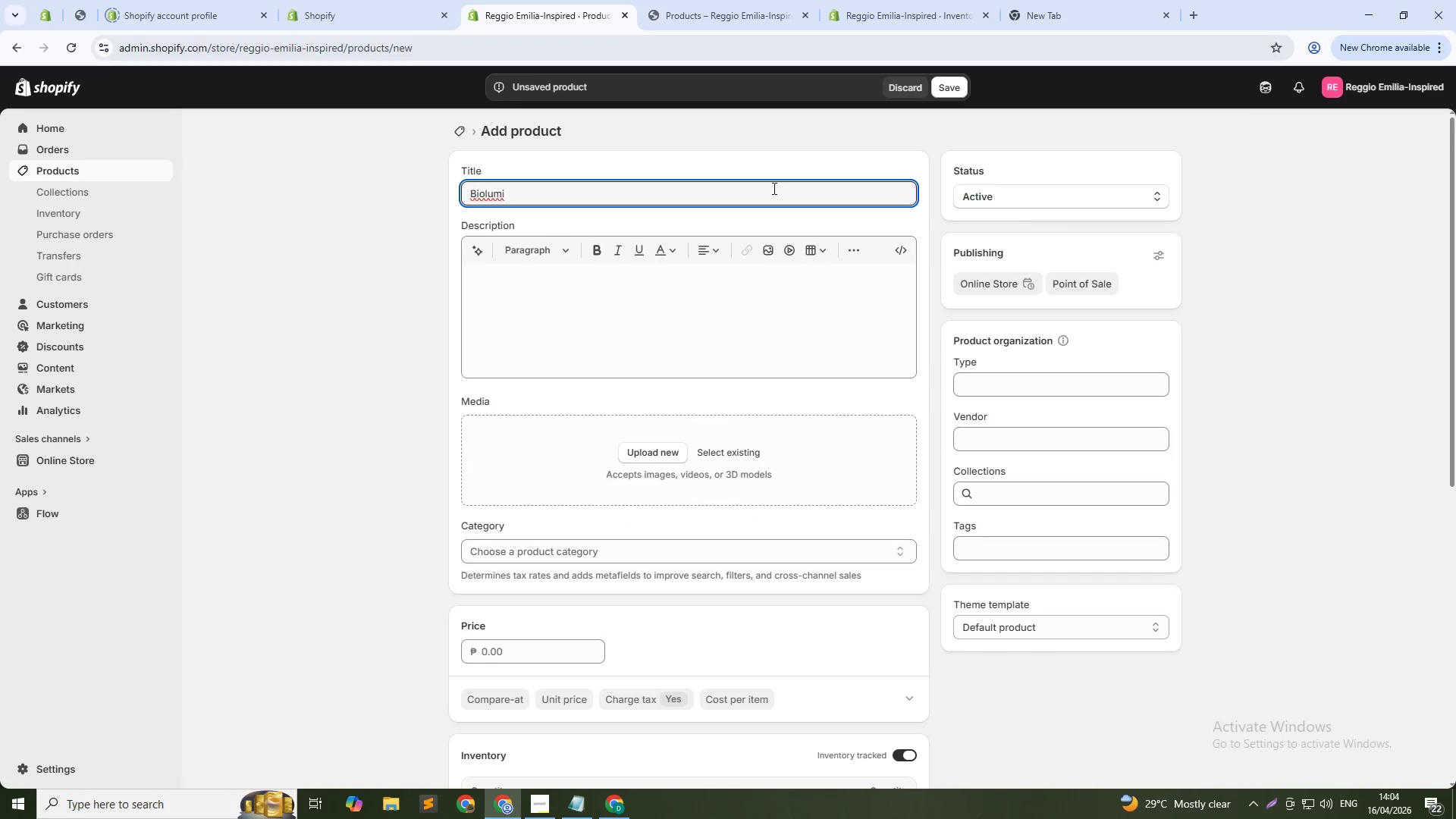 
type(nescent Sensory Bottles - Glitter Calm-Down Bottles)
 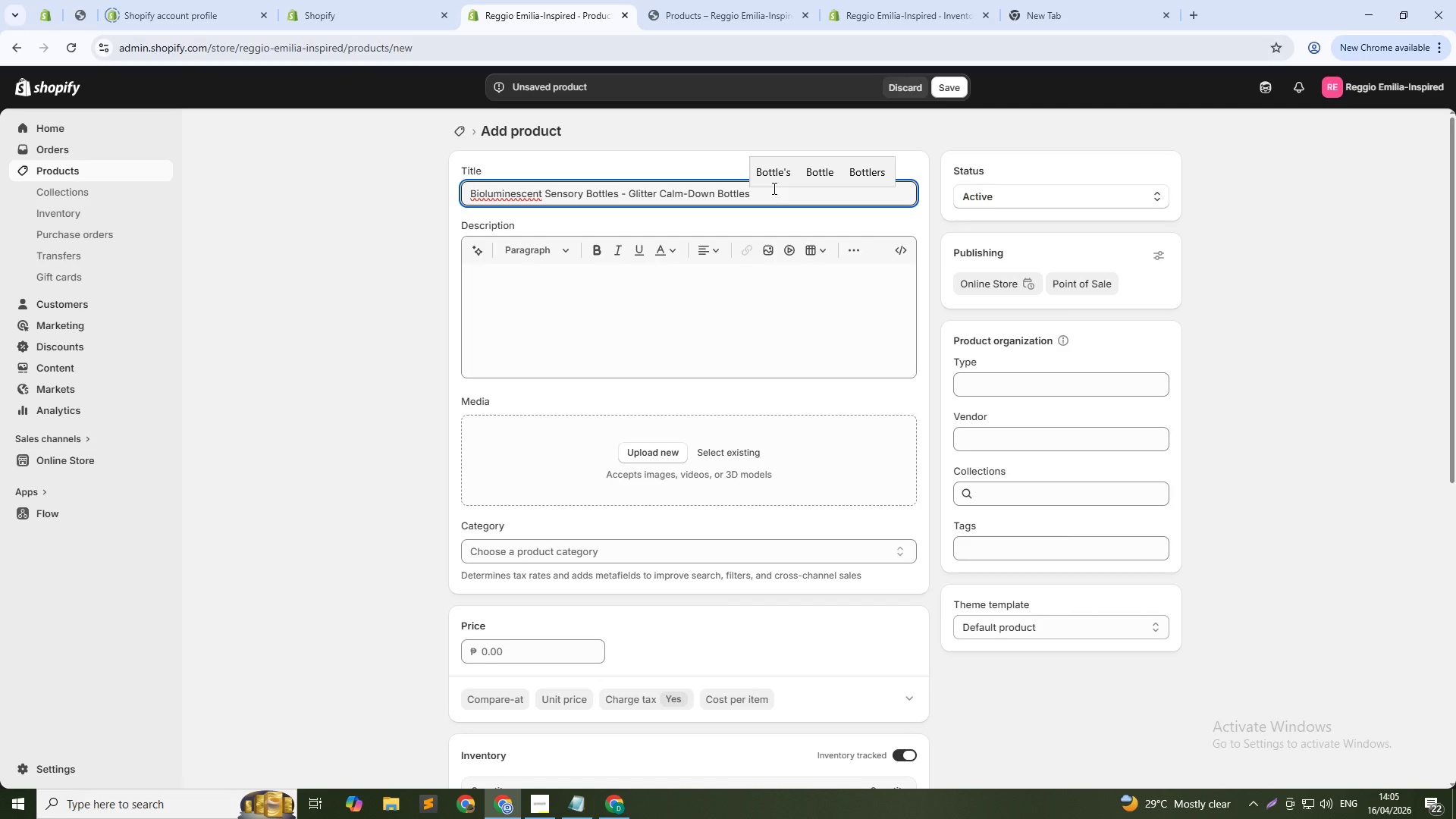 
wait(13.58)
 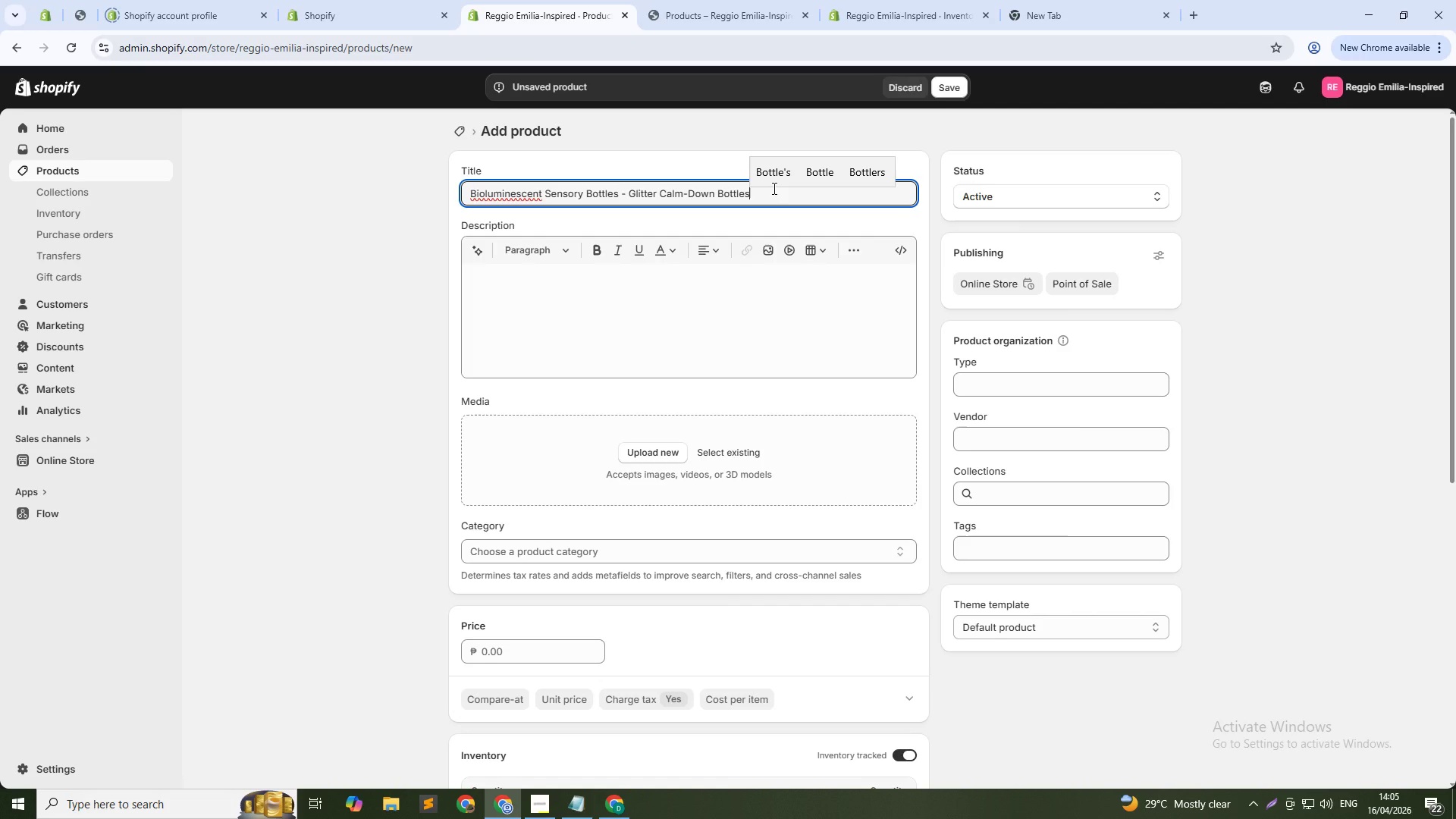 
type( with LED Base)
 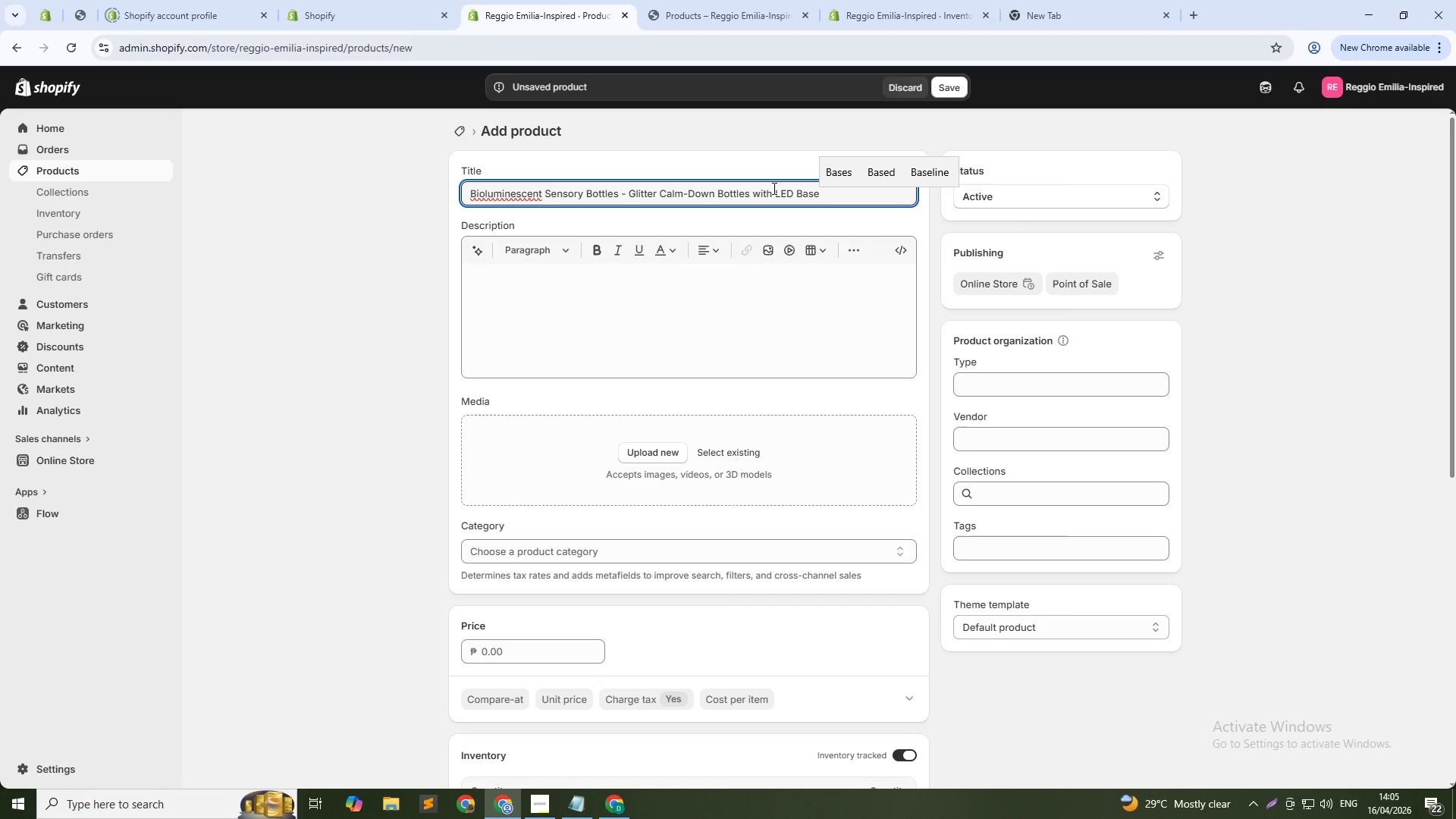 
left_click([757, 287])
 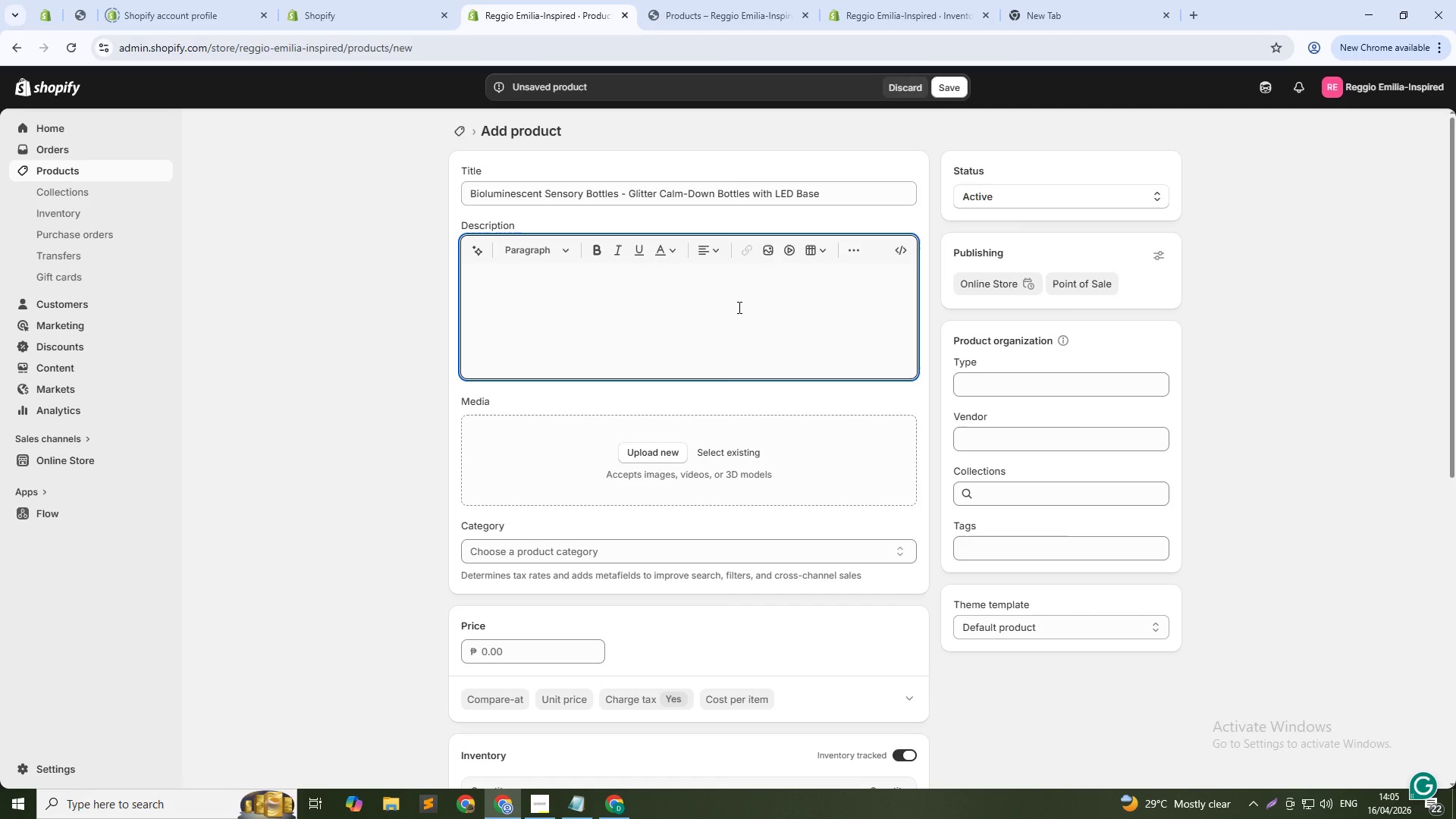 
wait(22.14)
 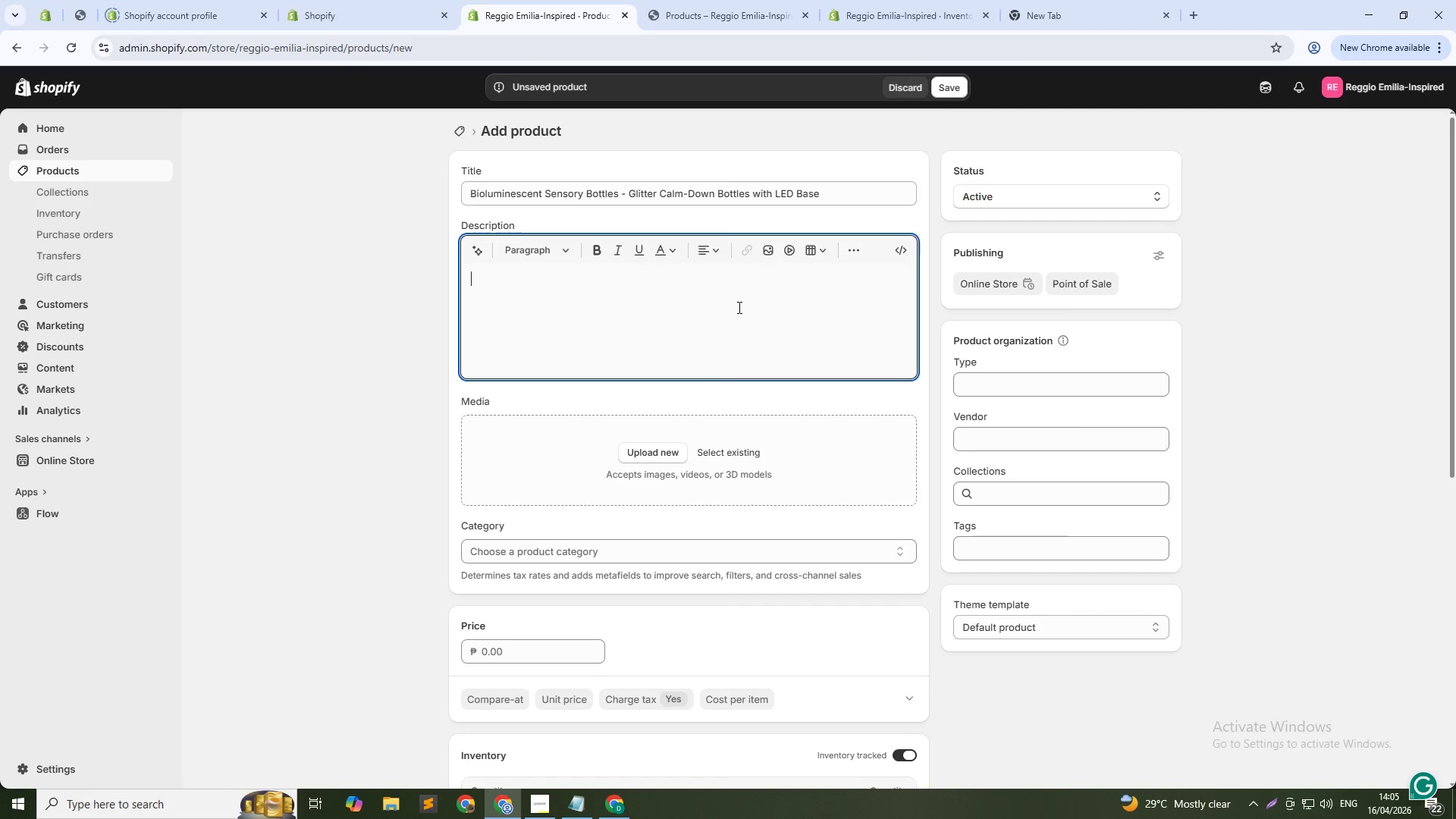 
type(Create a mesmerixin)
key(Backspace)
key(Backspace)
key(Backspace)
type(zing calm-down corner wih)
key(Backspace)
type(th our Bioluminescent Sensory Bottles. This set includes 4 sealed bottles ())
 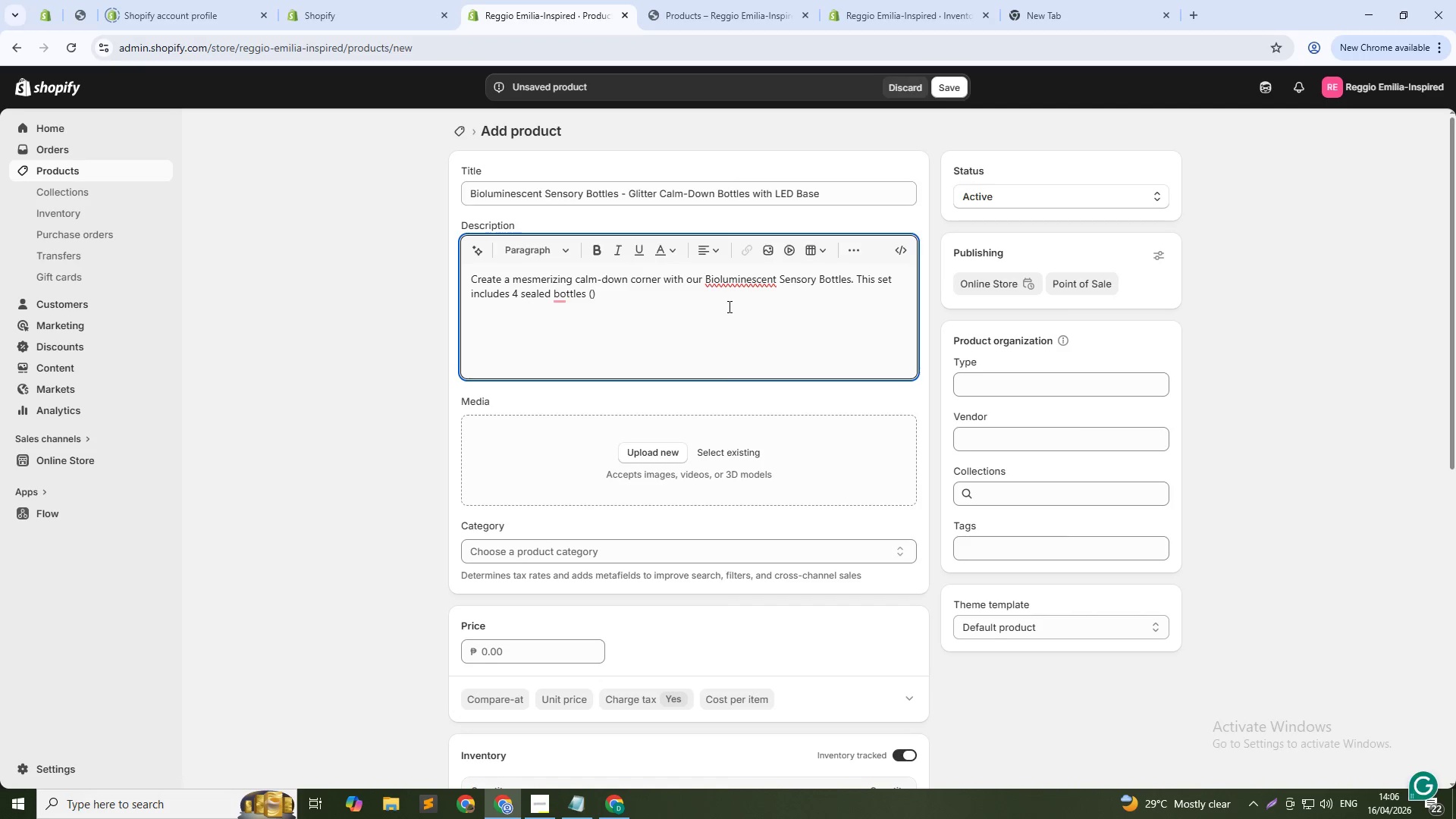 
key(ArrowLeft)
 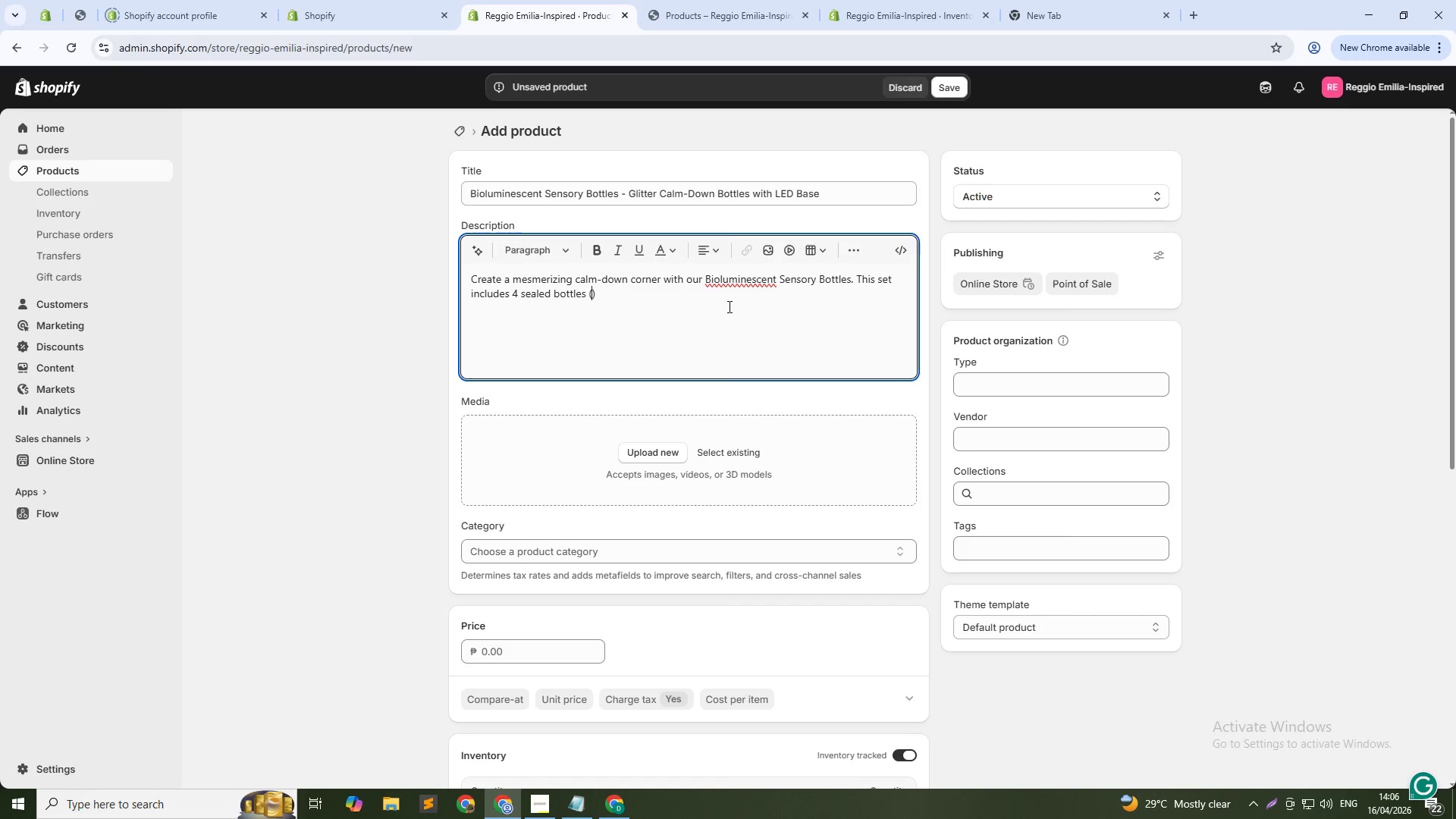 
type(8" tall)
 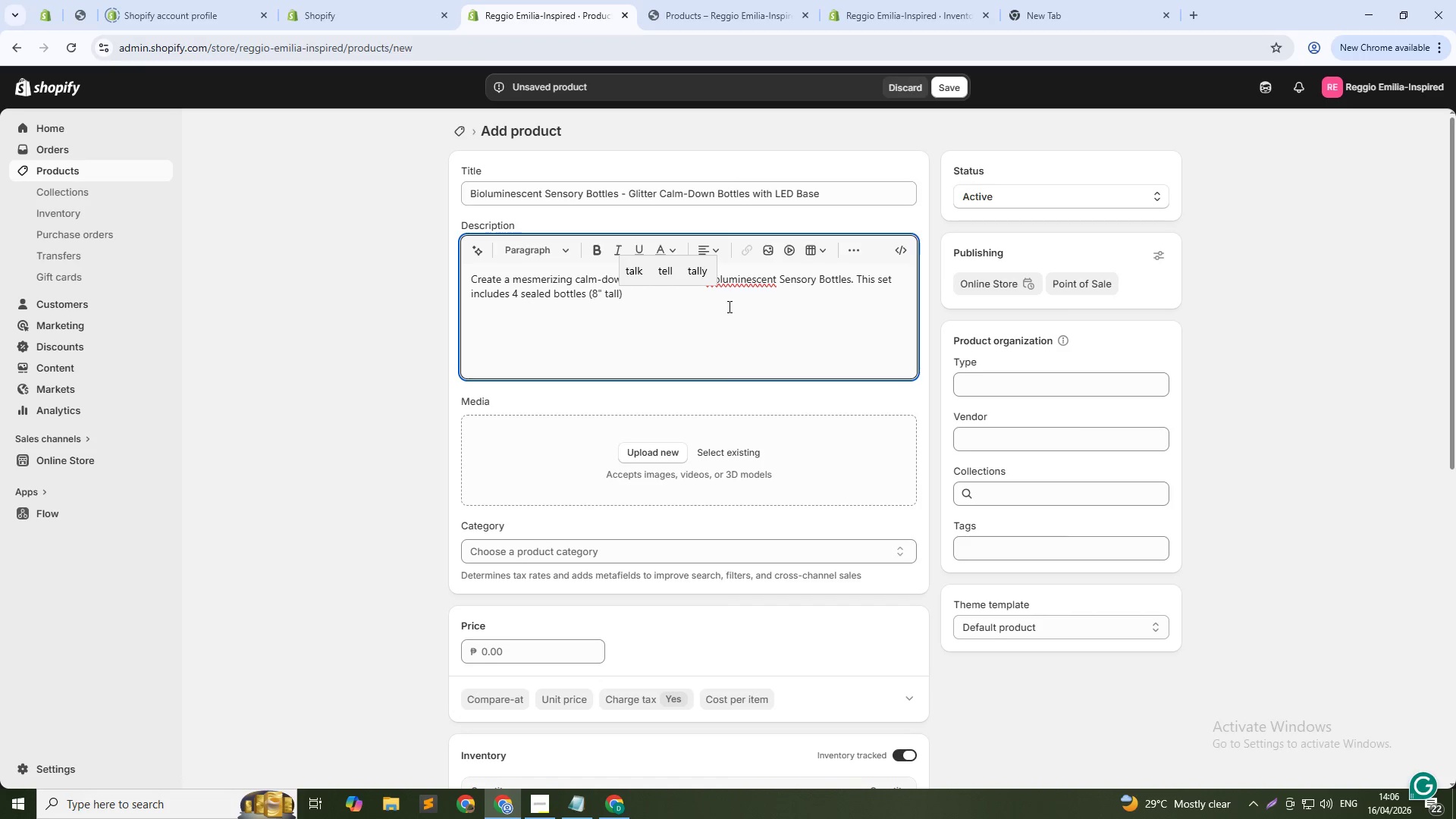 
key(ArrowDown)
 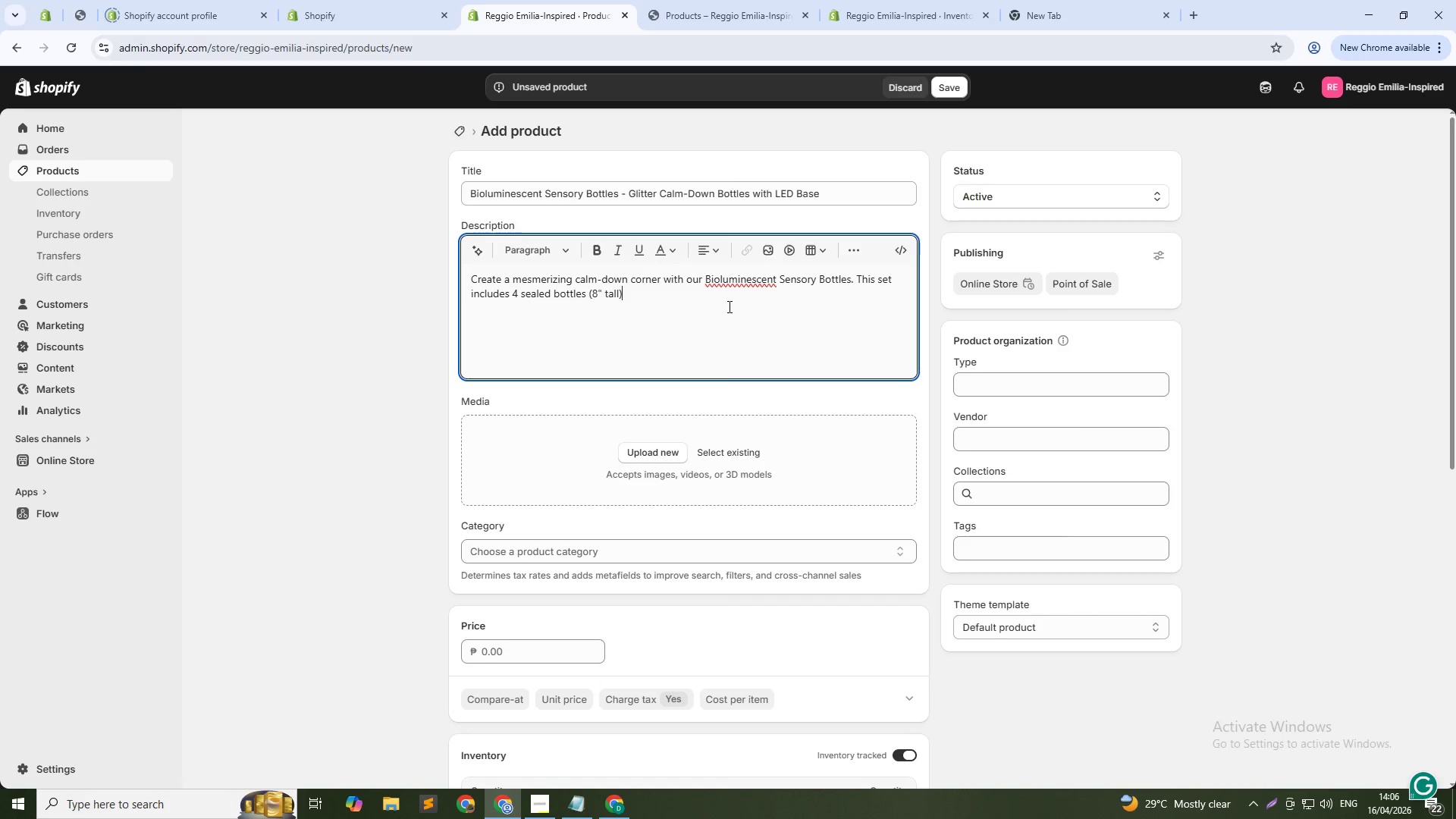 
type( filled with glitter, water, and slow-moving gel in ocean-inspired color: deep blu)
 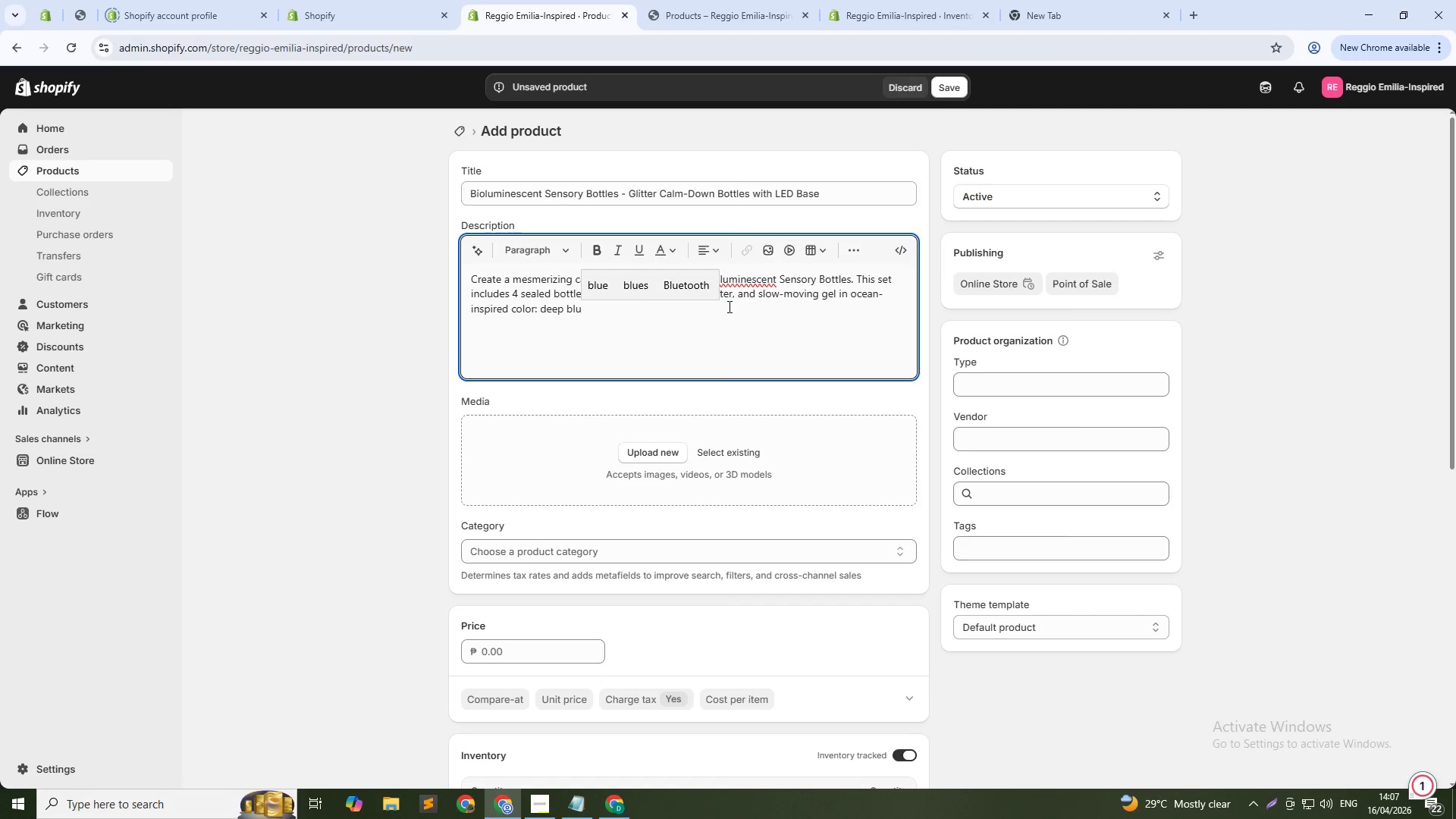 
type(e, seafoam green, sunset orange, and moonlight silver. Each bottle sits on a color-changing LED n)
key(Backspace)
type(base )
 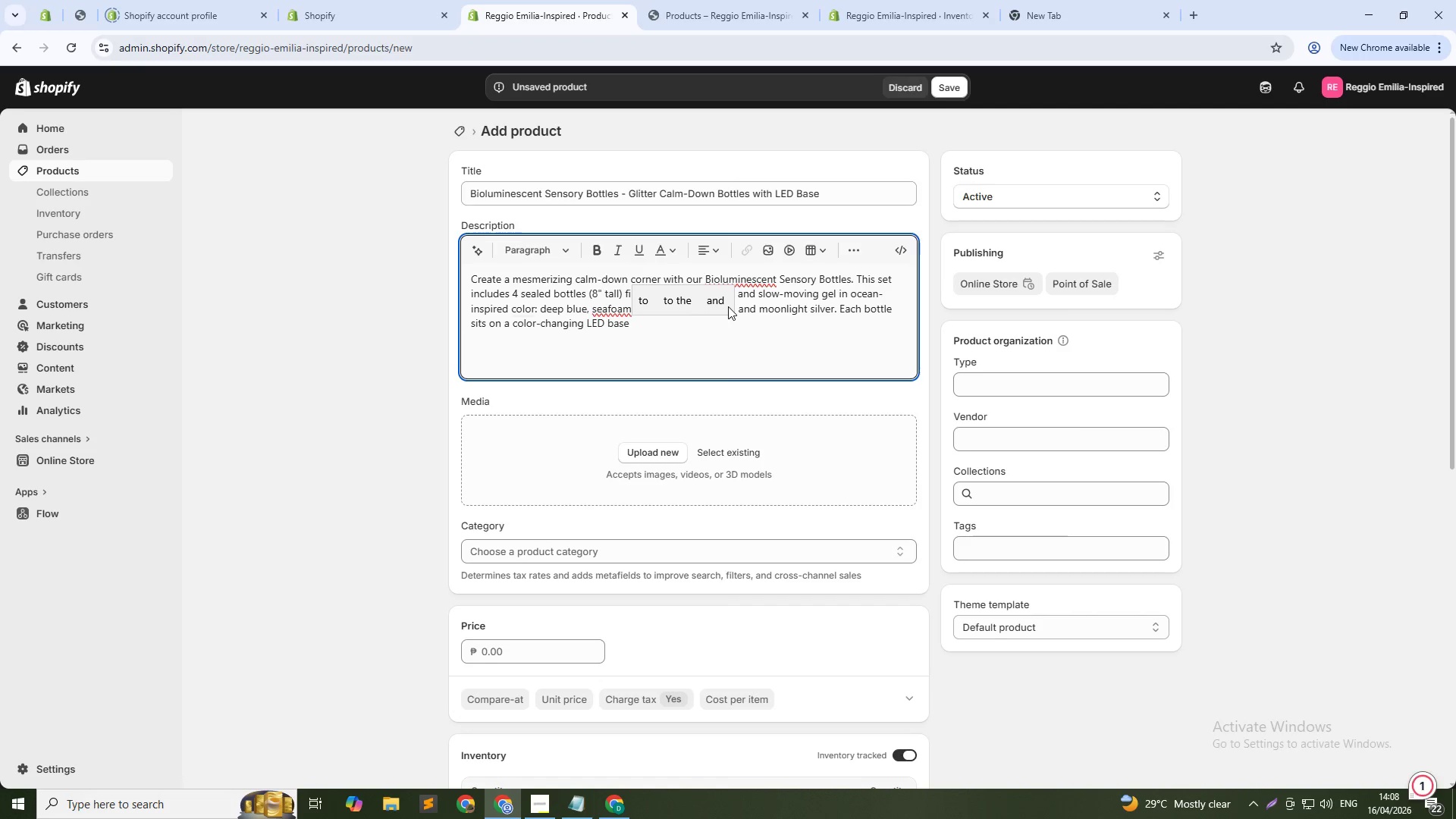 
wait(6.0)
 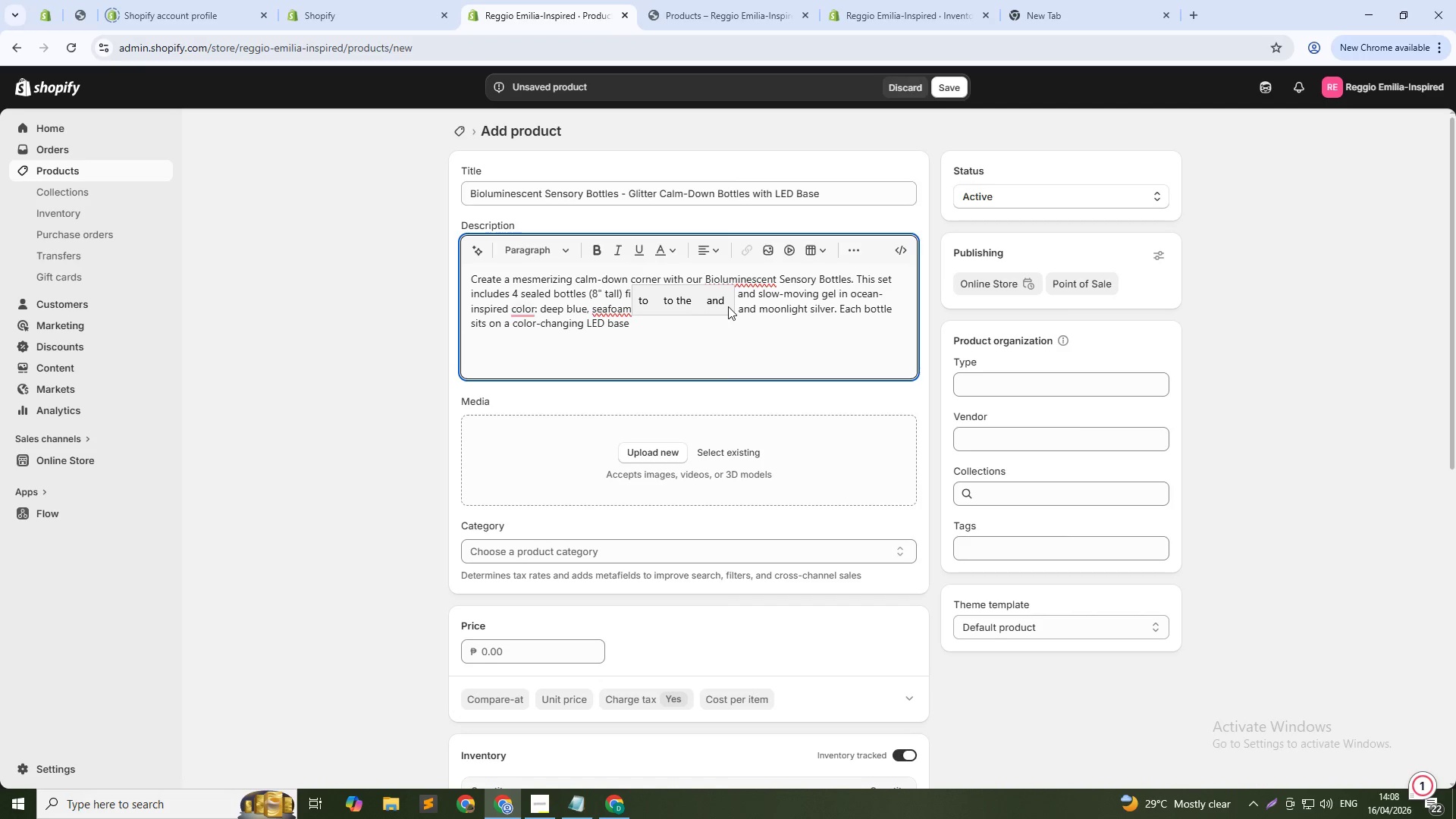 
type(())
 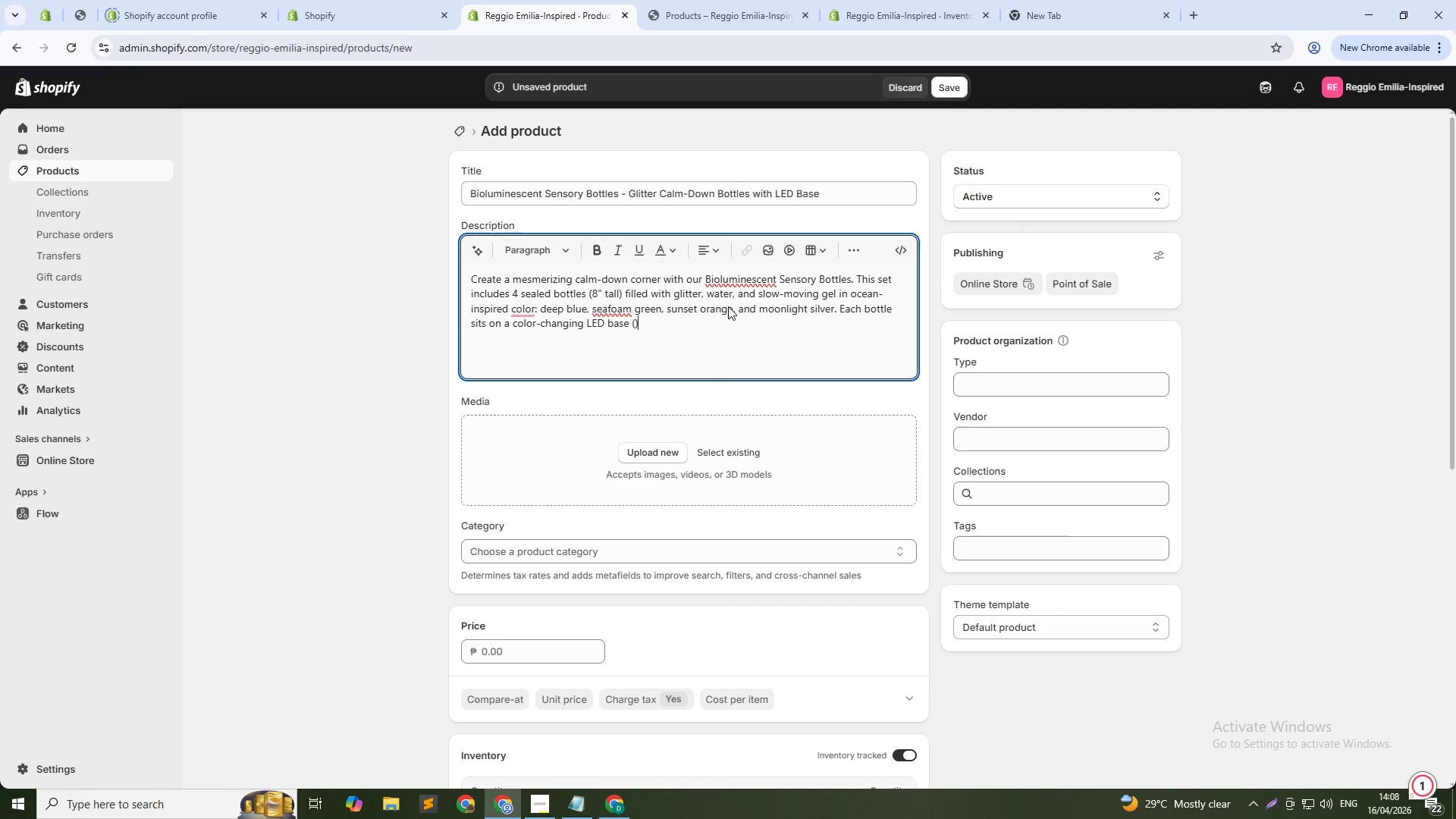 
key(ArrowLeft)
 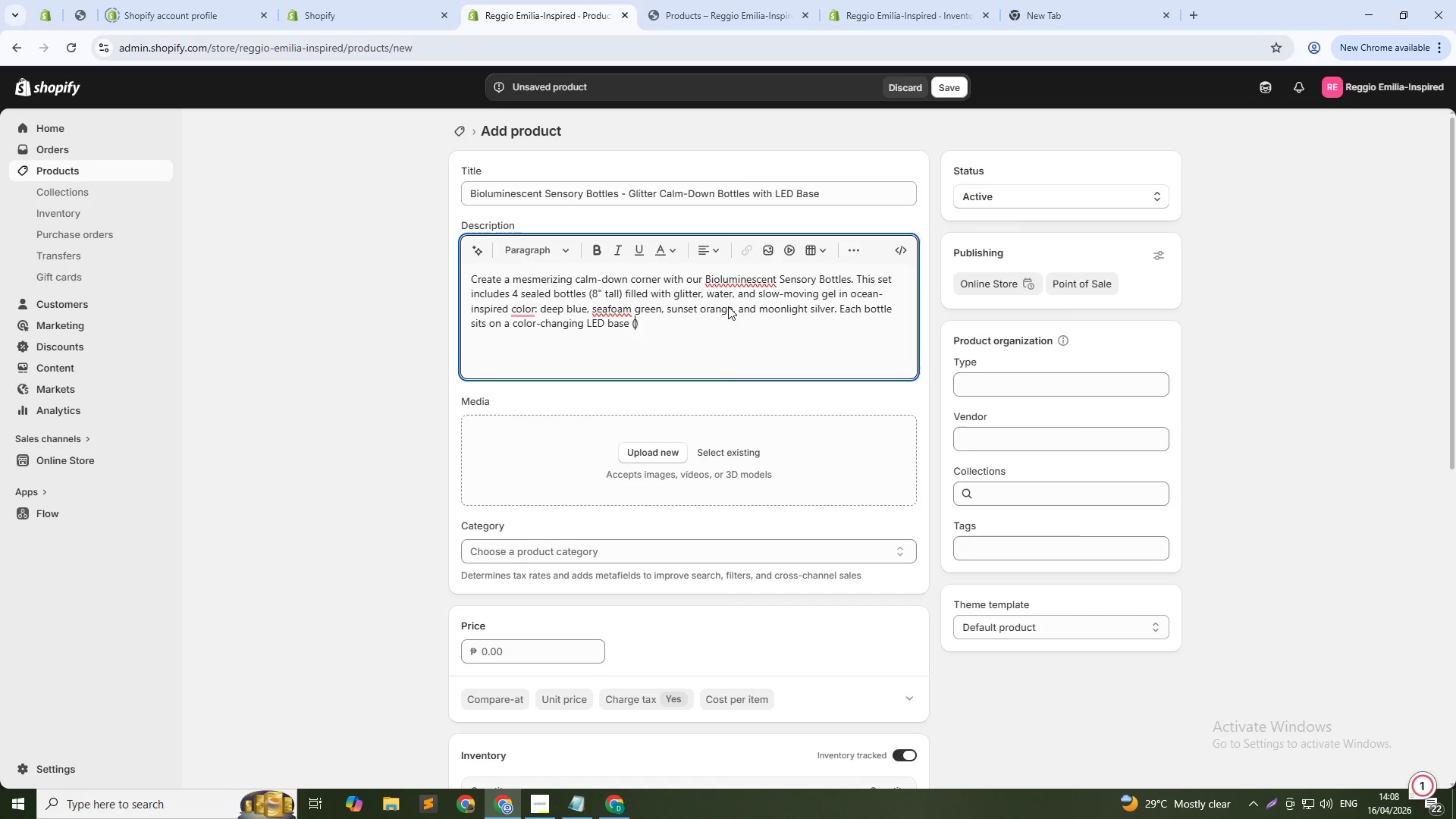 
type(battery-operated)
 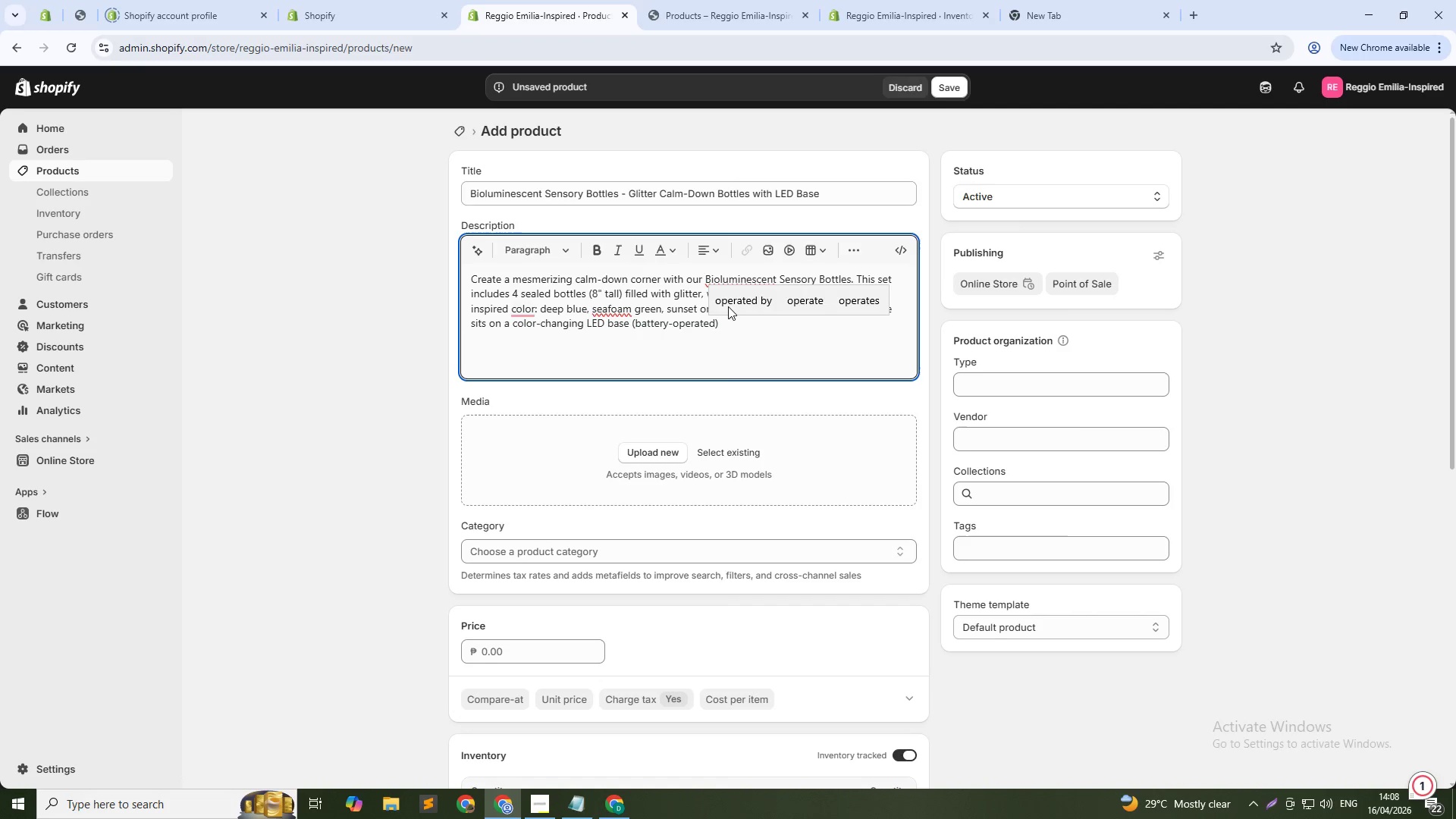 
key(ArrowDown)
 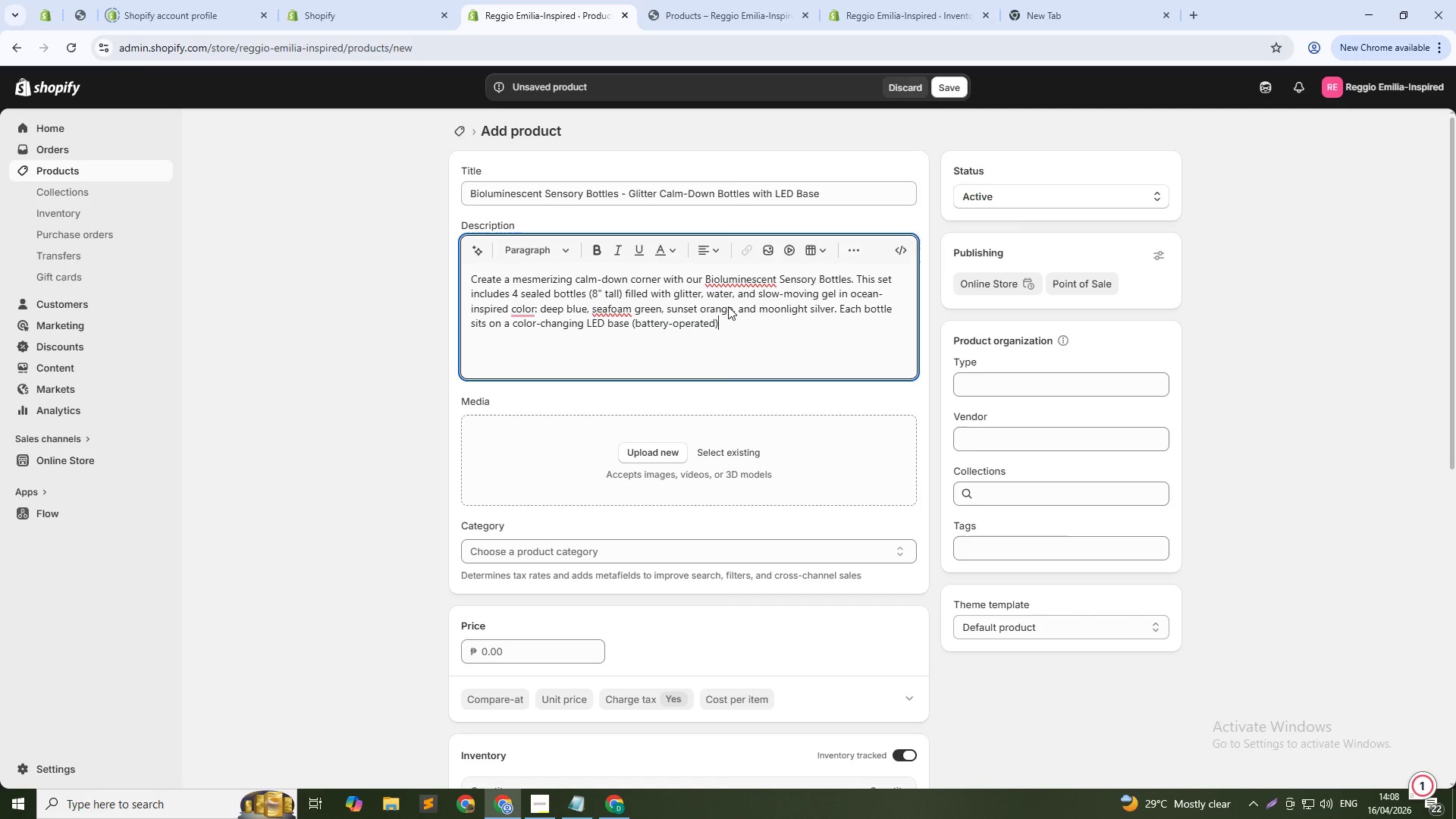 
type( that illuminates the bottle from below.)
 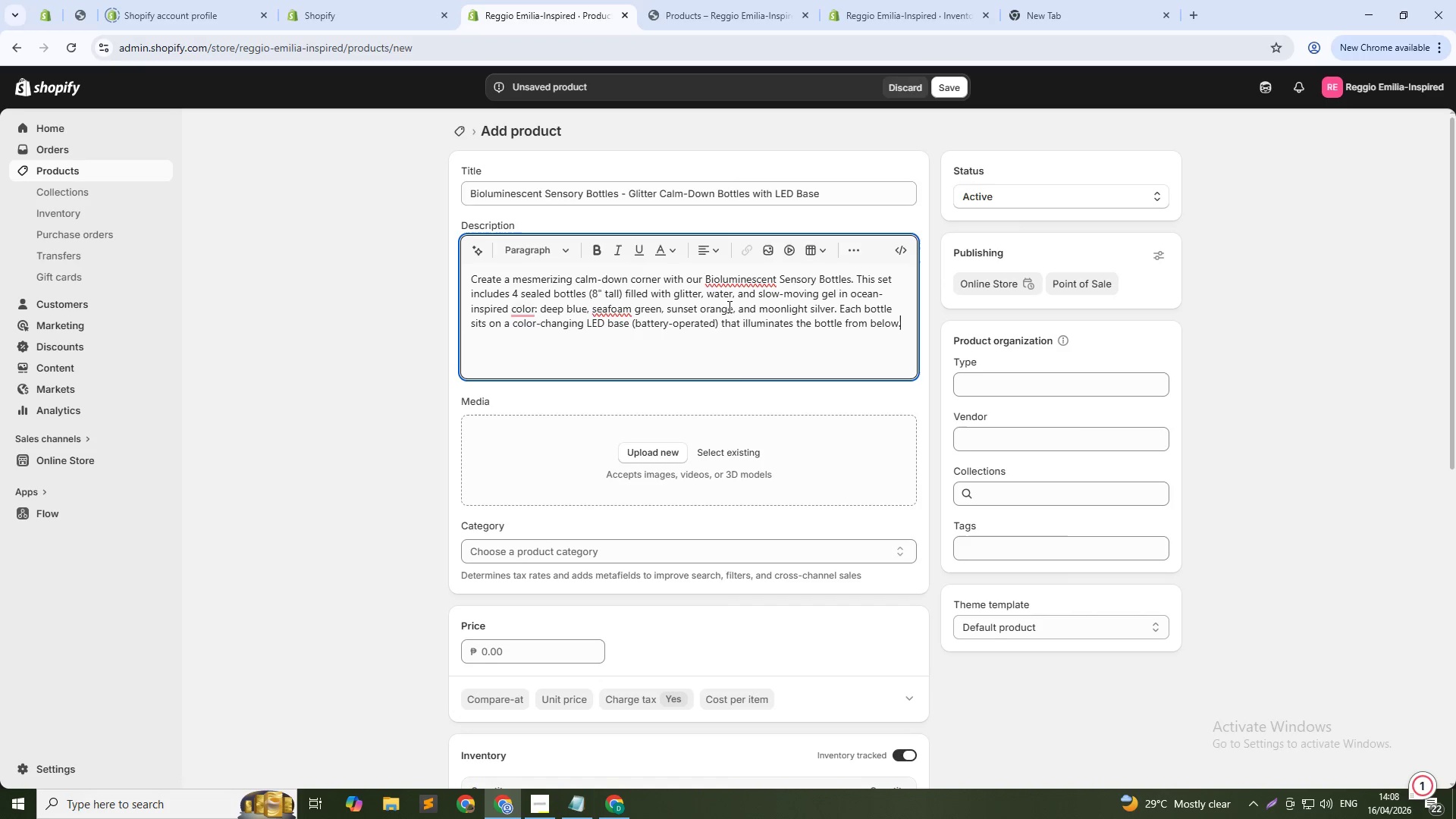 
key(Enter)
 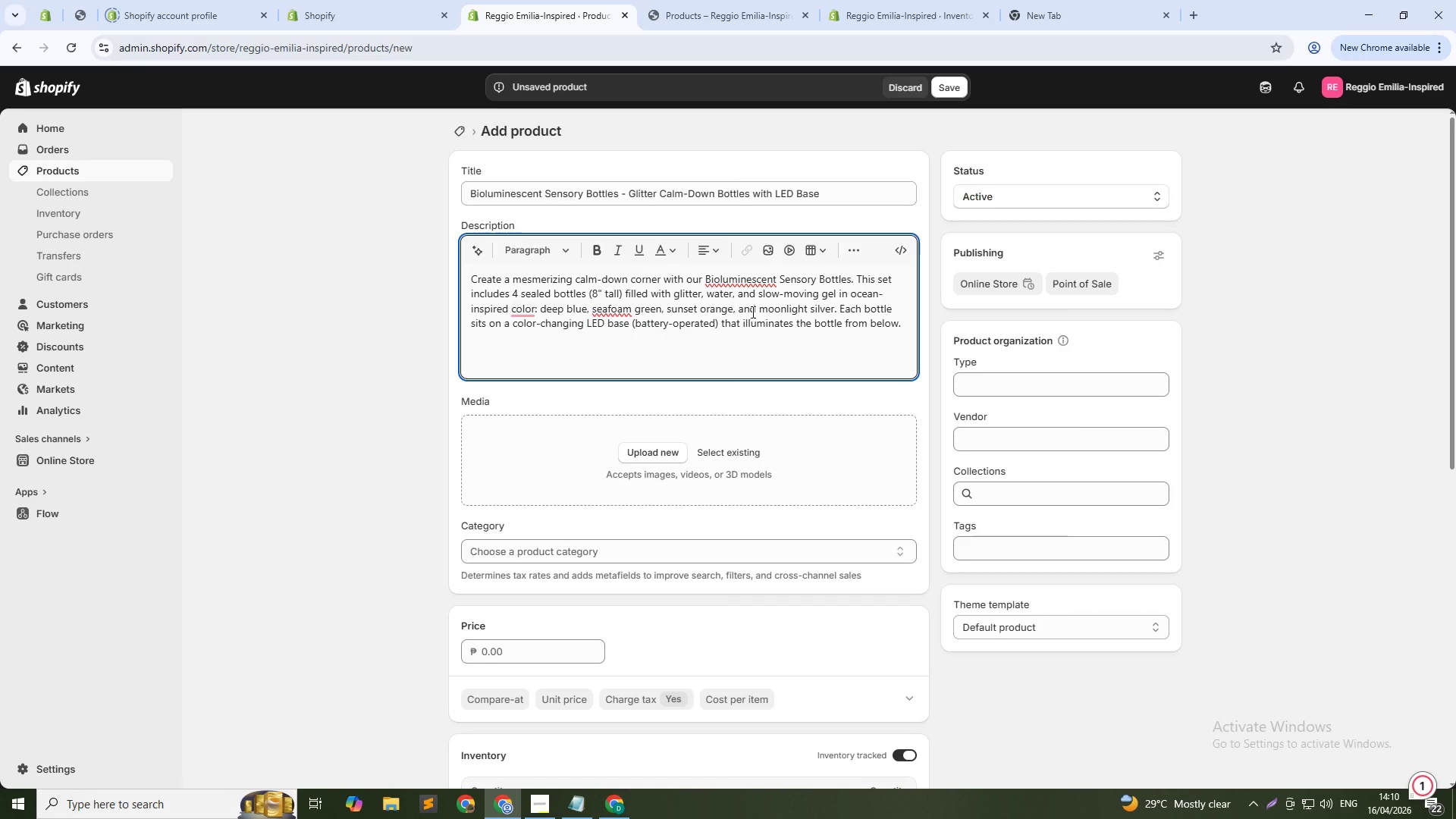 
wait(103.74)
 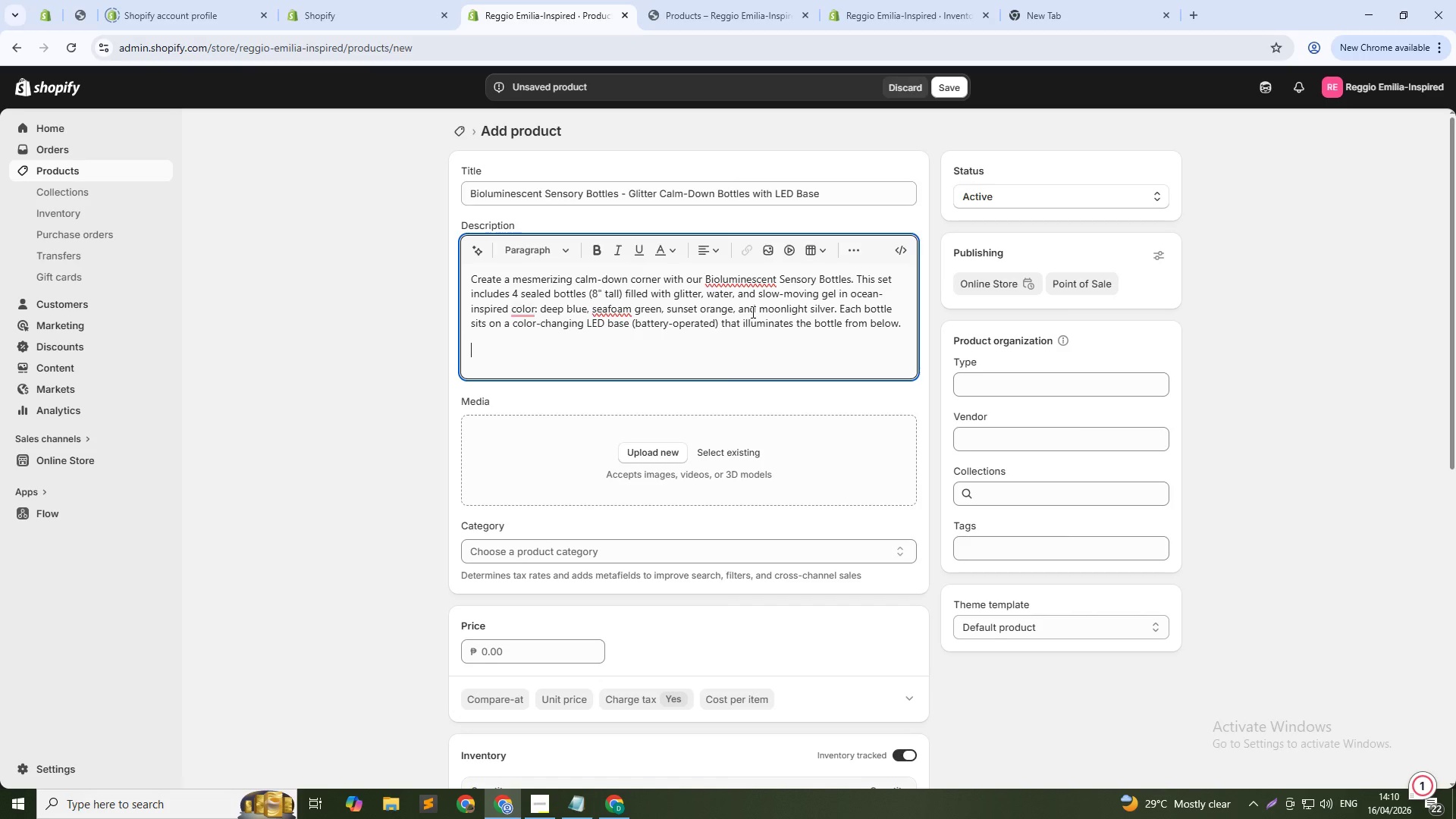 
type(Children watch as h)
key(Backspace)
type(the glitter slowly settles, creating a visual anchor for breathing exercises and emotional regulation. The)
 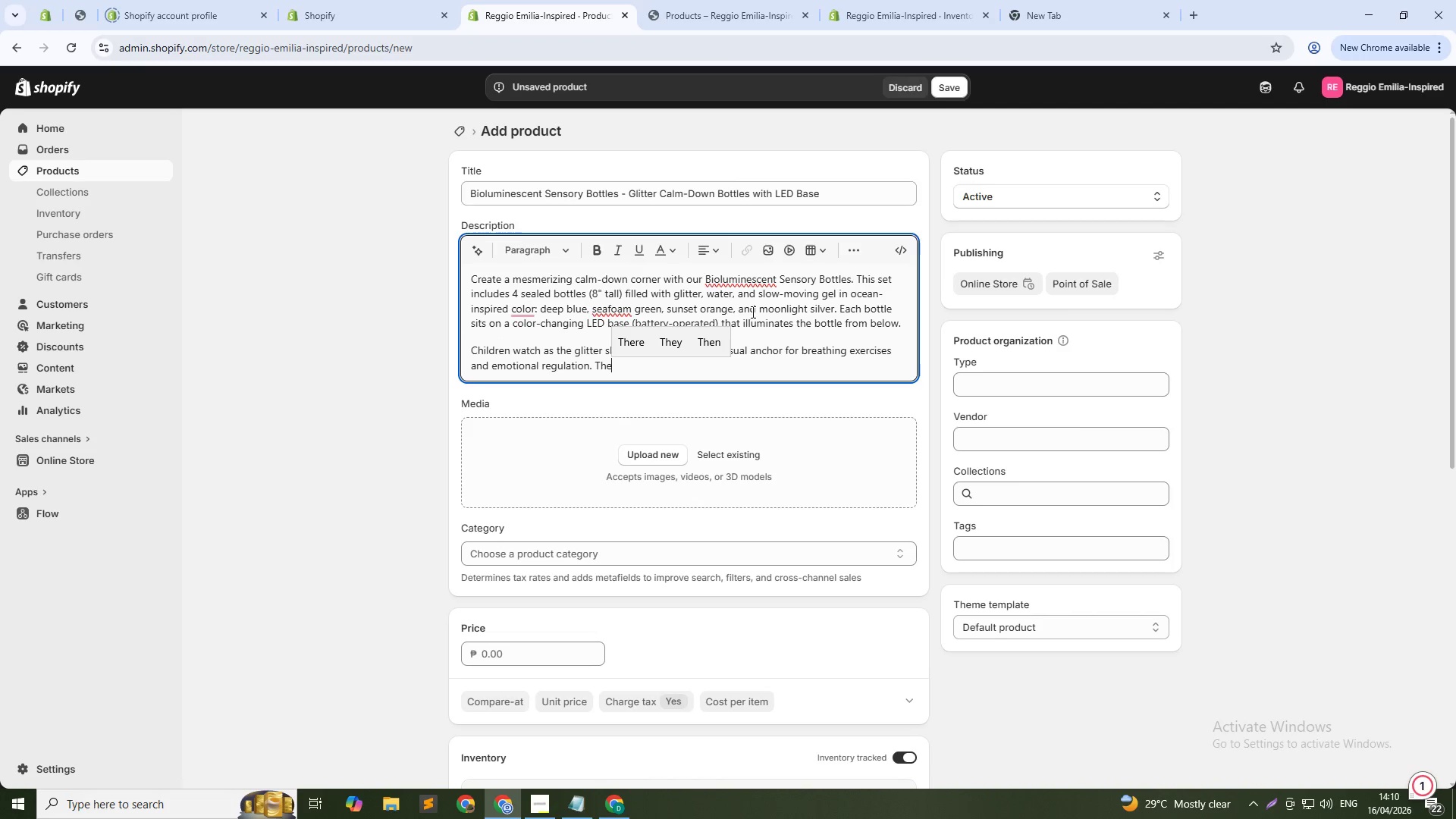 
wait(5.44)
 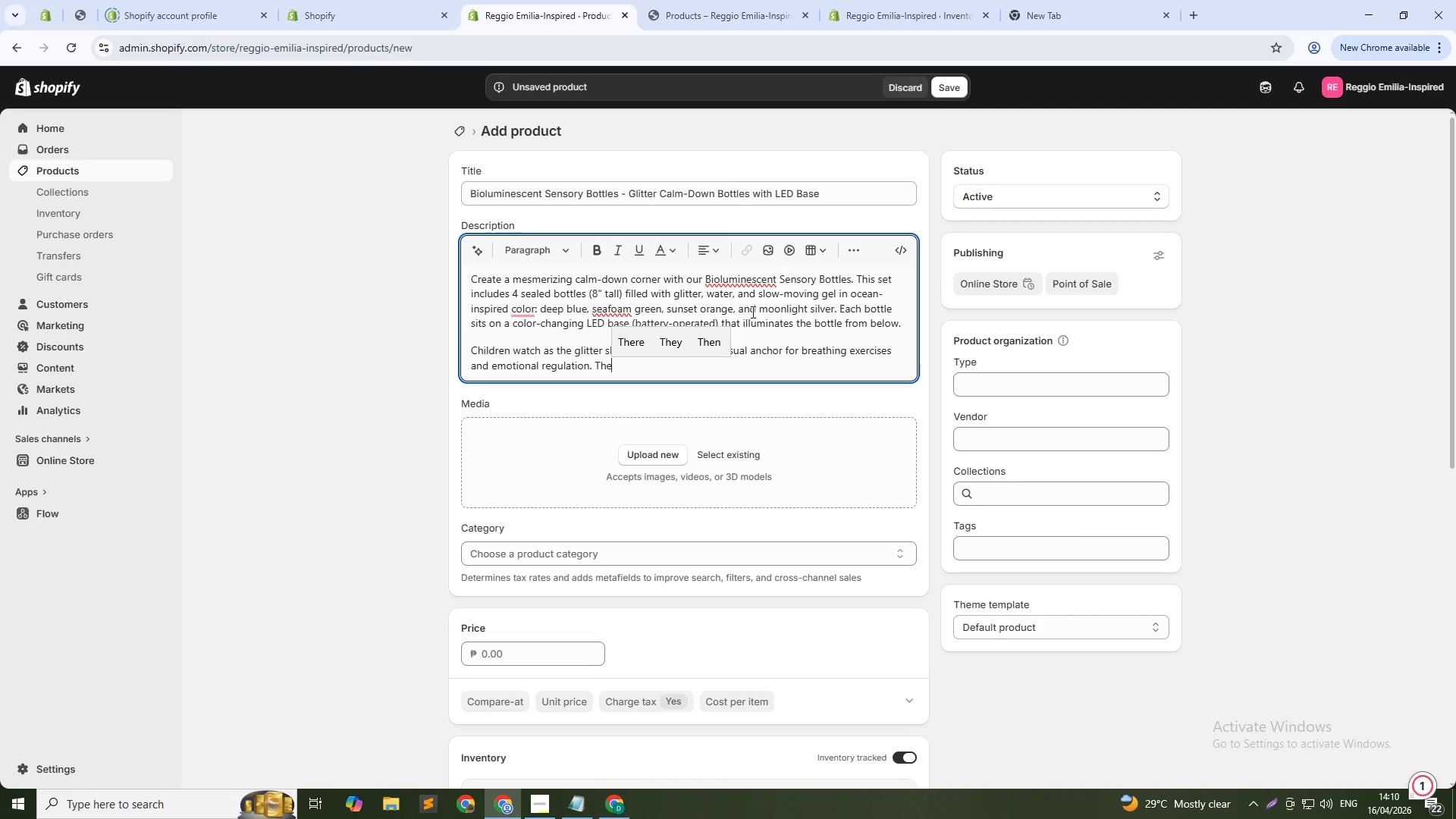 
key(ArrowLeft)
 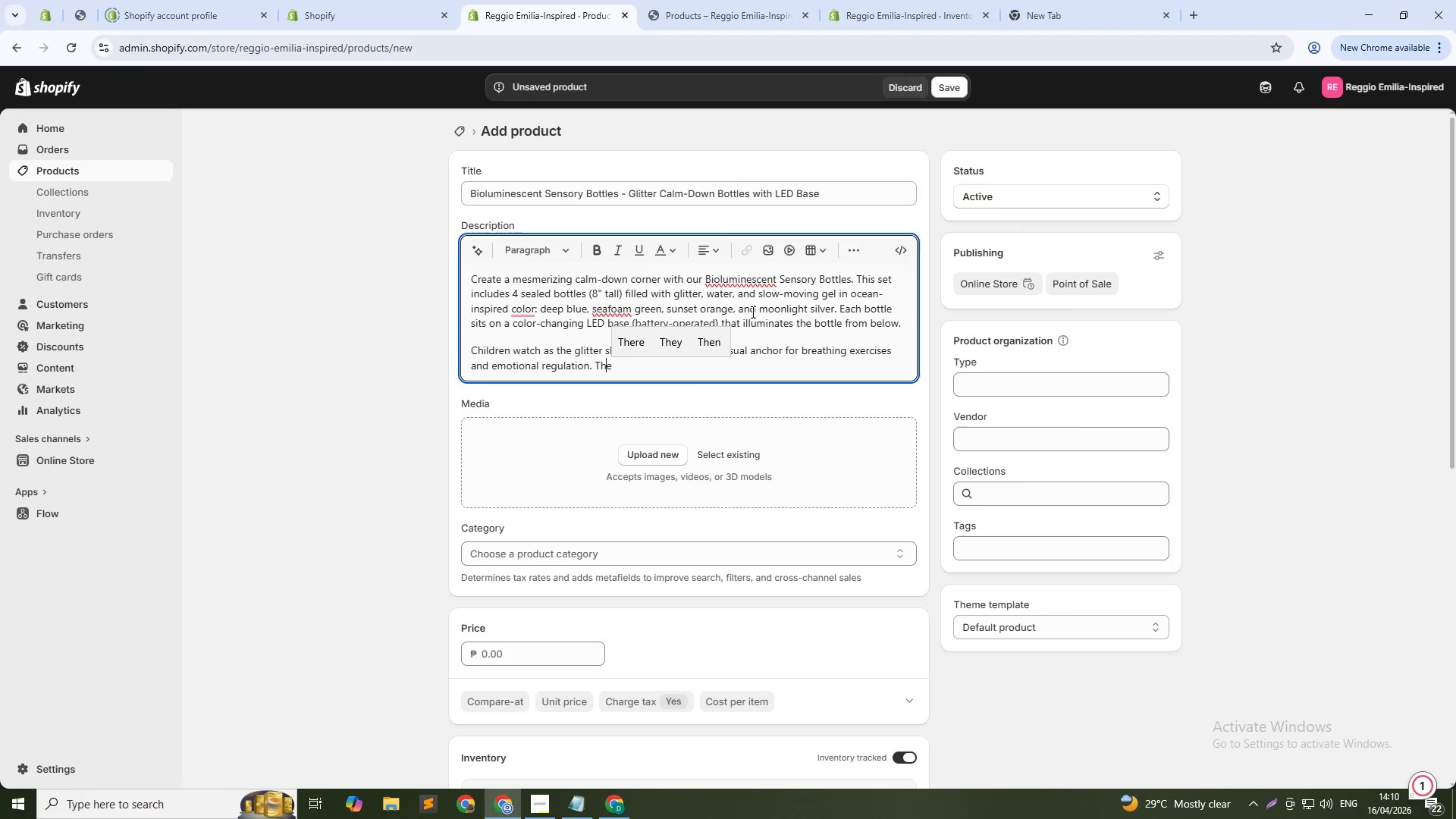 
key(ArrowLeft)
 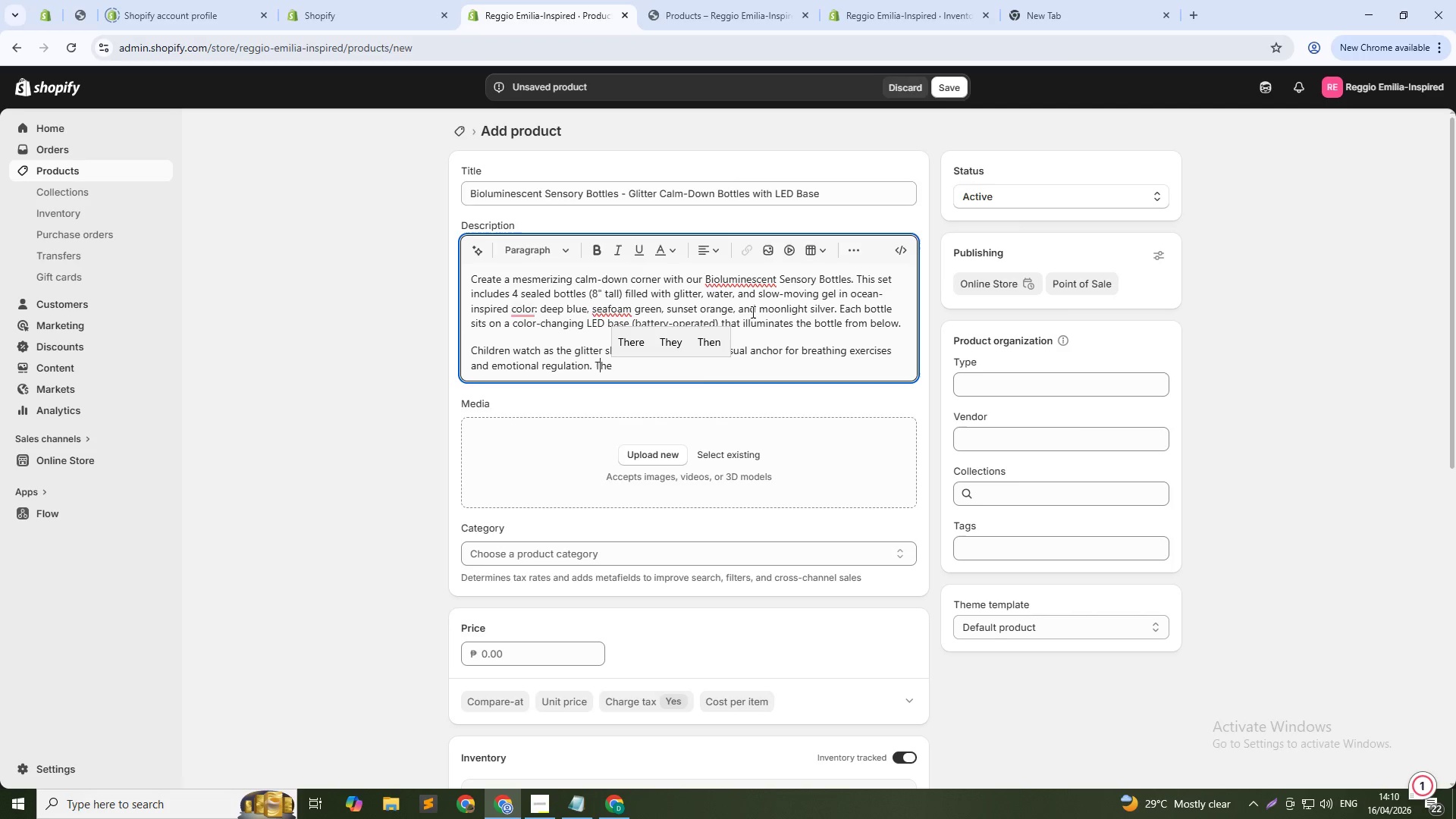 
key(ArrowLeft)
 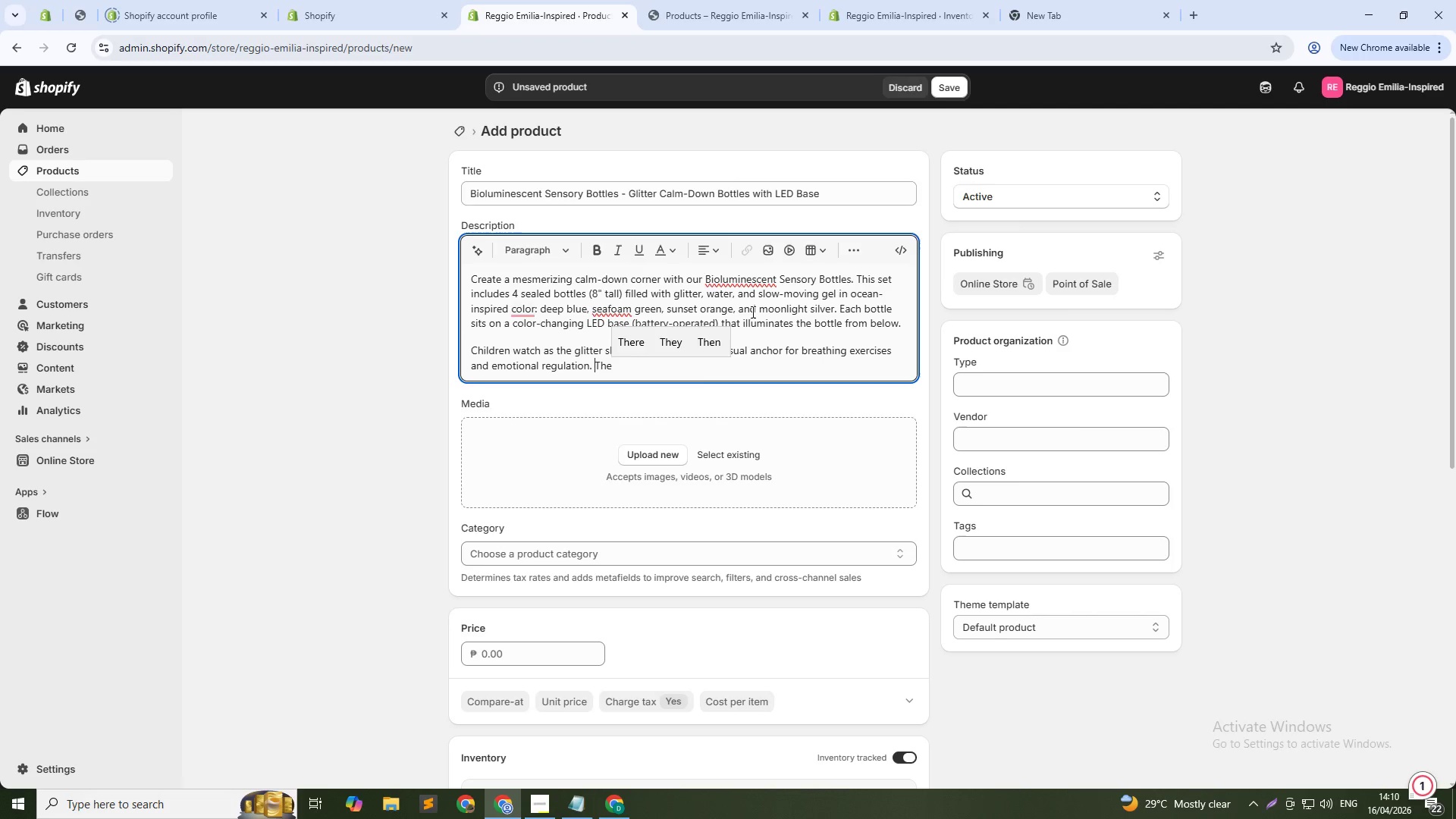 
key(ArrowLeft)
 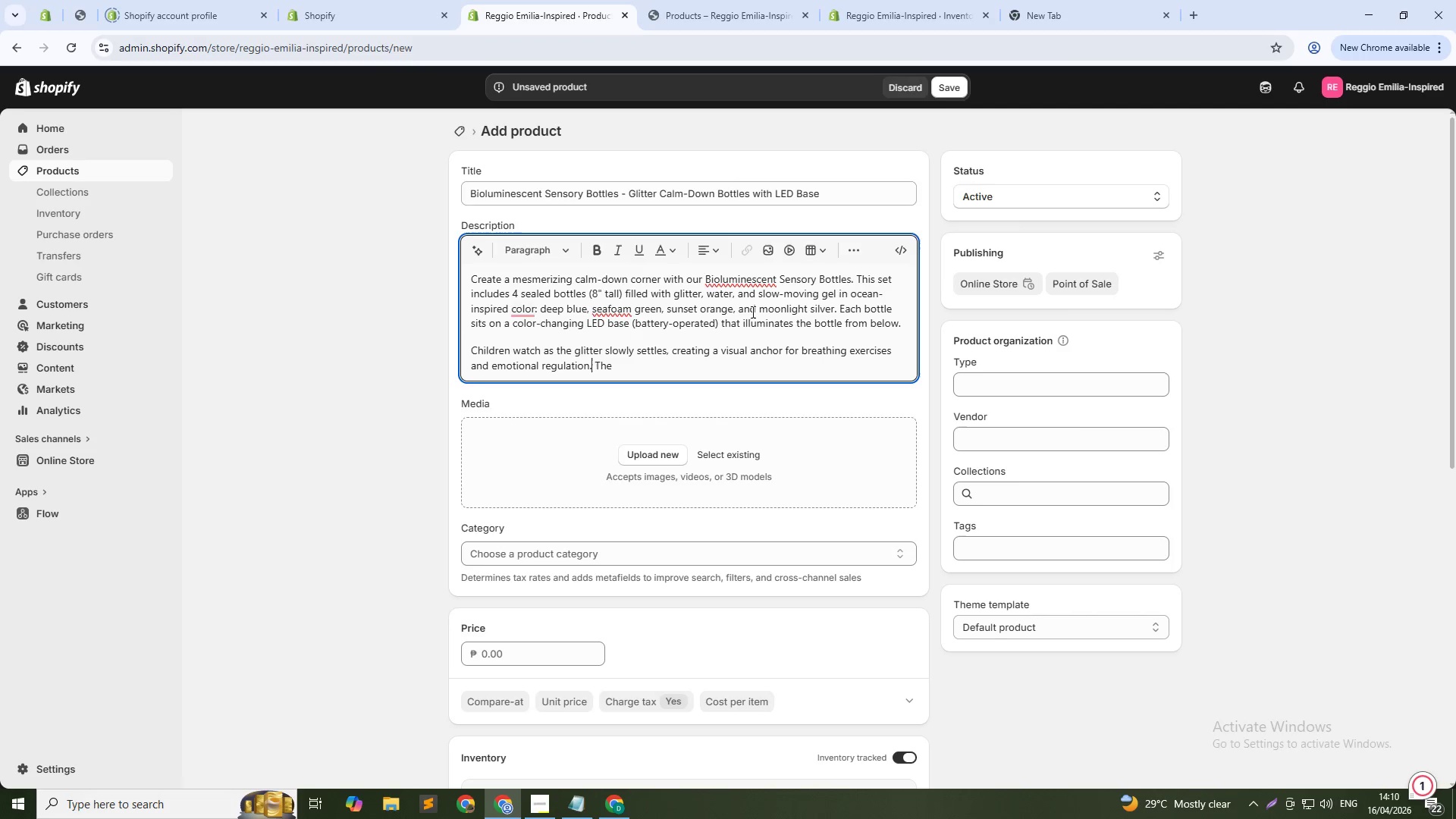 
key(ArrowLeft)
 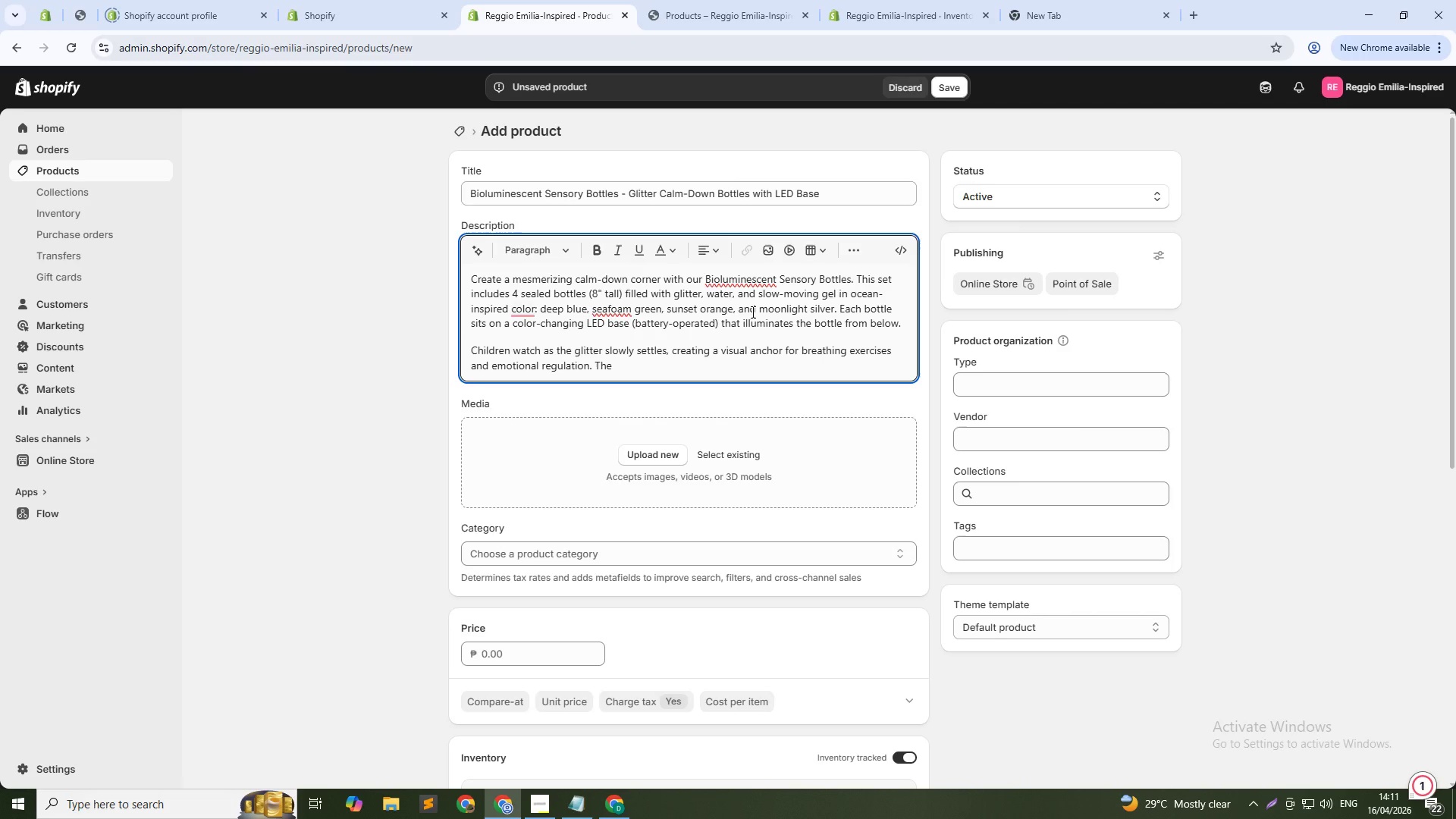 
key(Control+Shift+ArrowLeft)
 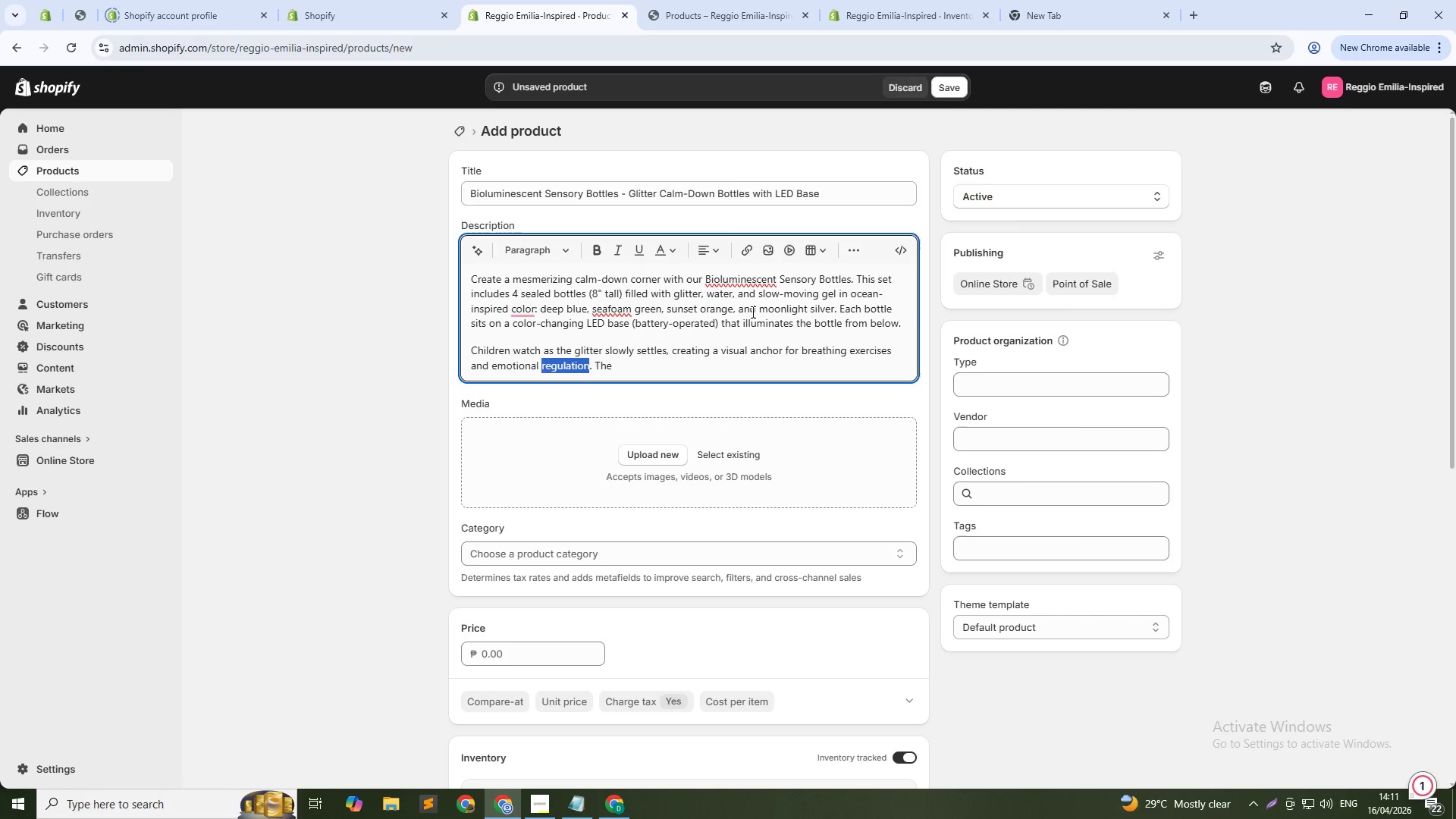 
key(Control+Shift+ArrowLeft)
 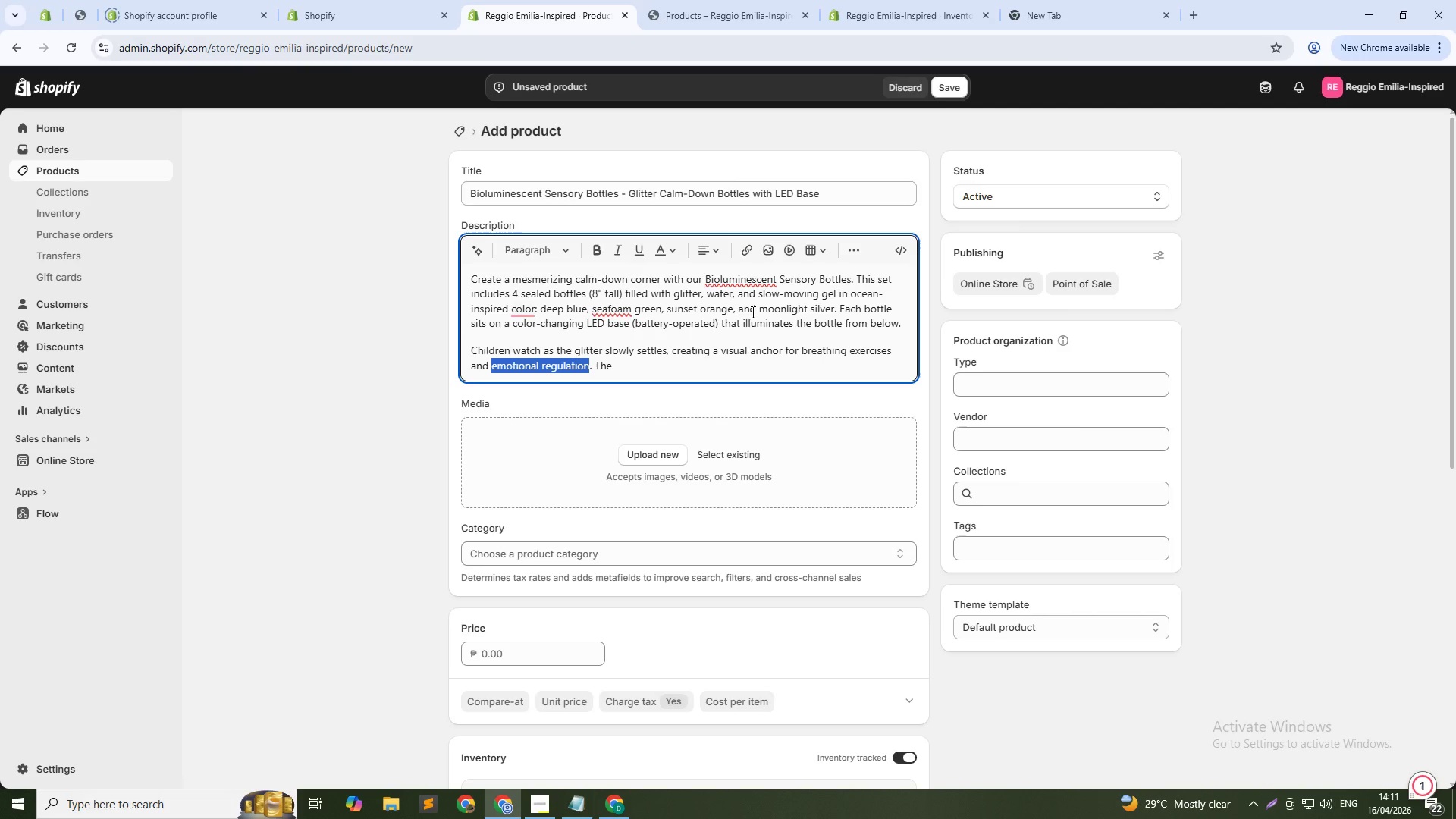 
key(Control+Shift+ArrowLeft)
 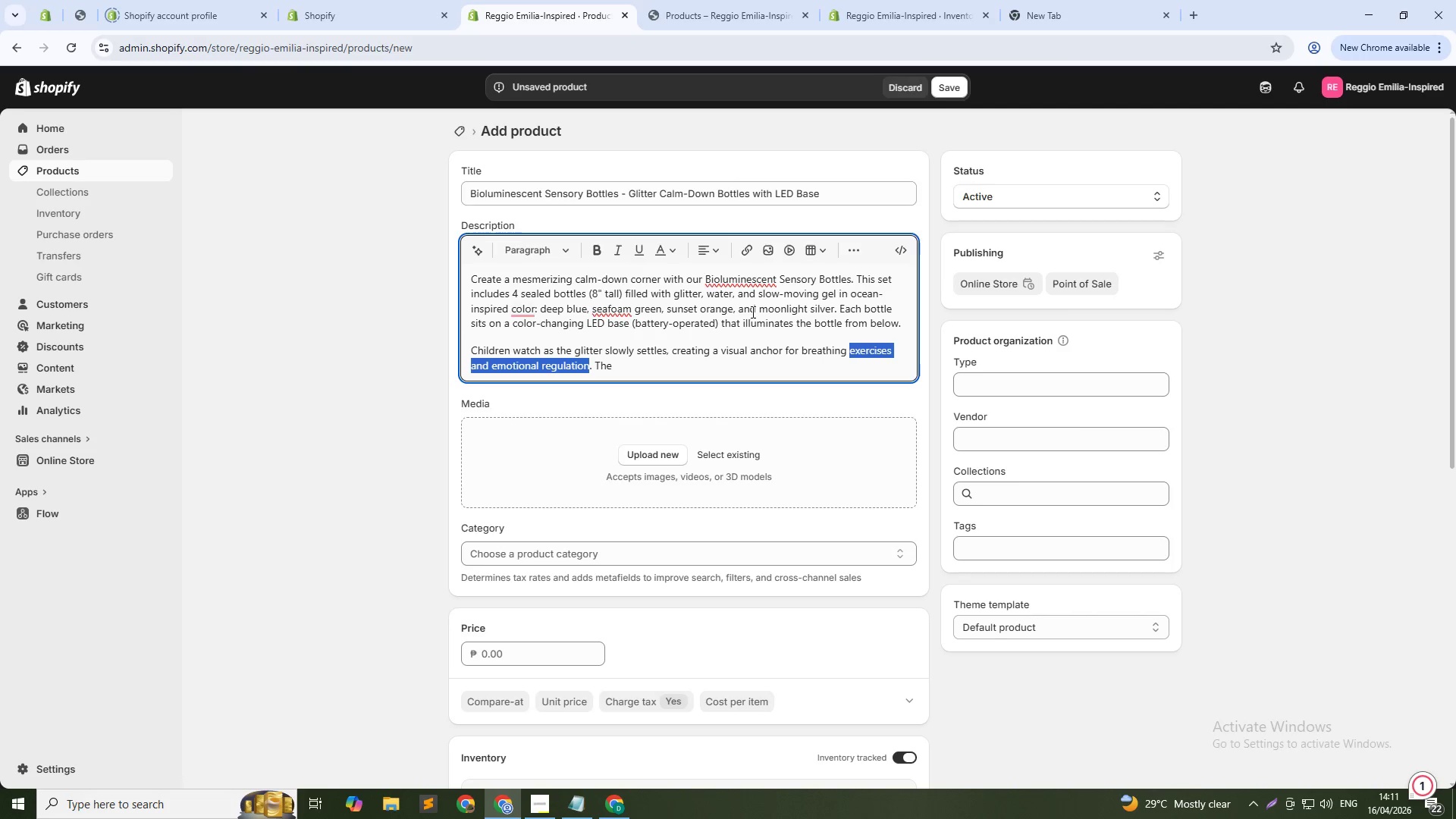 
key(Control+Shift+ArrowLeft)
 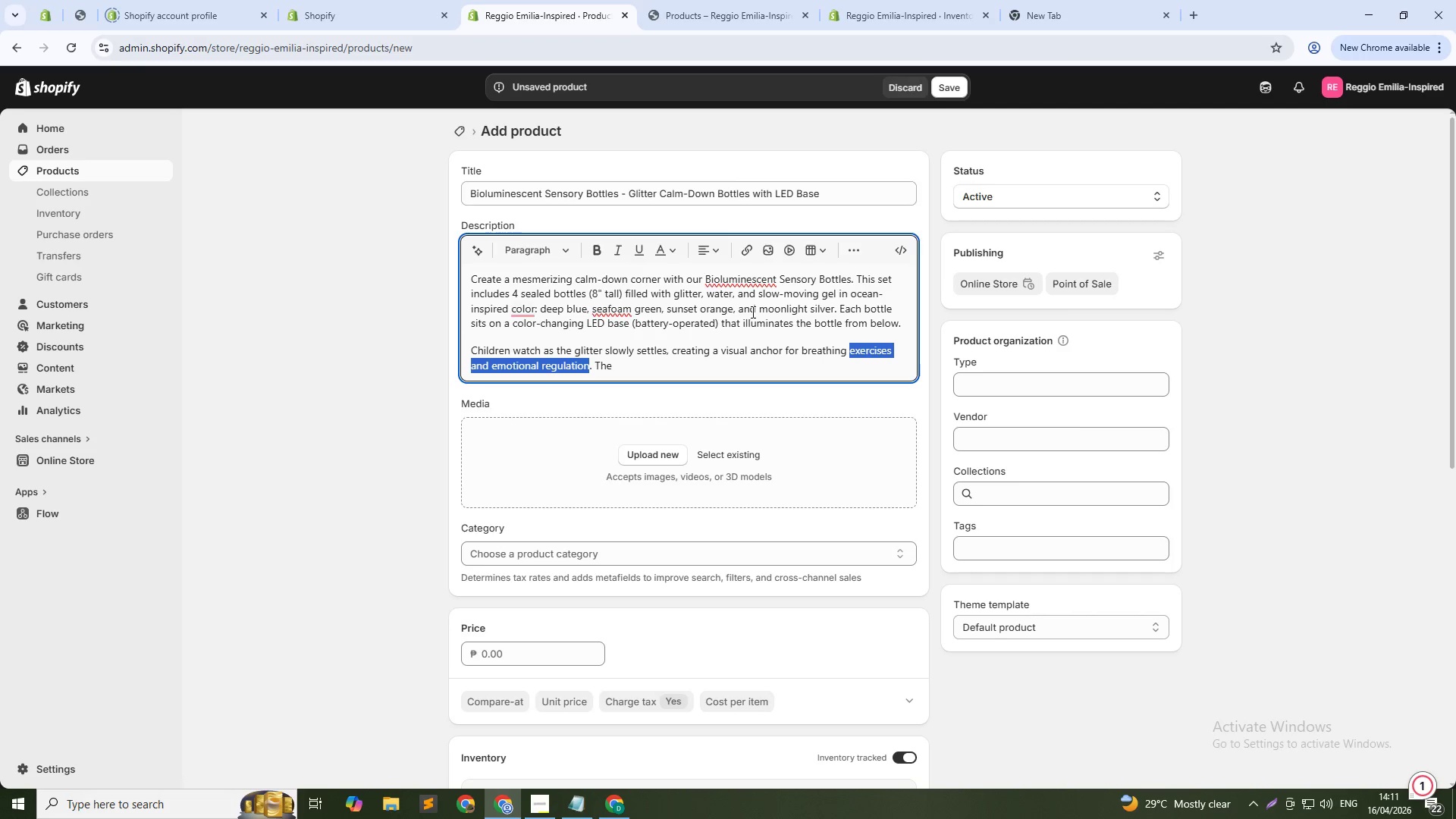 
key(Control+Shift+ArrowLeft)
 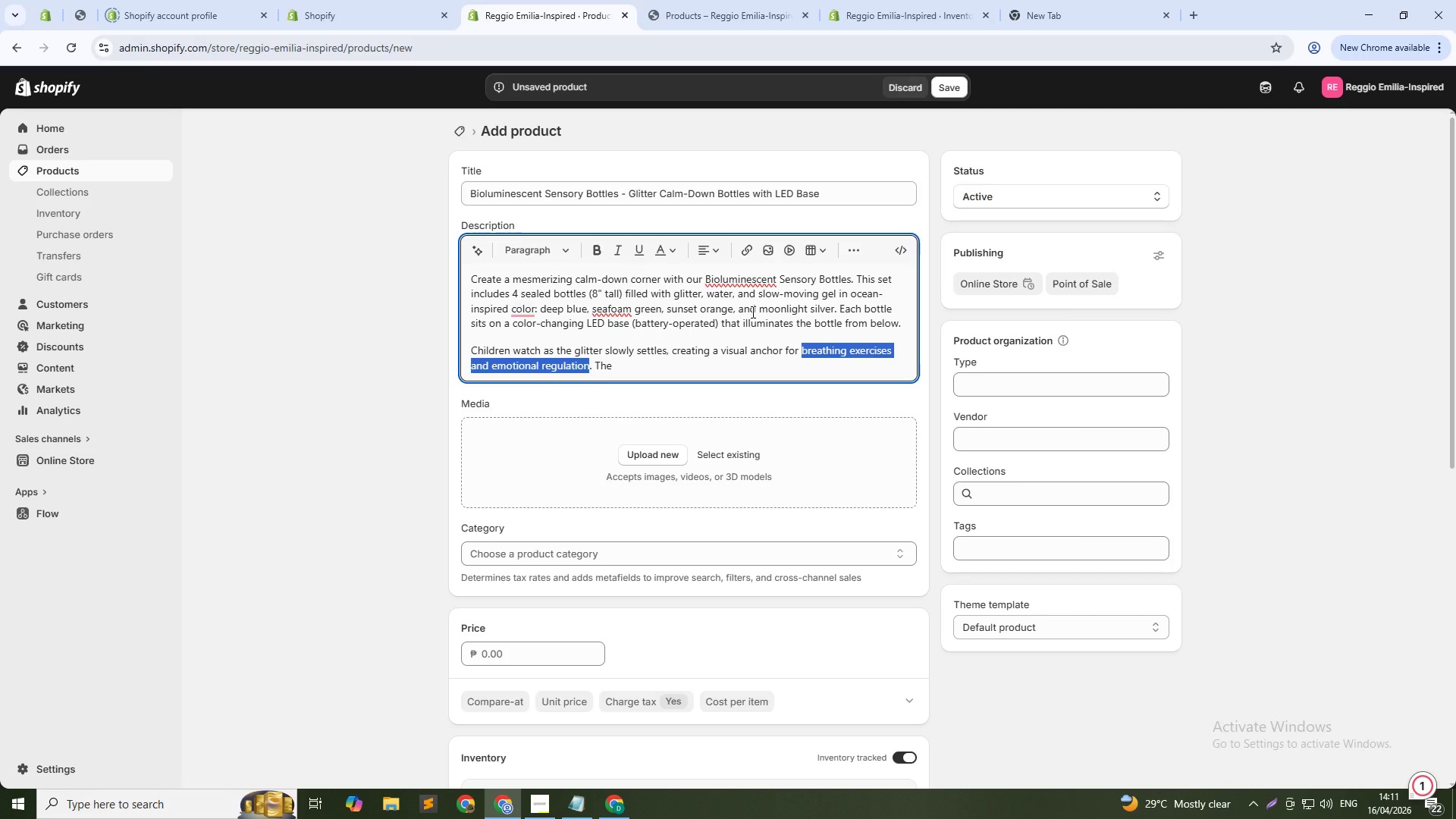 
key(Control+B)
 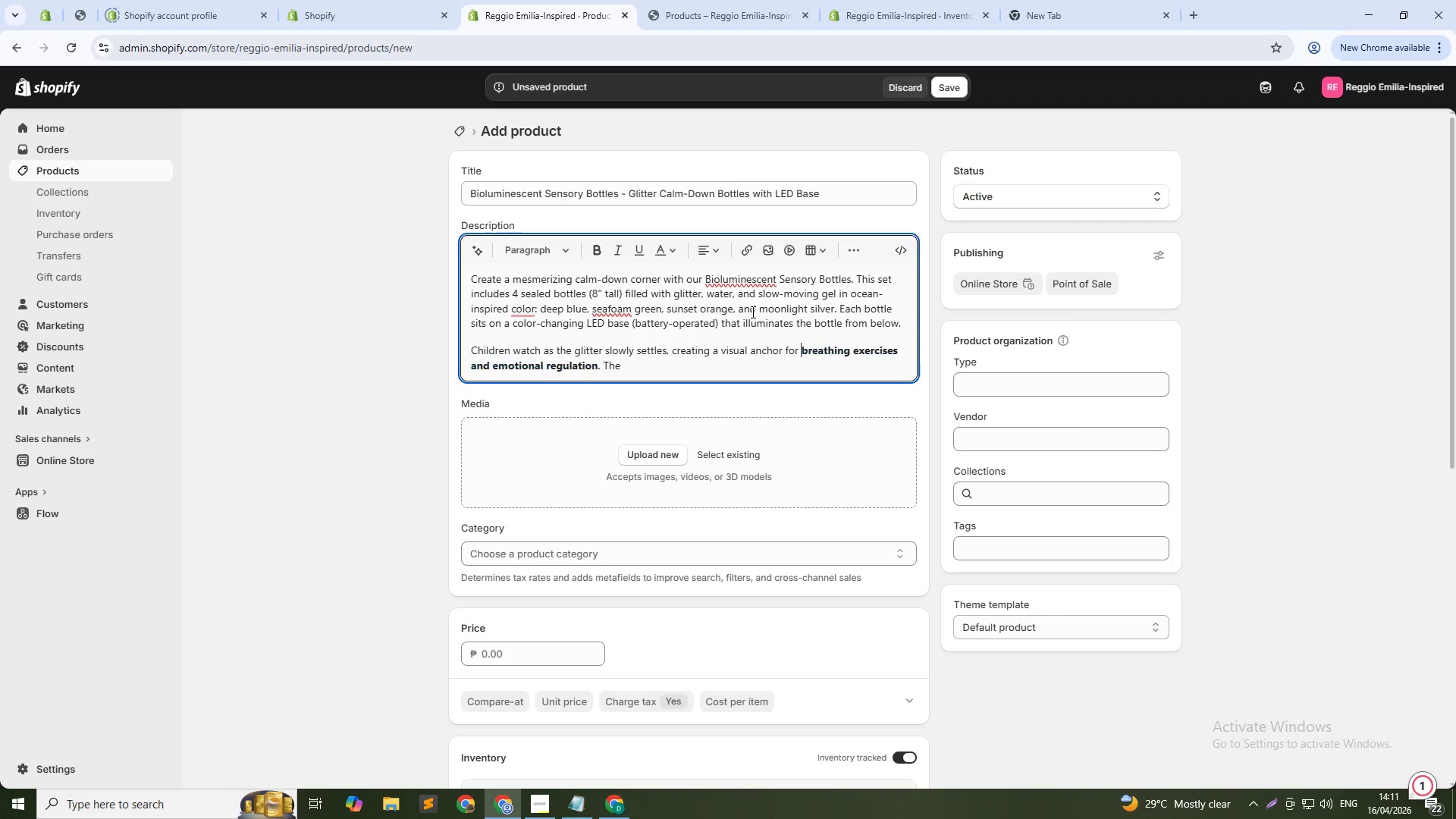 
key(ArrowLeft)
 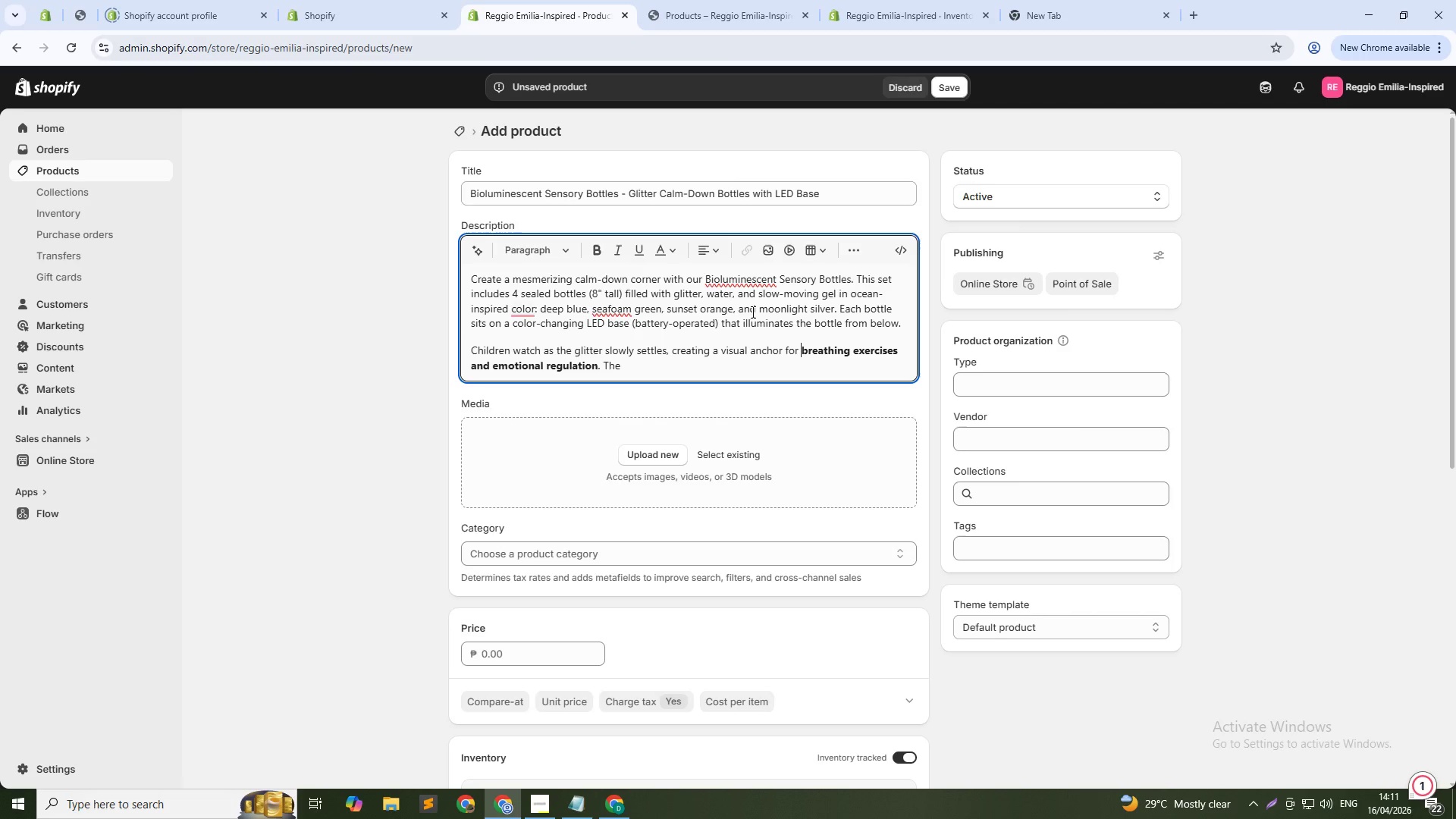 
hold_key(key=ArrowLeft, duration=1.42)
 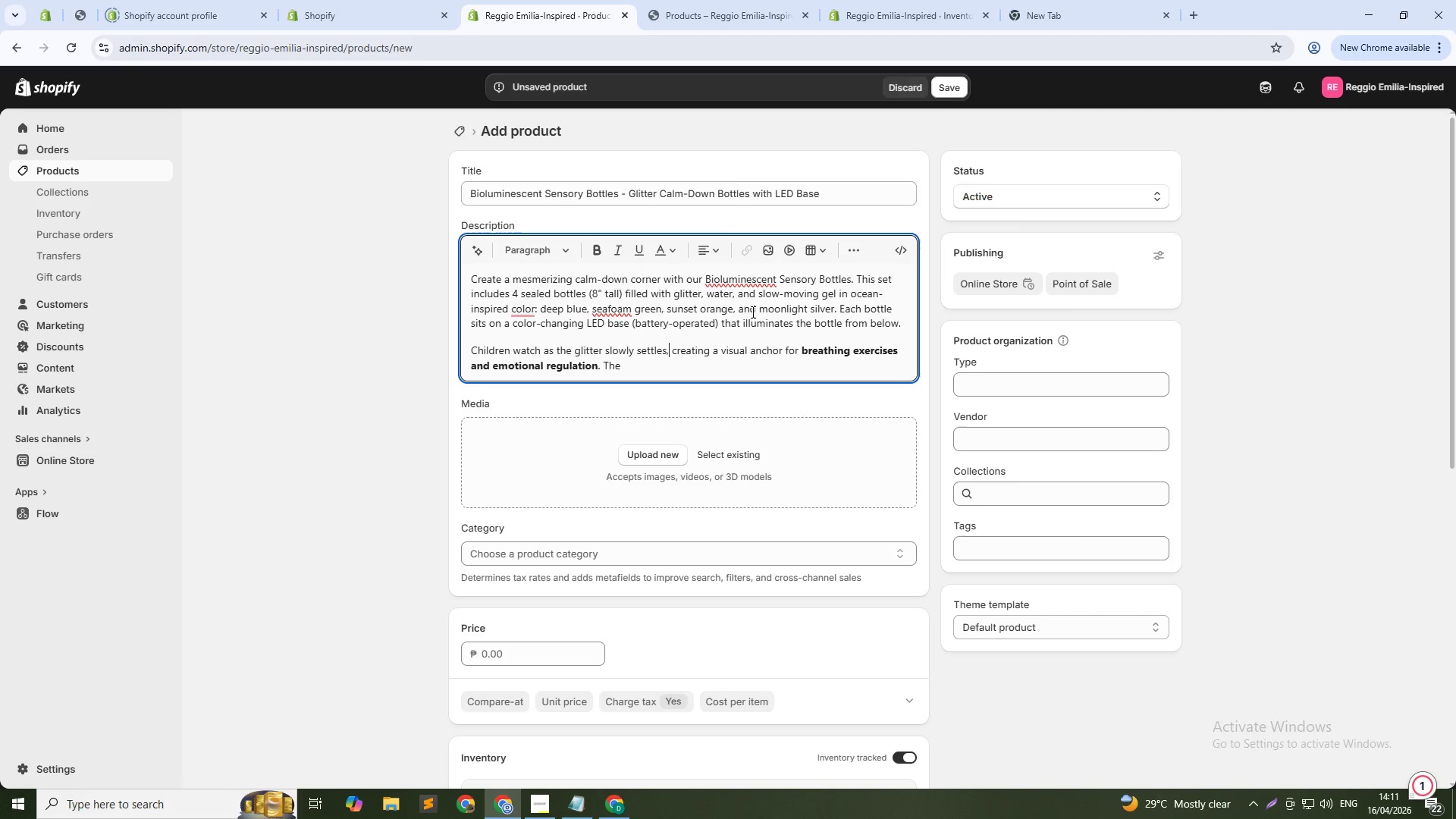 
key(ArrowLeft)
 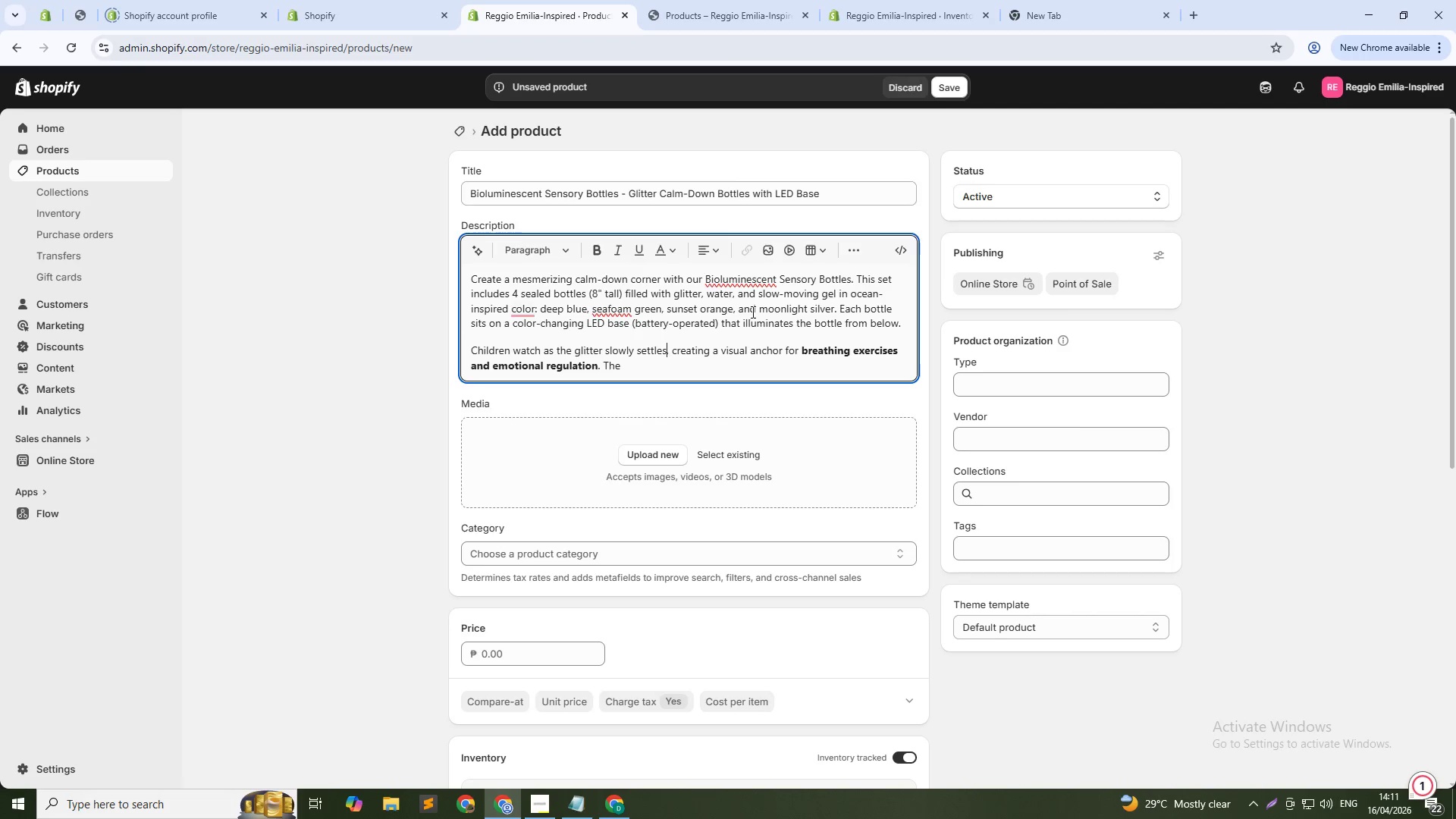 
key(ArrowLeft)
 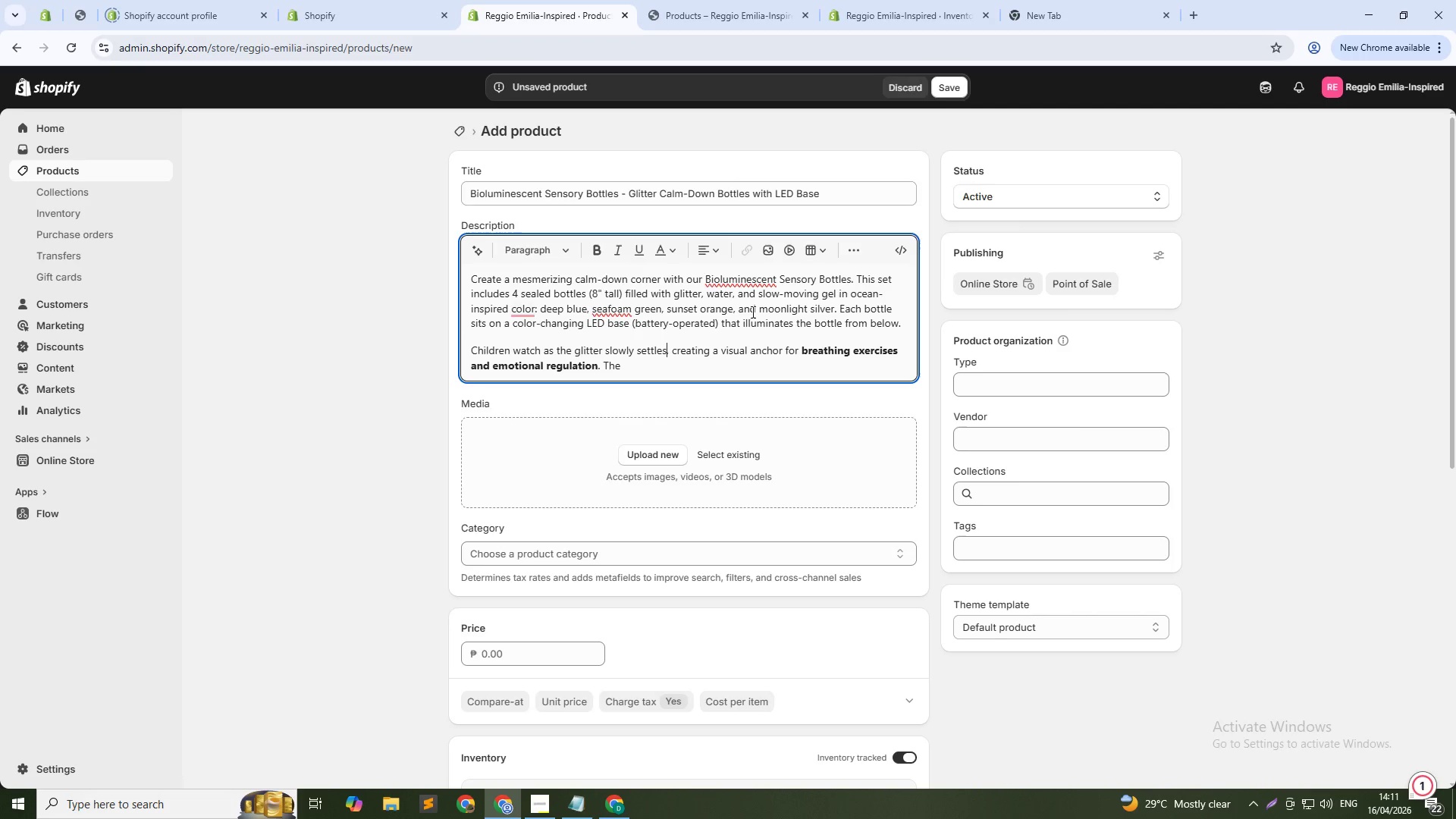 
key(Shift+ArrowLeft)
 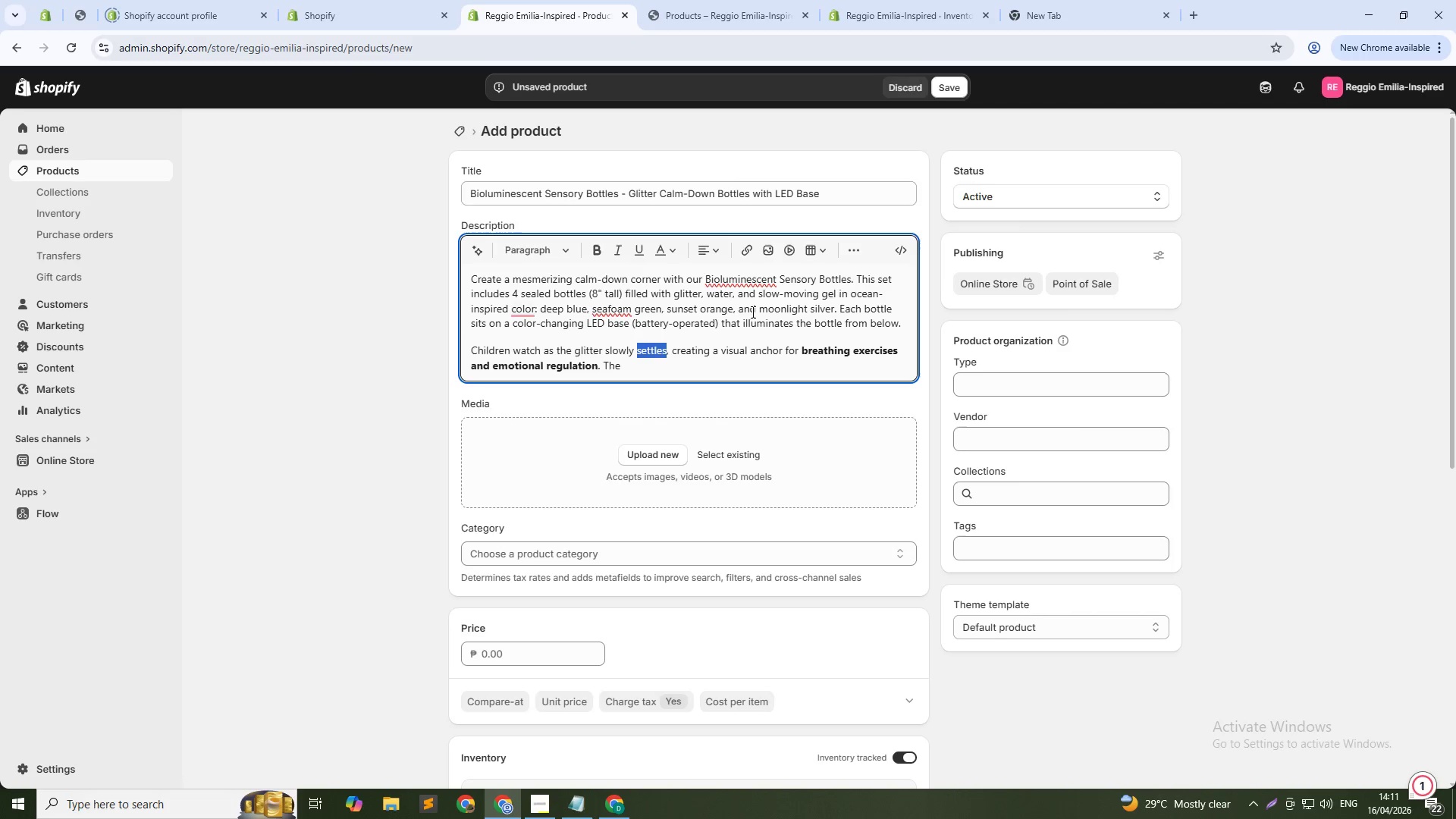 
key(Control+Shift+ArrowLeft)
 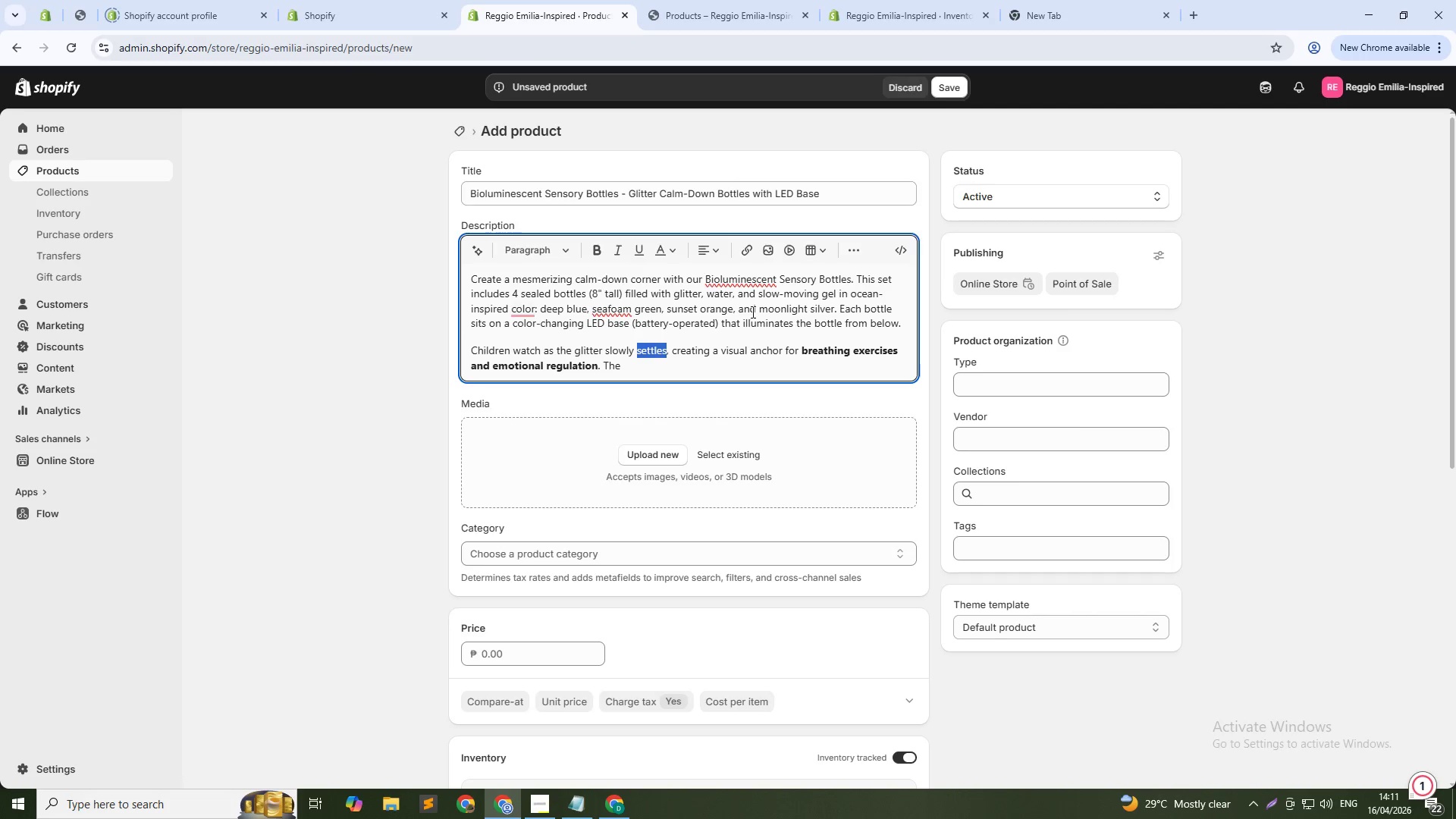 
key(Control+Shift+ArrowLeft)
 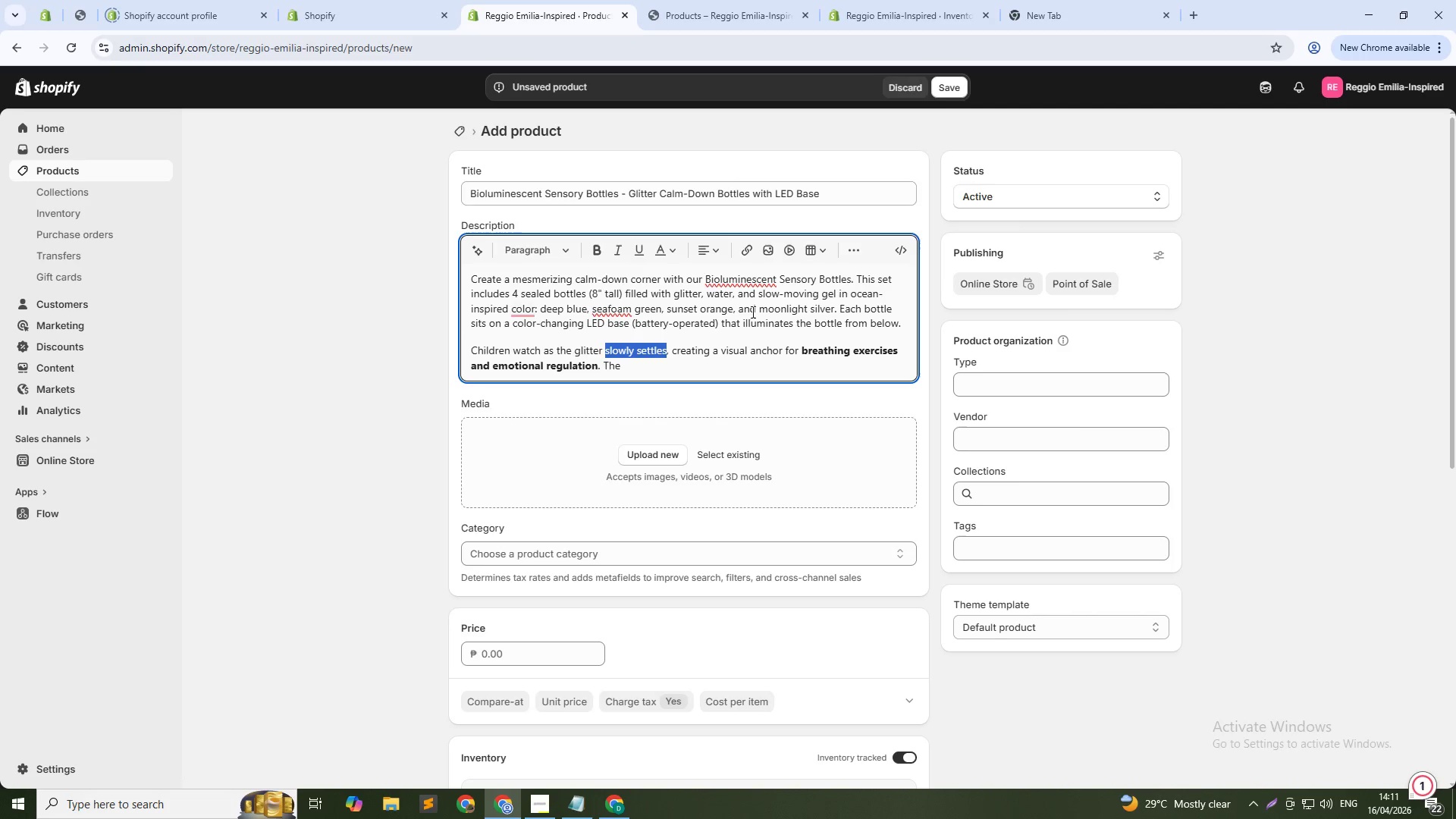 
key(Control+Shift+ArrowLeft)
 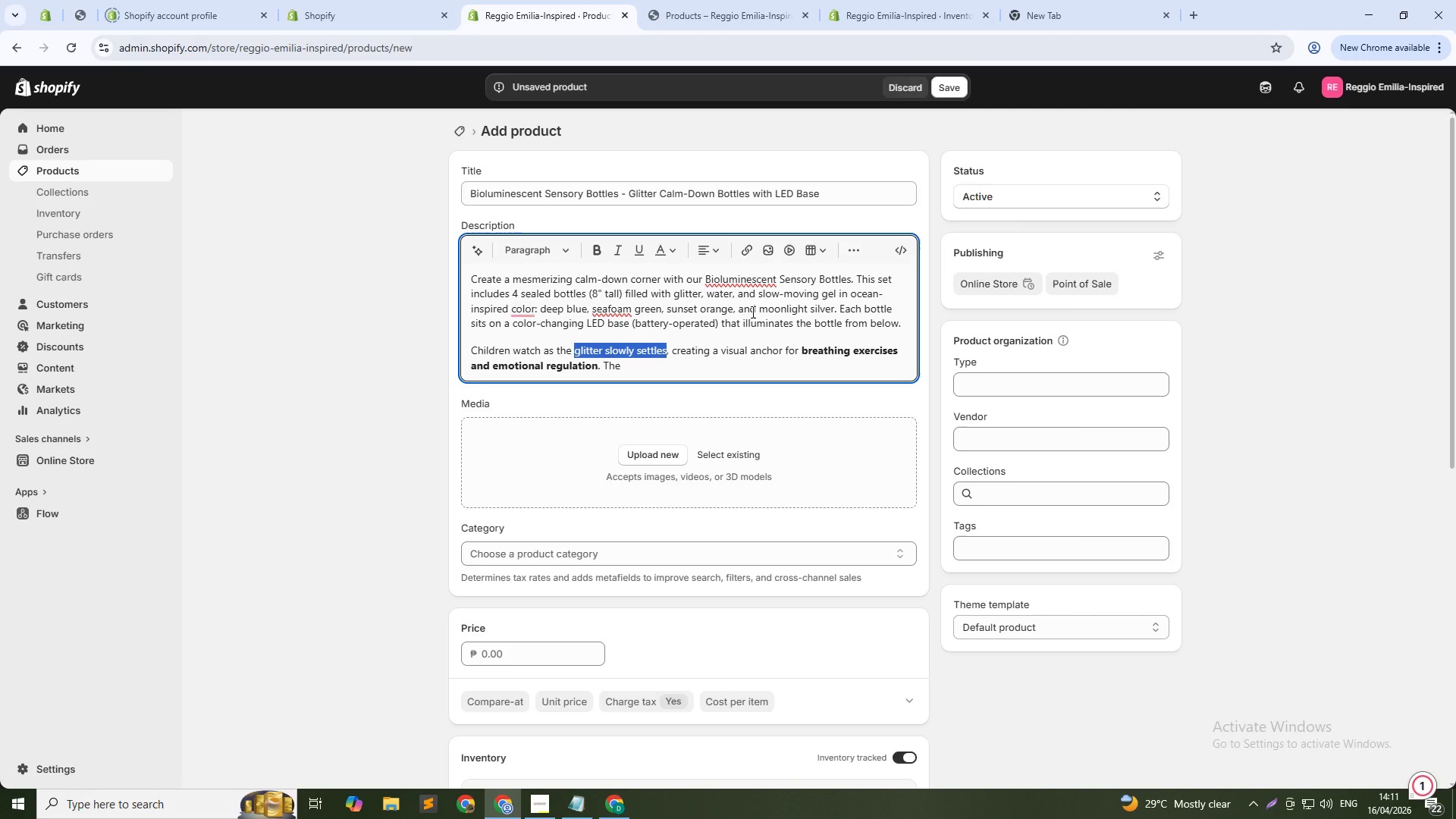 
key(Control+B)
 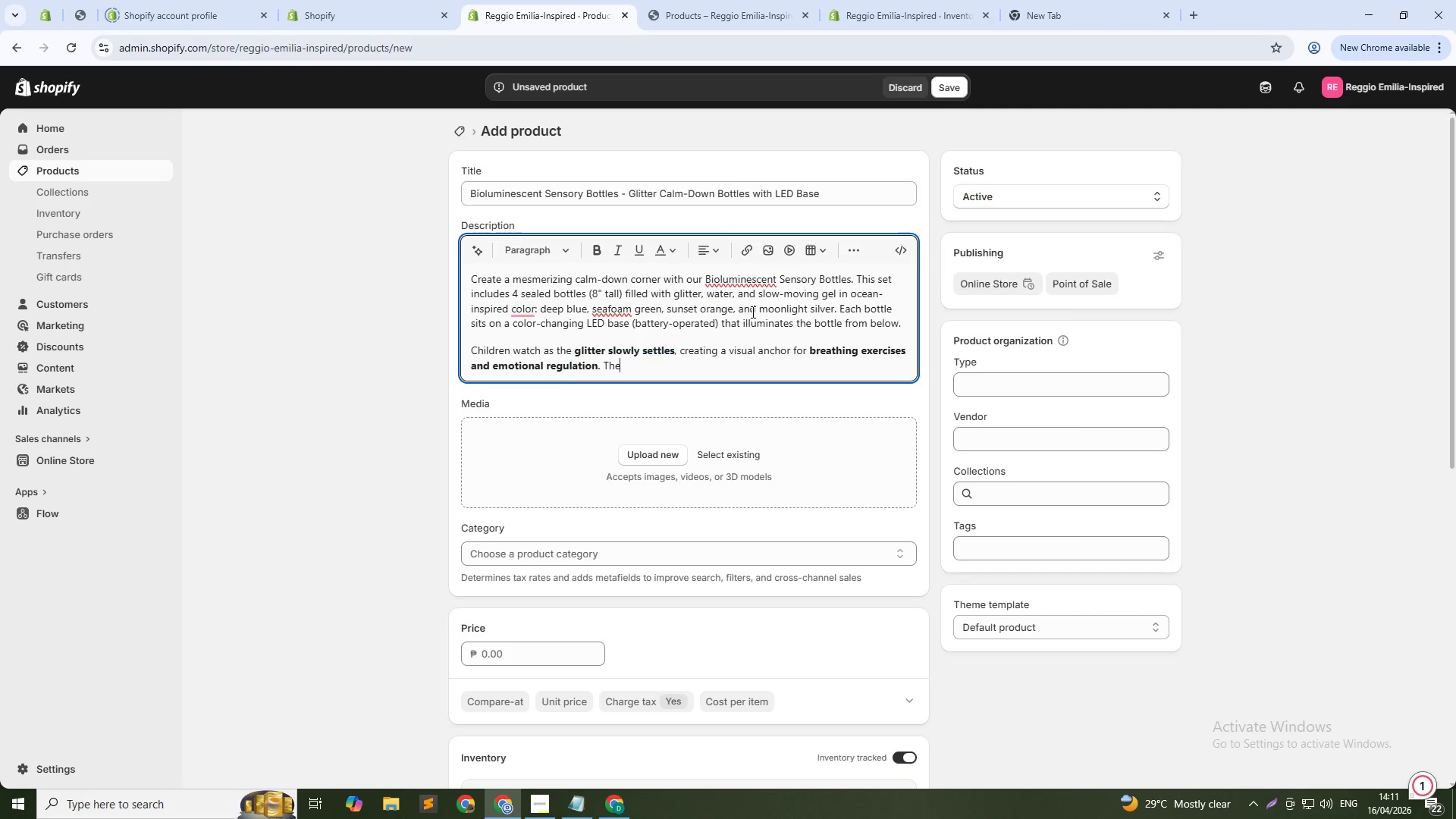 
key(ArrowDown)
 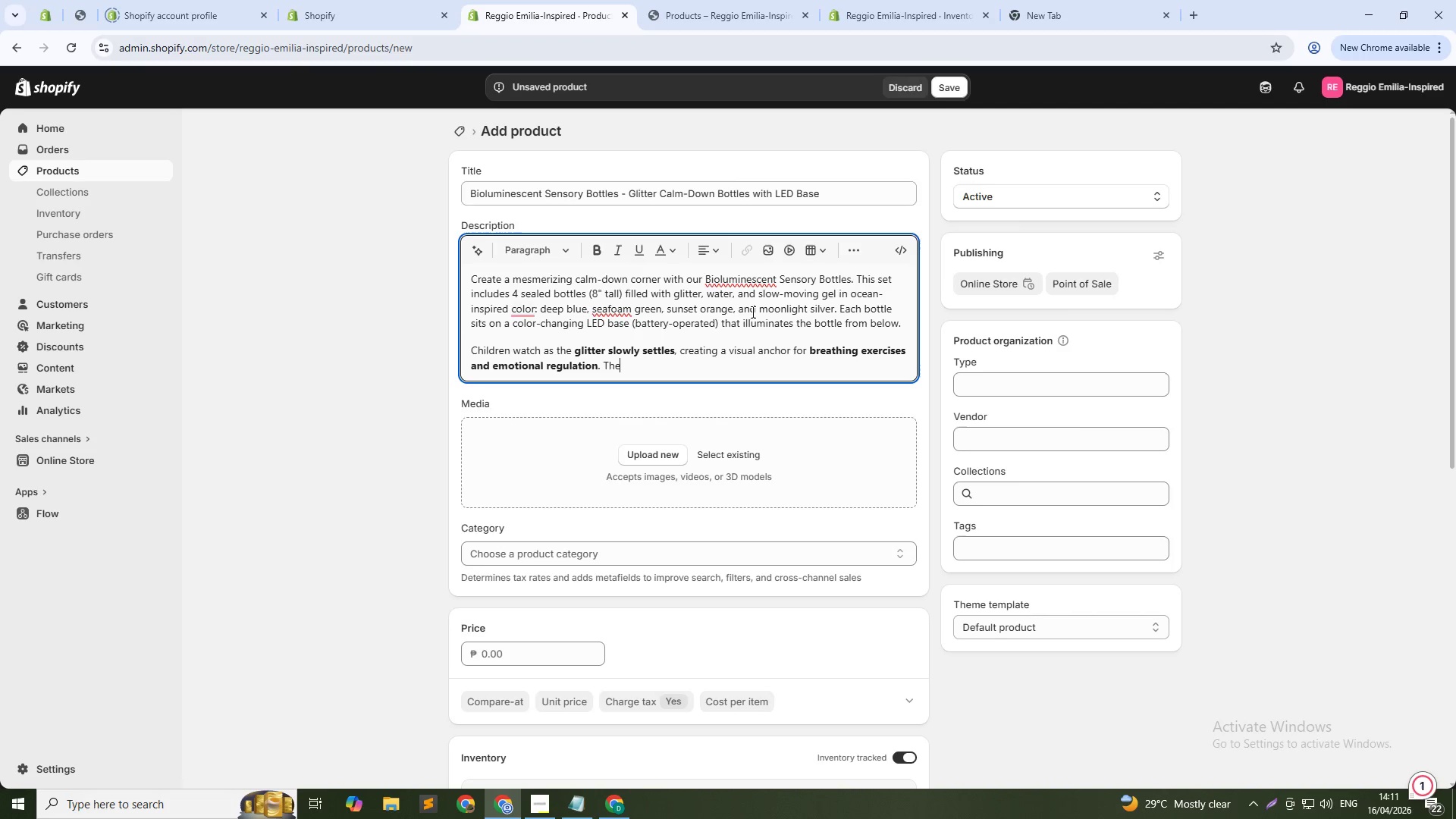 
key(Space)
 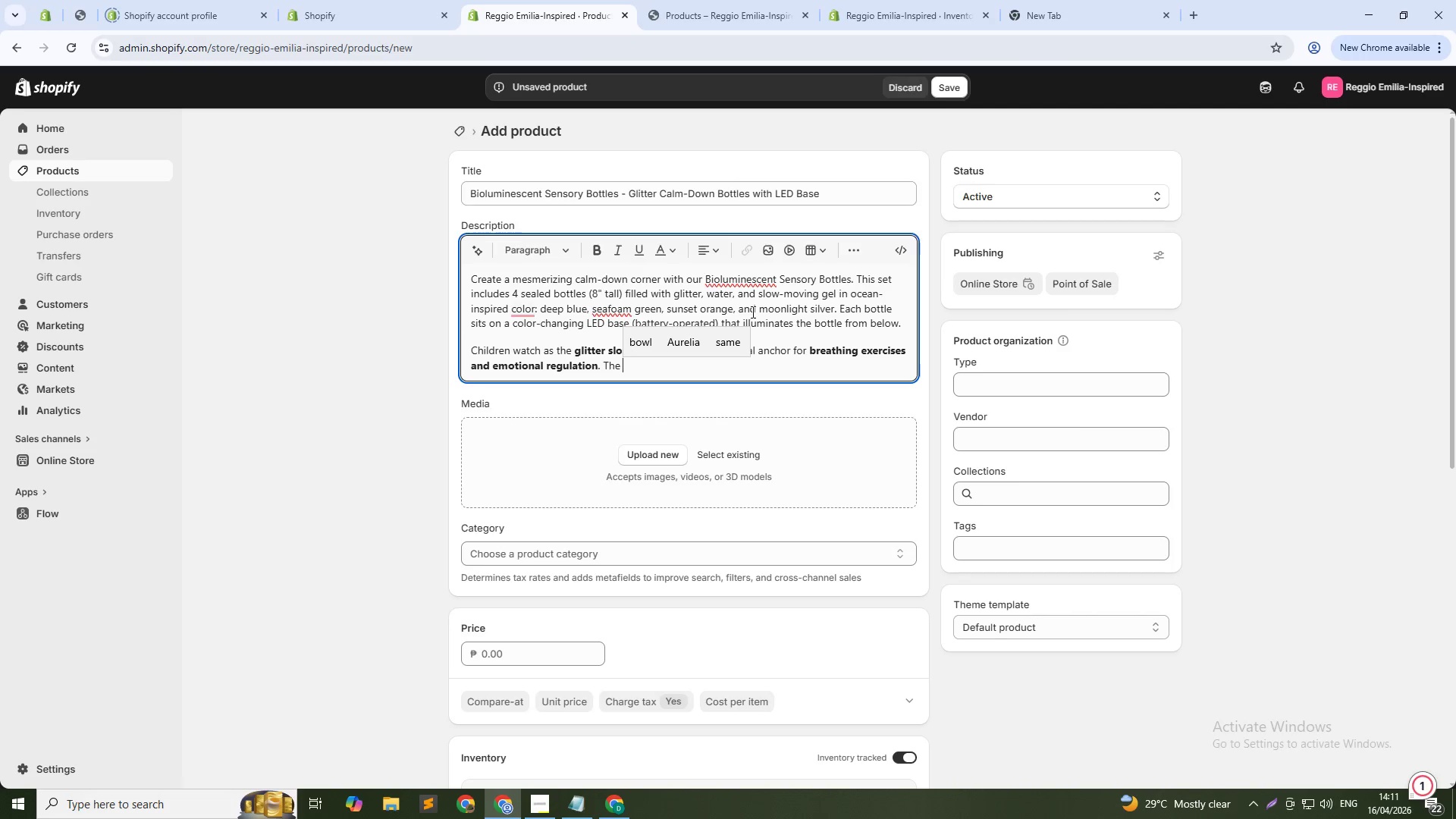 
type(gentle, predictable movement supports self-calming, focus)
key(Backspace)
type(, )
key(Backspace)
key(Backspace)
type(s, and attn)
key(Backspace)
type(ention for children with anxiety,)
 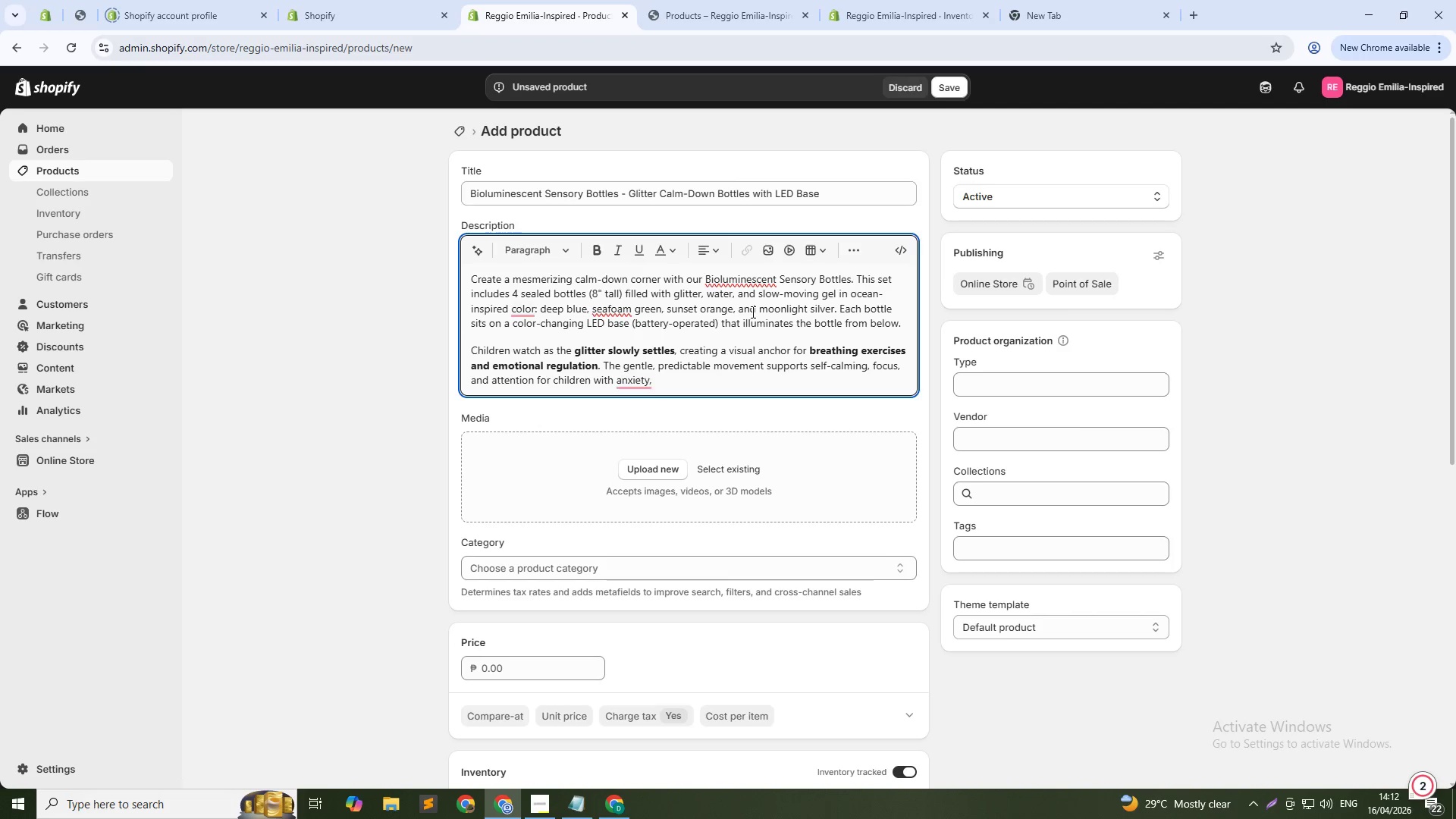 
wait(5.64)
 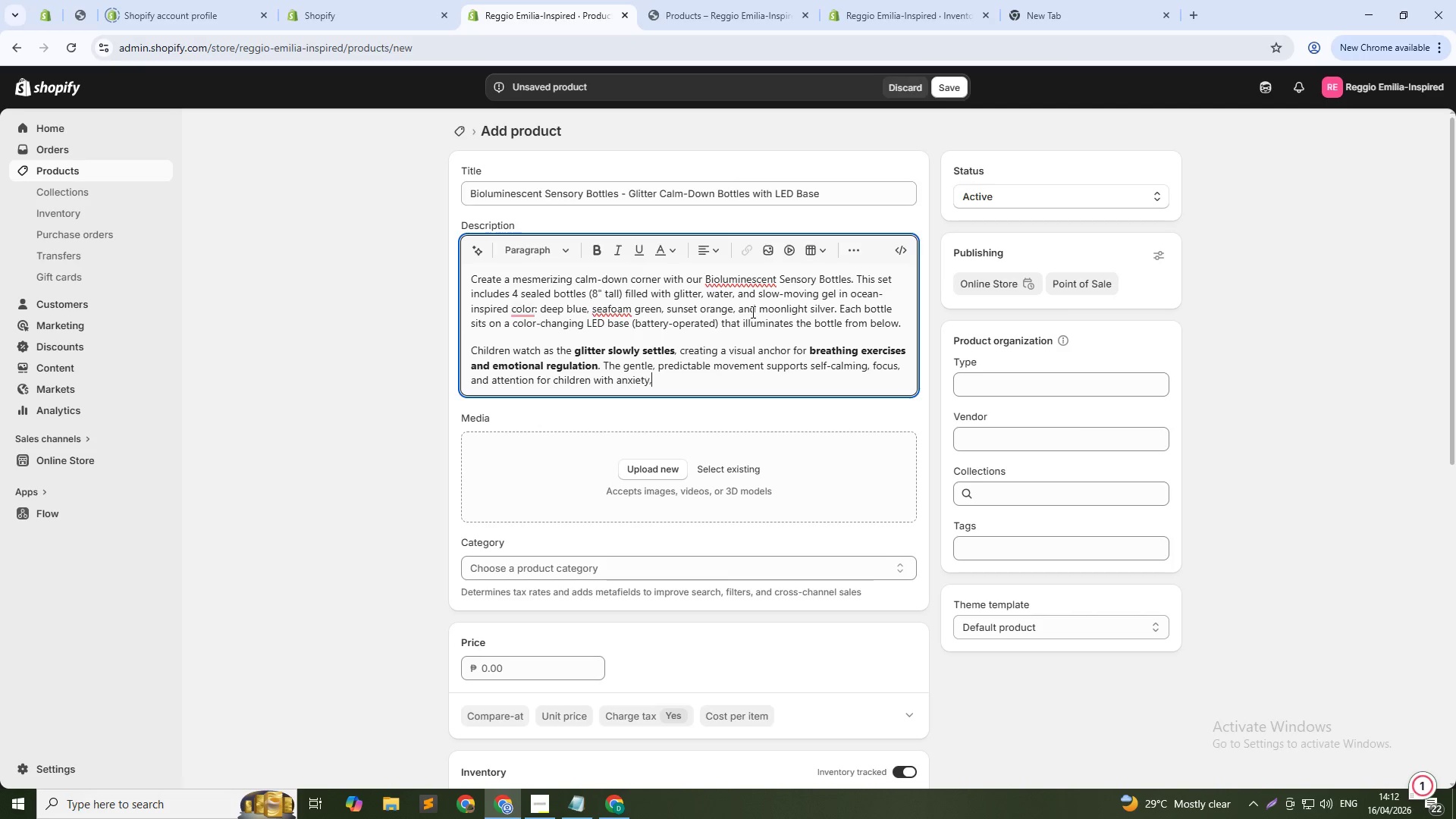 
hold_key(key=ArrowLeft, duration=1.3)
 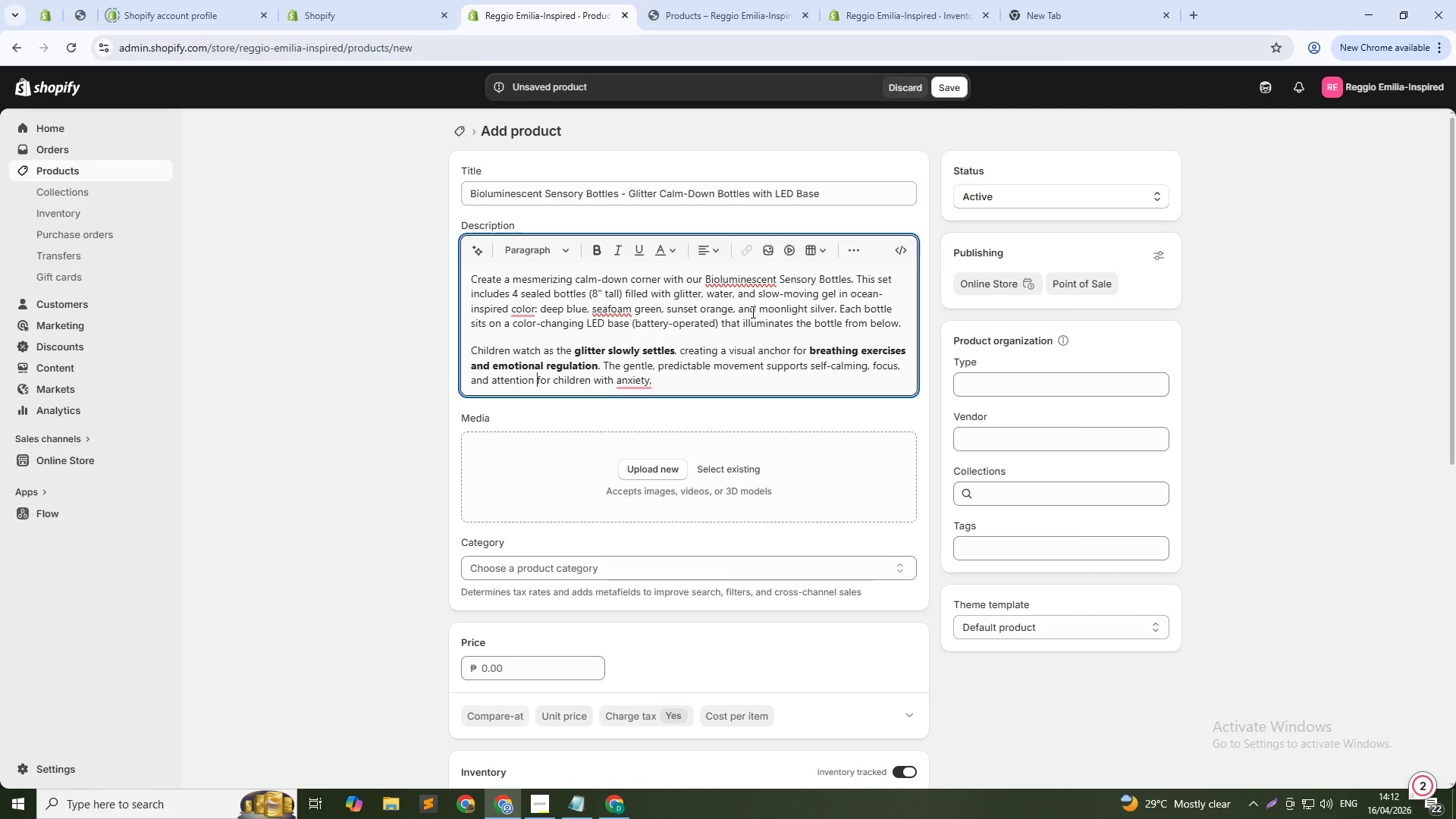 
key(ArrowLeft)
 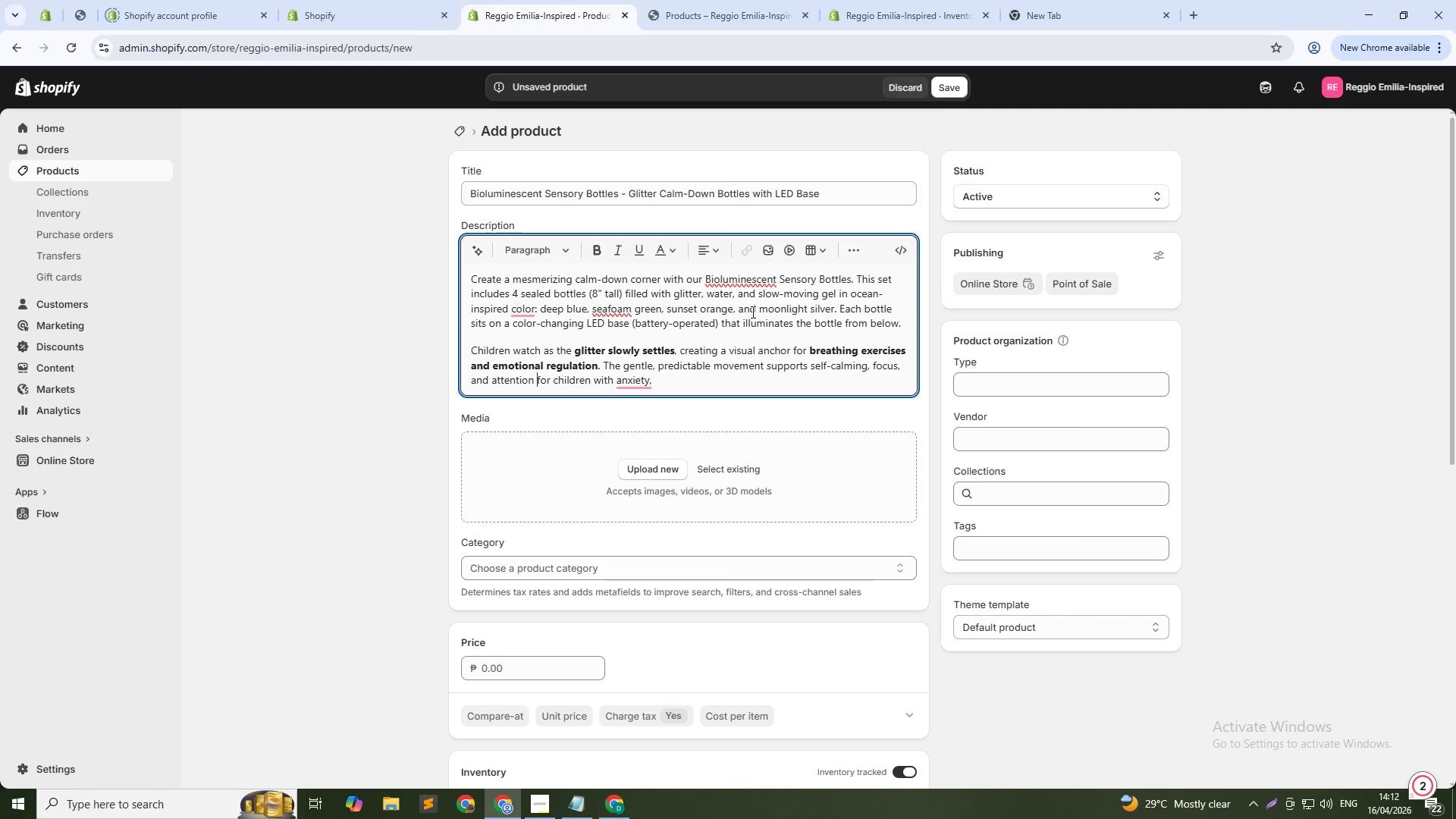 
key(ArrowLeft)
 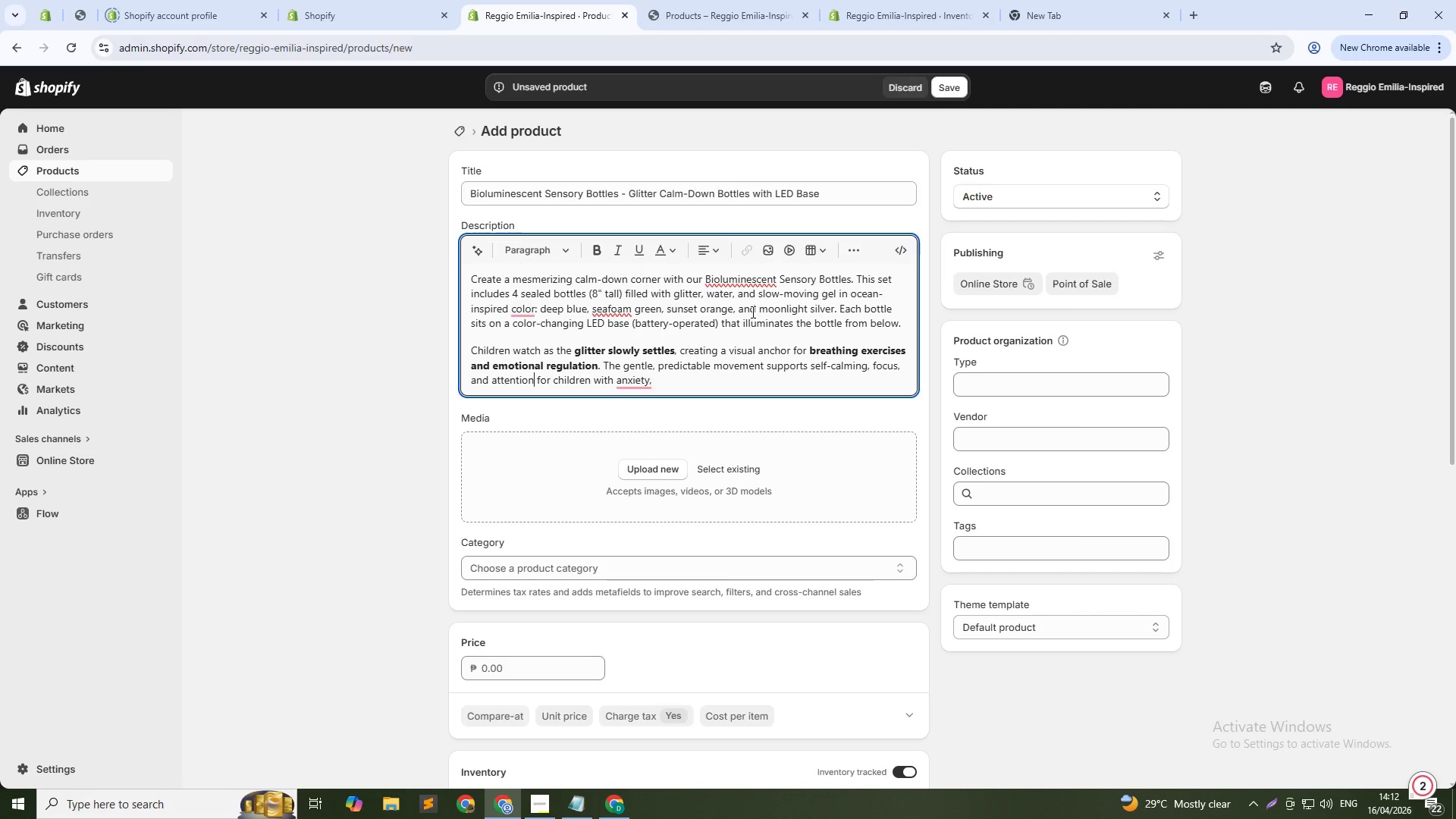 
key(Control+Shift+ArrowLeft)
 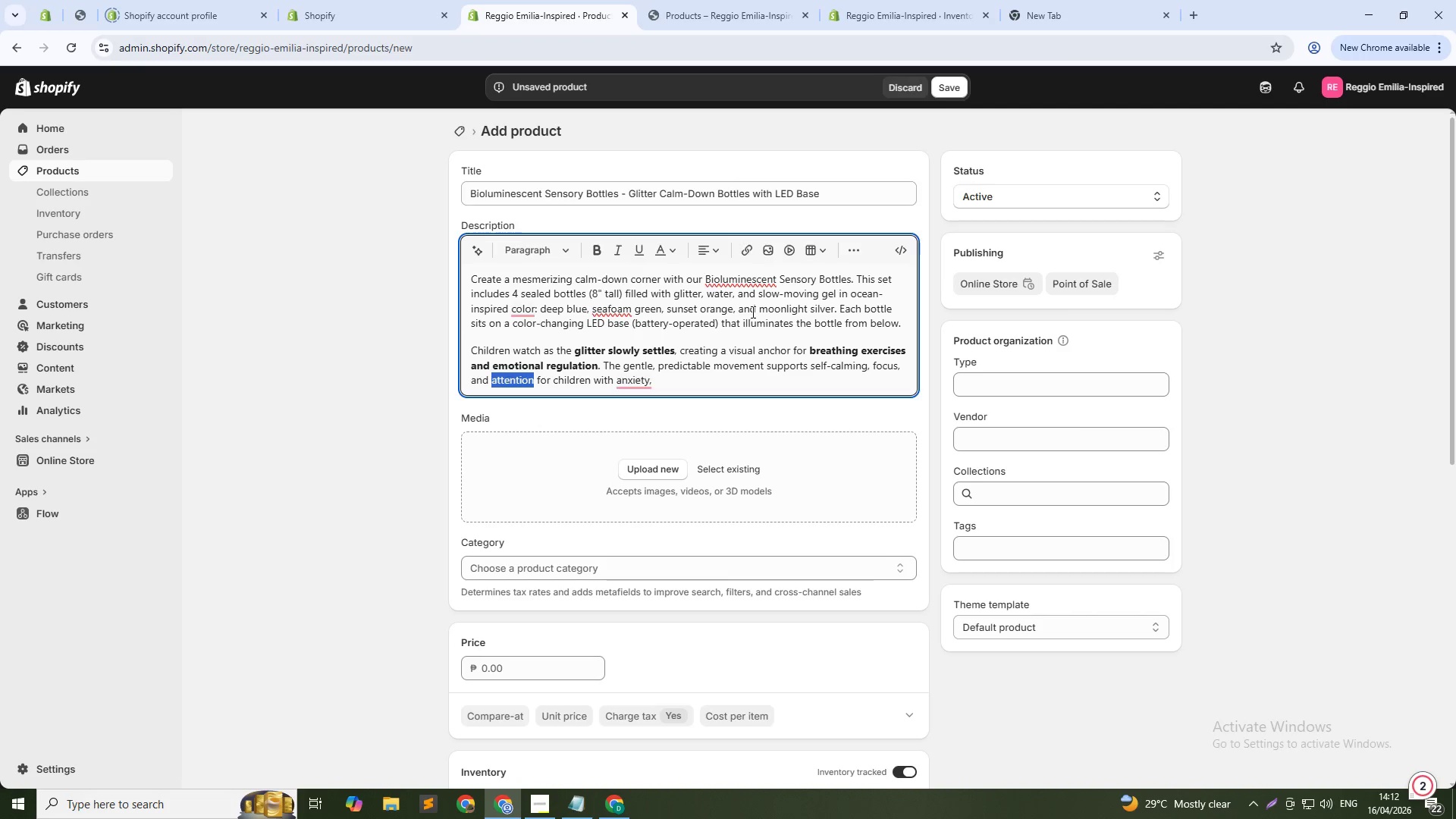 
key(Control+Shift+ArrowLeft)
 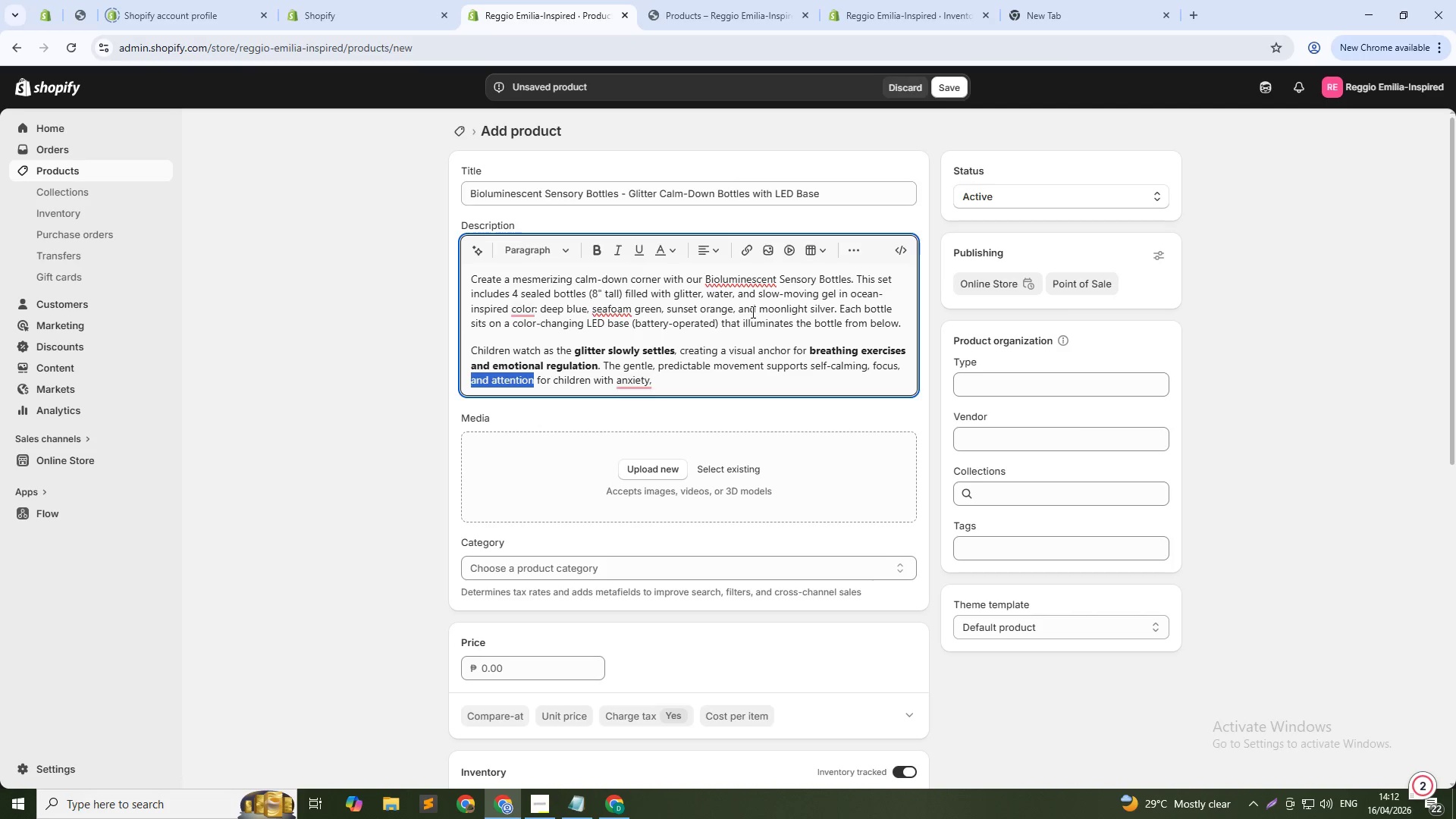 
key(Control+Shift+ArrowLeft)
 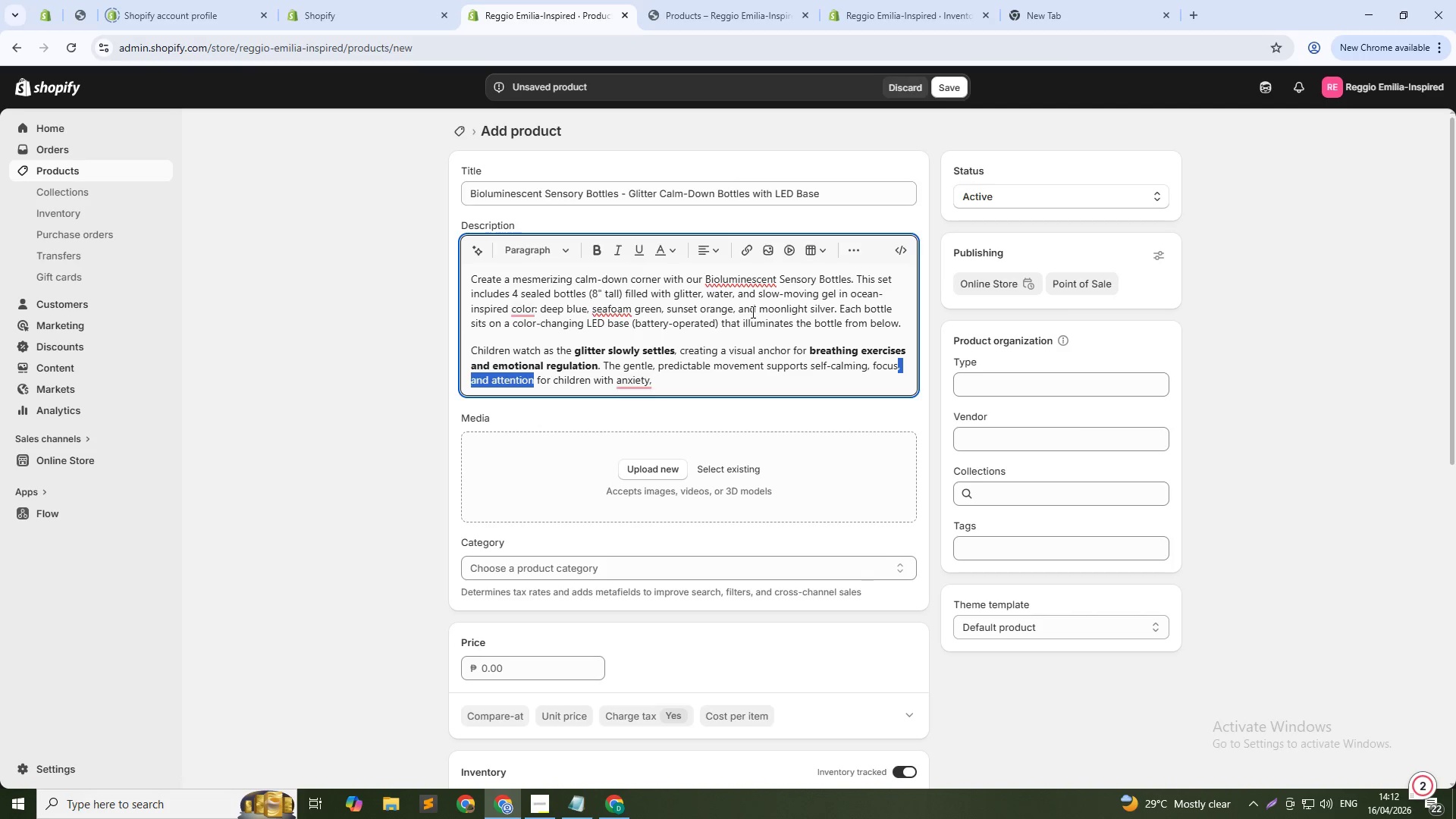 
key(Control+Shift+ArrowLeft)
 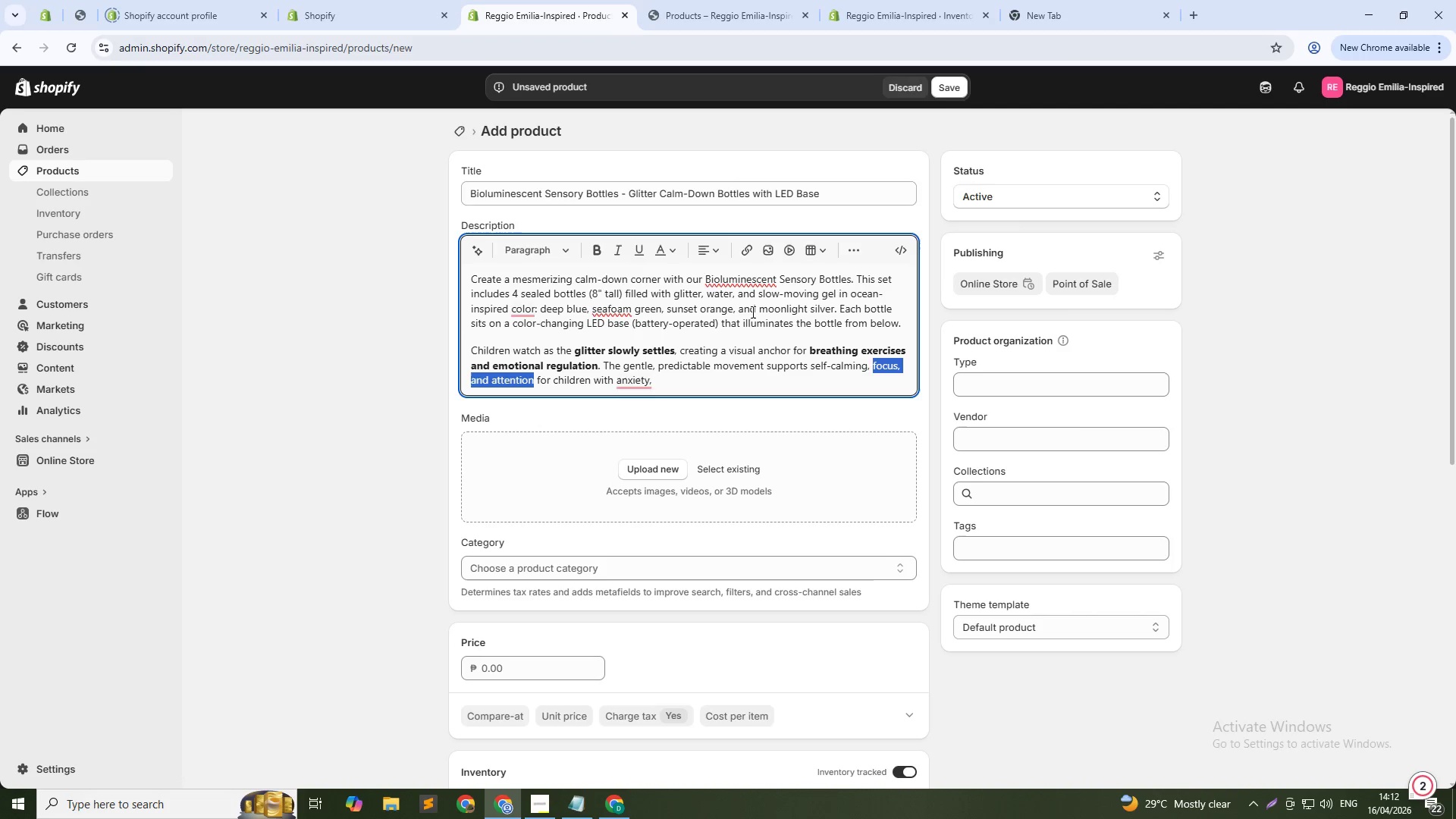 
key(Control+Shift+ArrowLeft)
 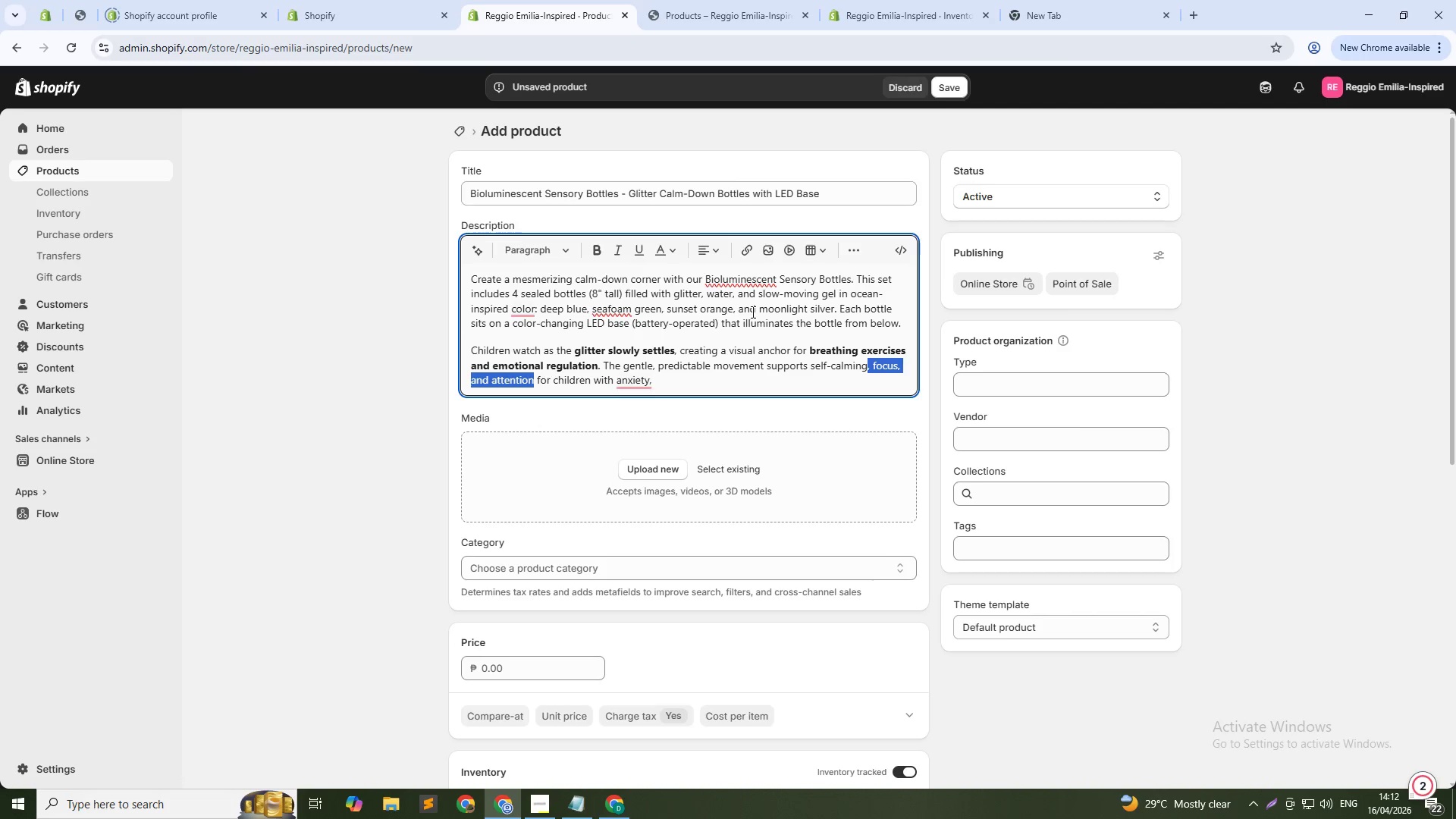 
key(Control+Shift+ArrowLeft)
 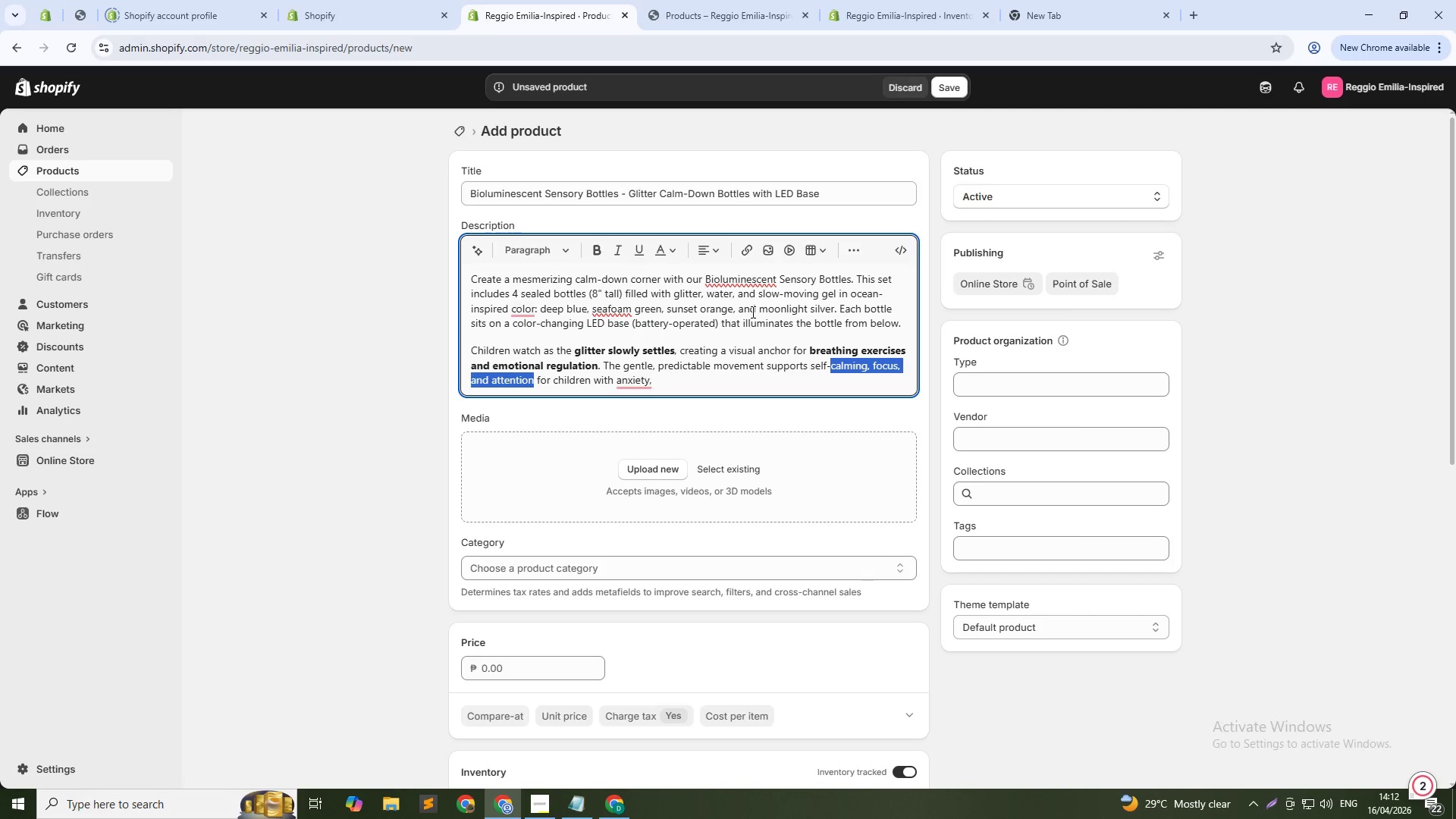 
key(Control+Shift+ArrowLeft)
 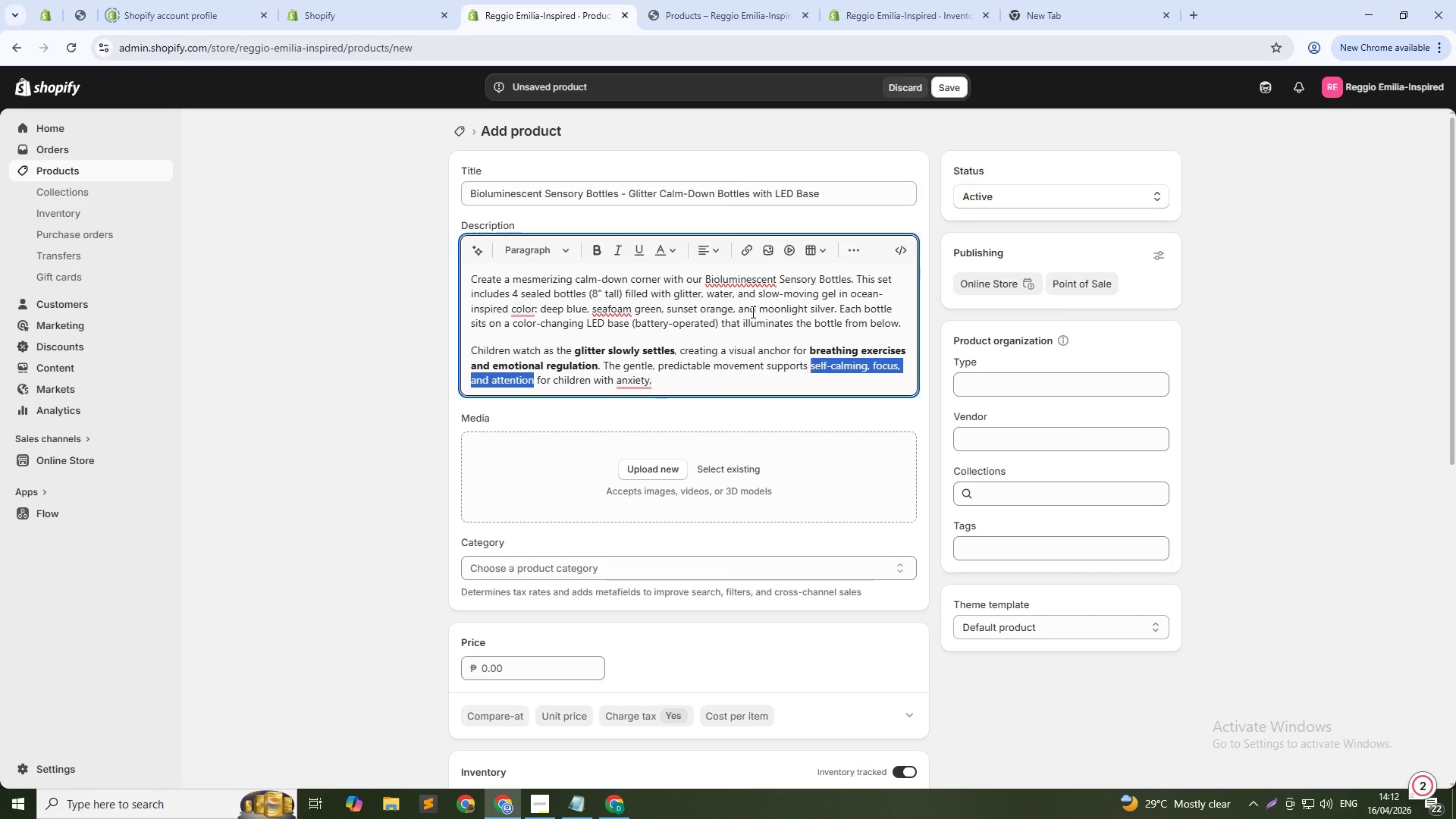 
key(Control+Shift+ArrowLeft)
 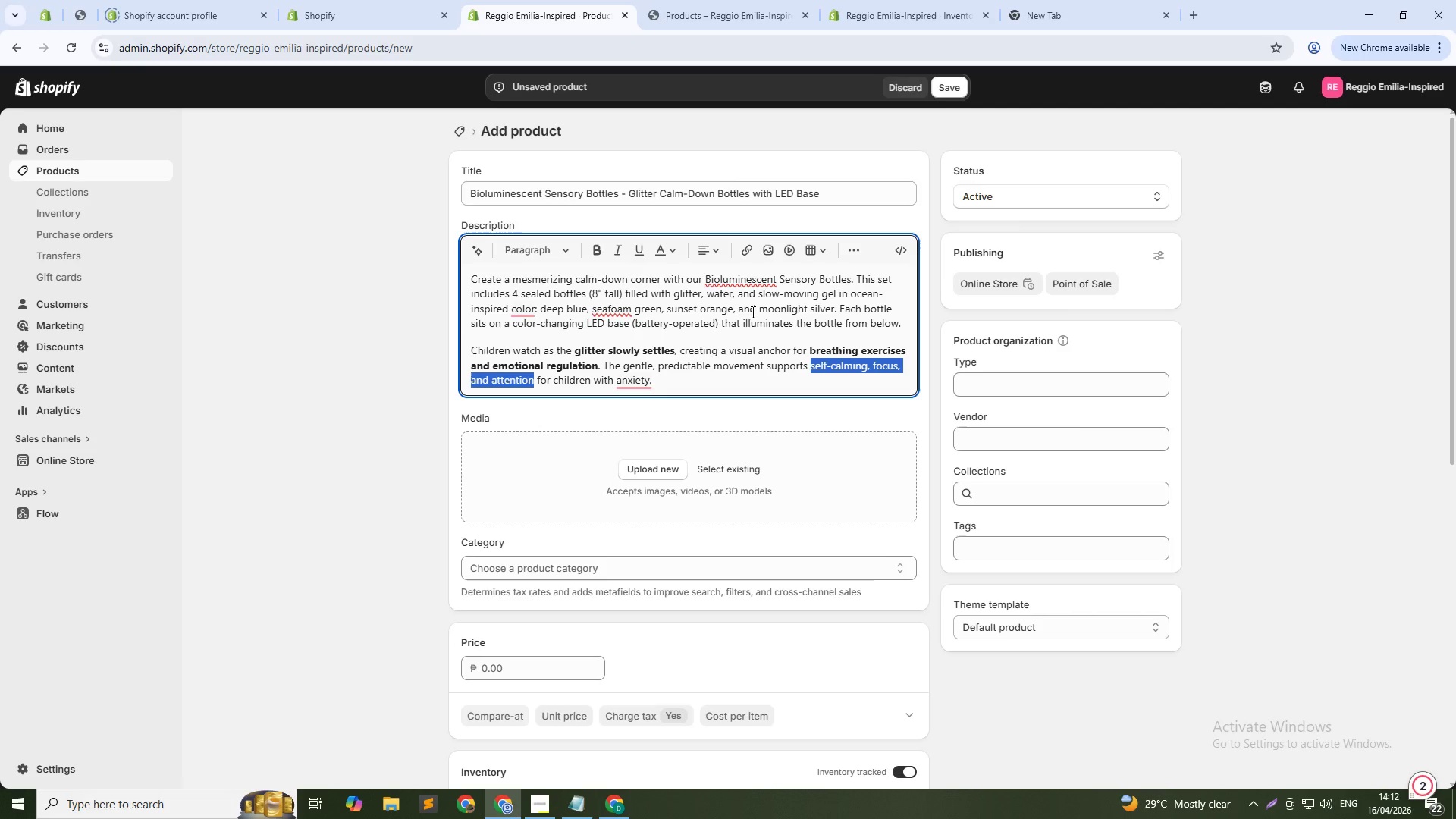 
key(Control+B)
 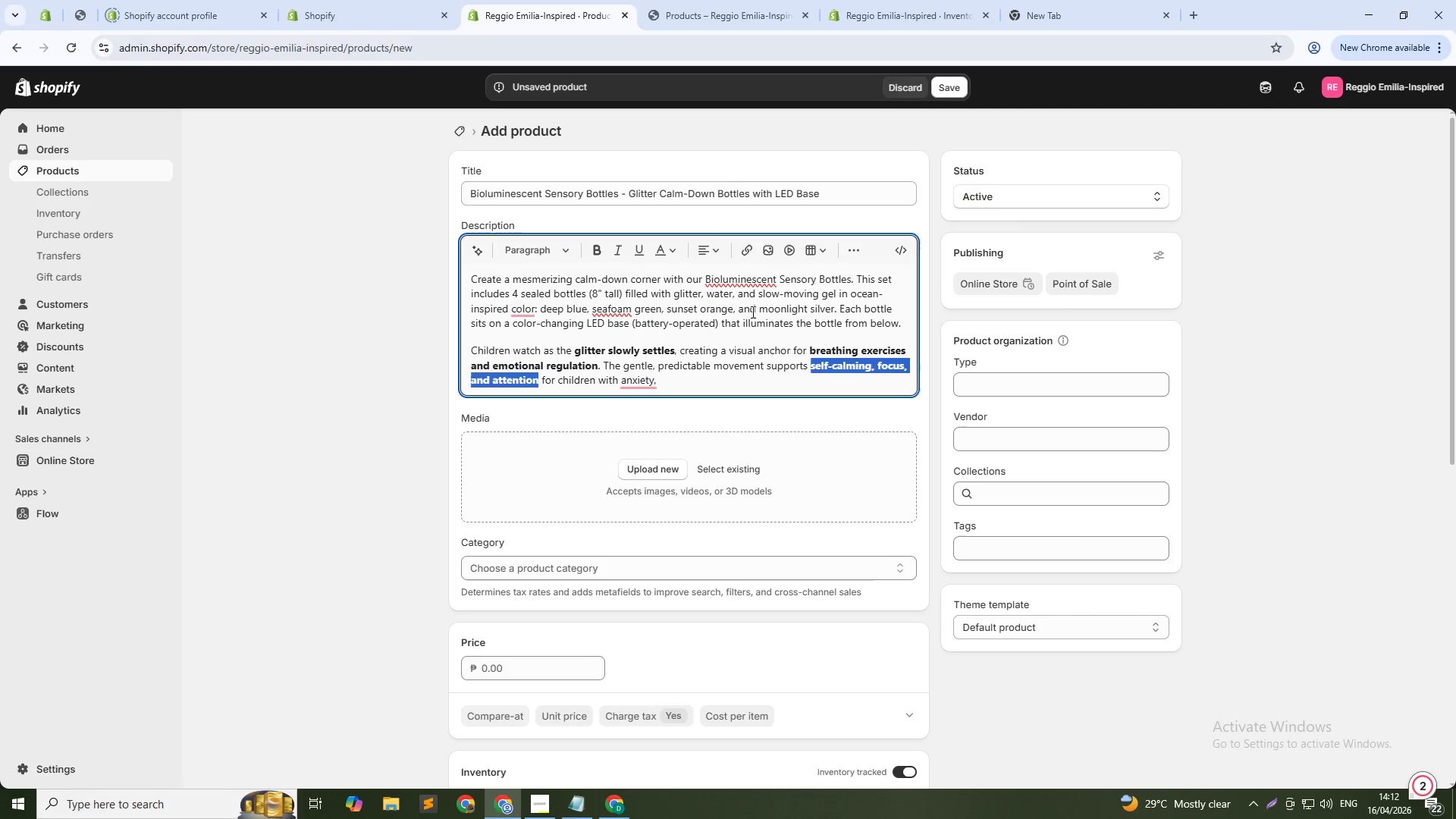 
key(ArrowDown)
 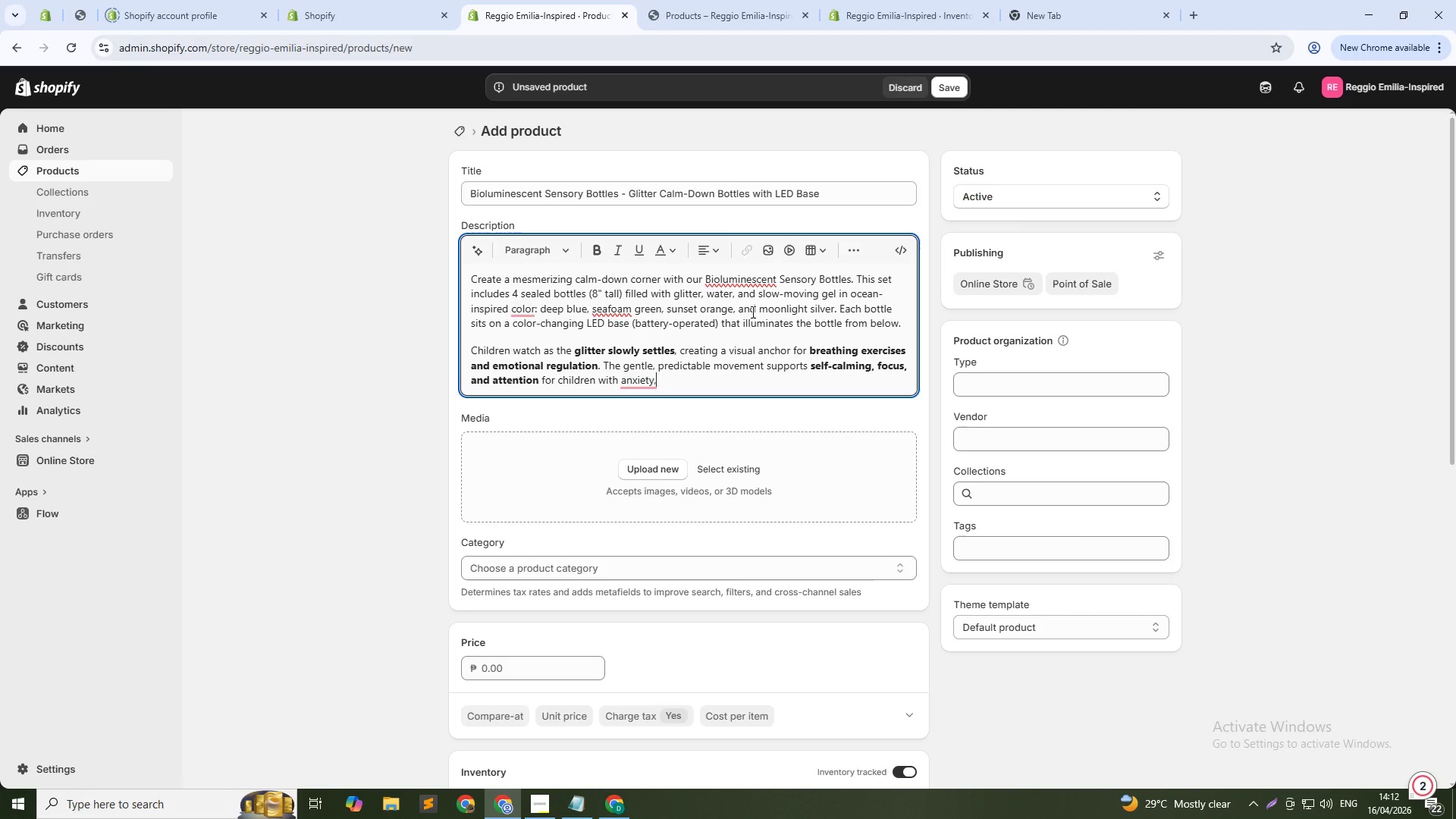 
type( ADHD, or sensory processing differe)
 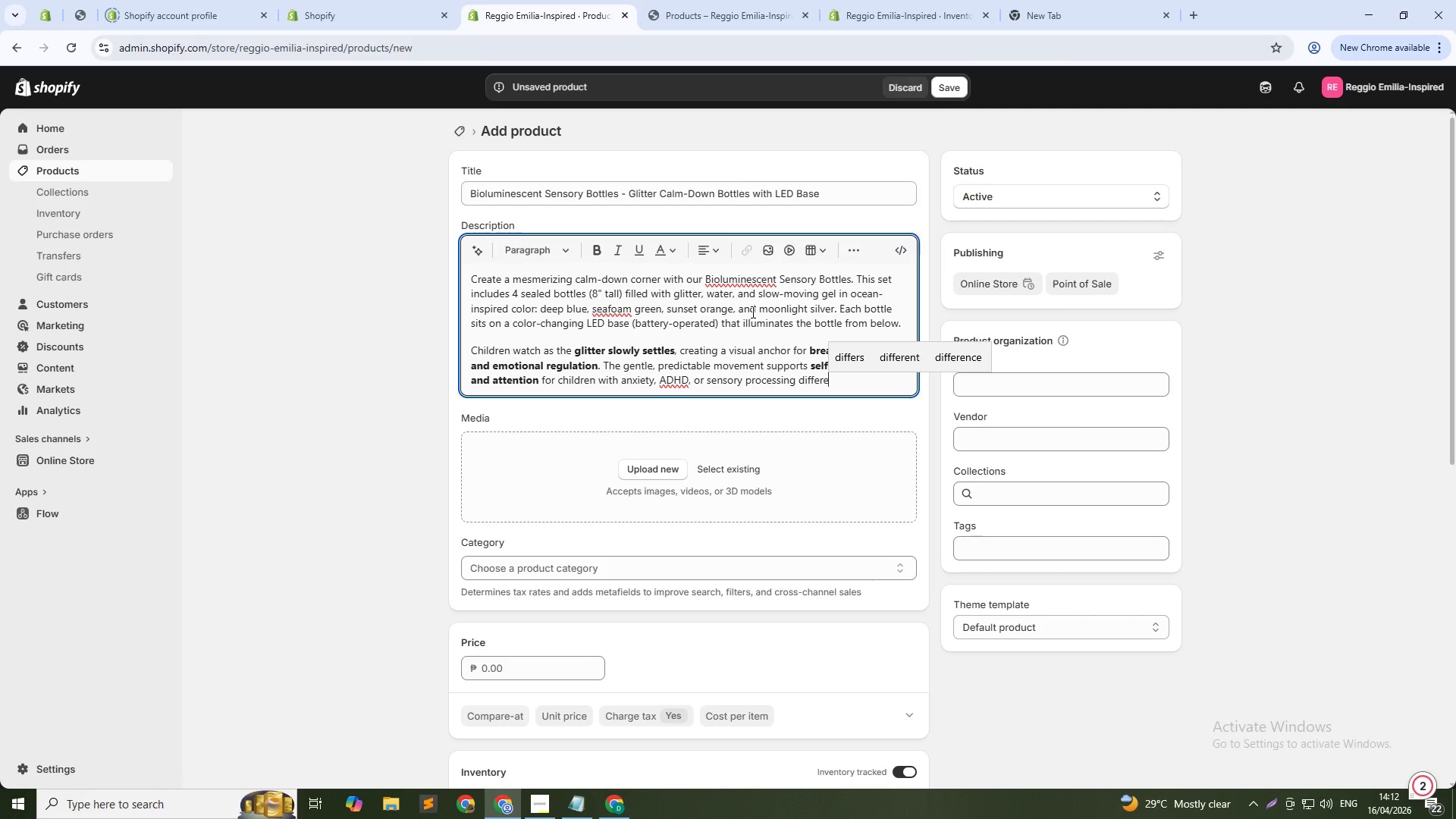 
type(nces. The LED base cycles through 7 colors or locks on a single color)
 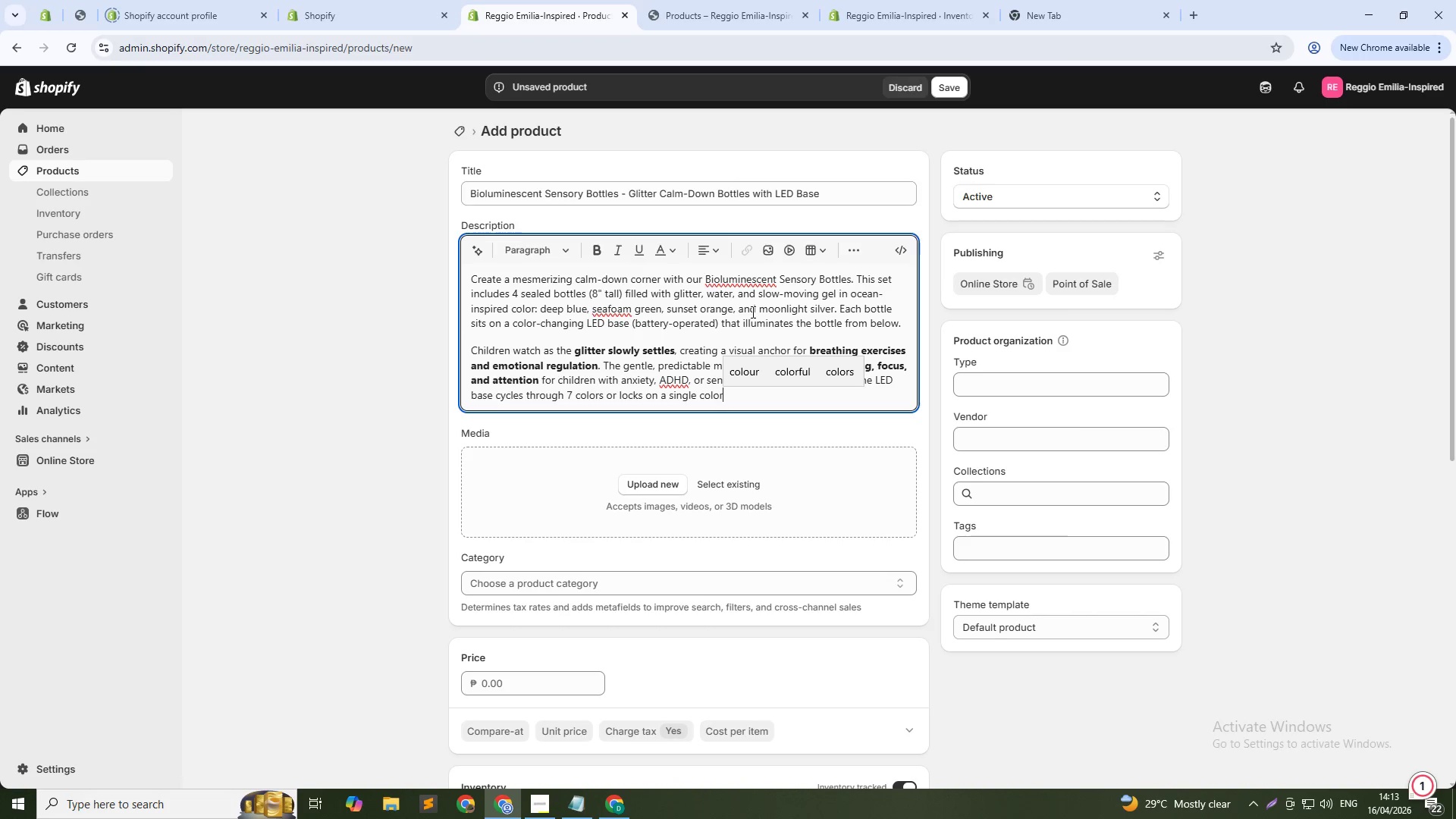 
wait(6.44)
 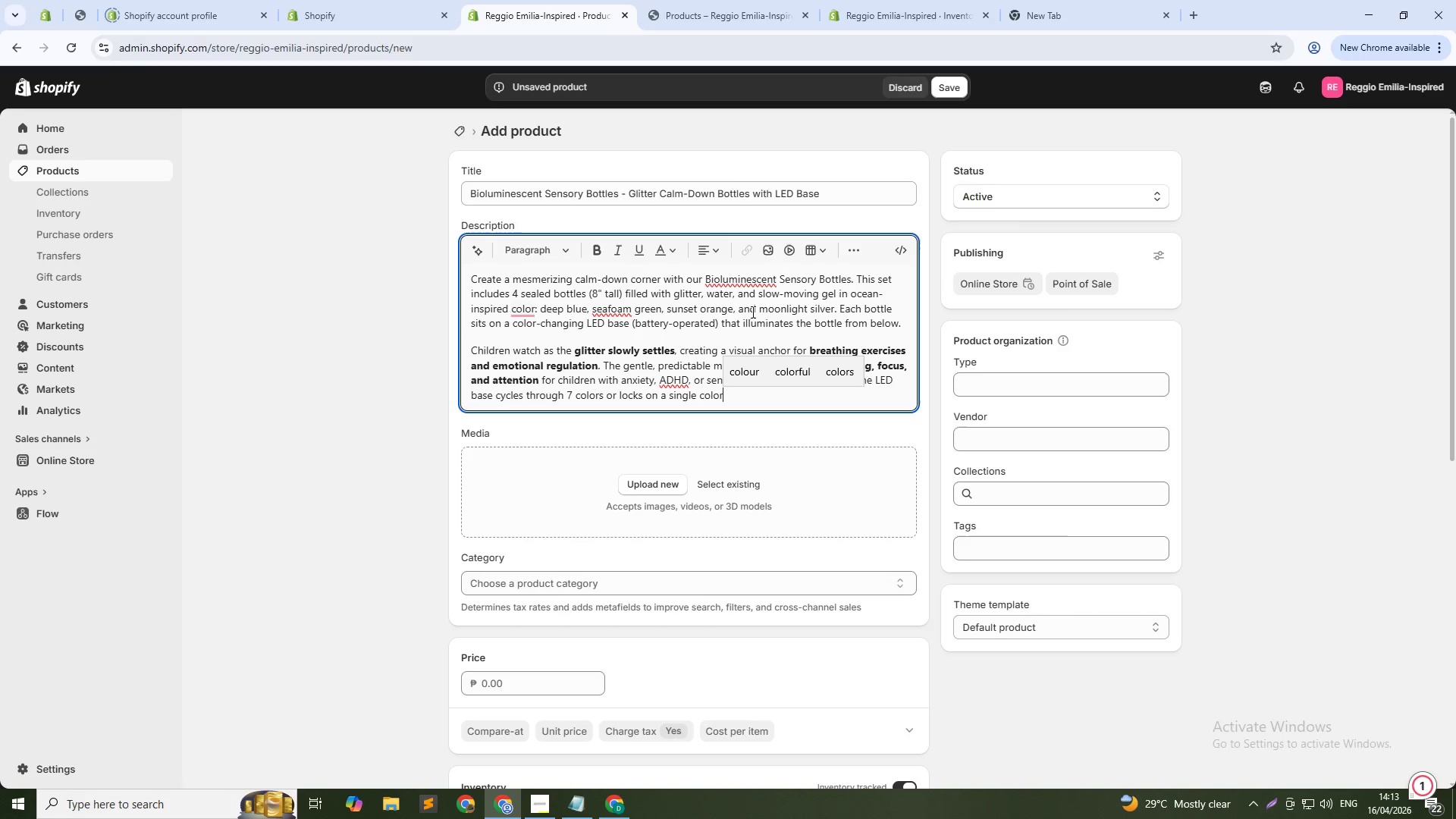 
key(Period)
 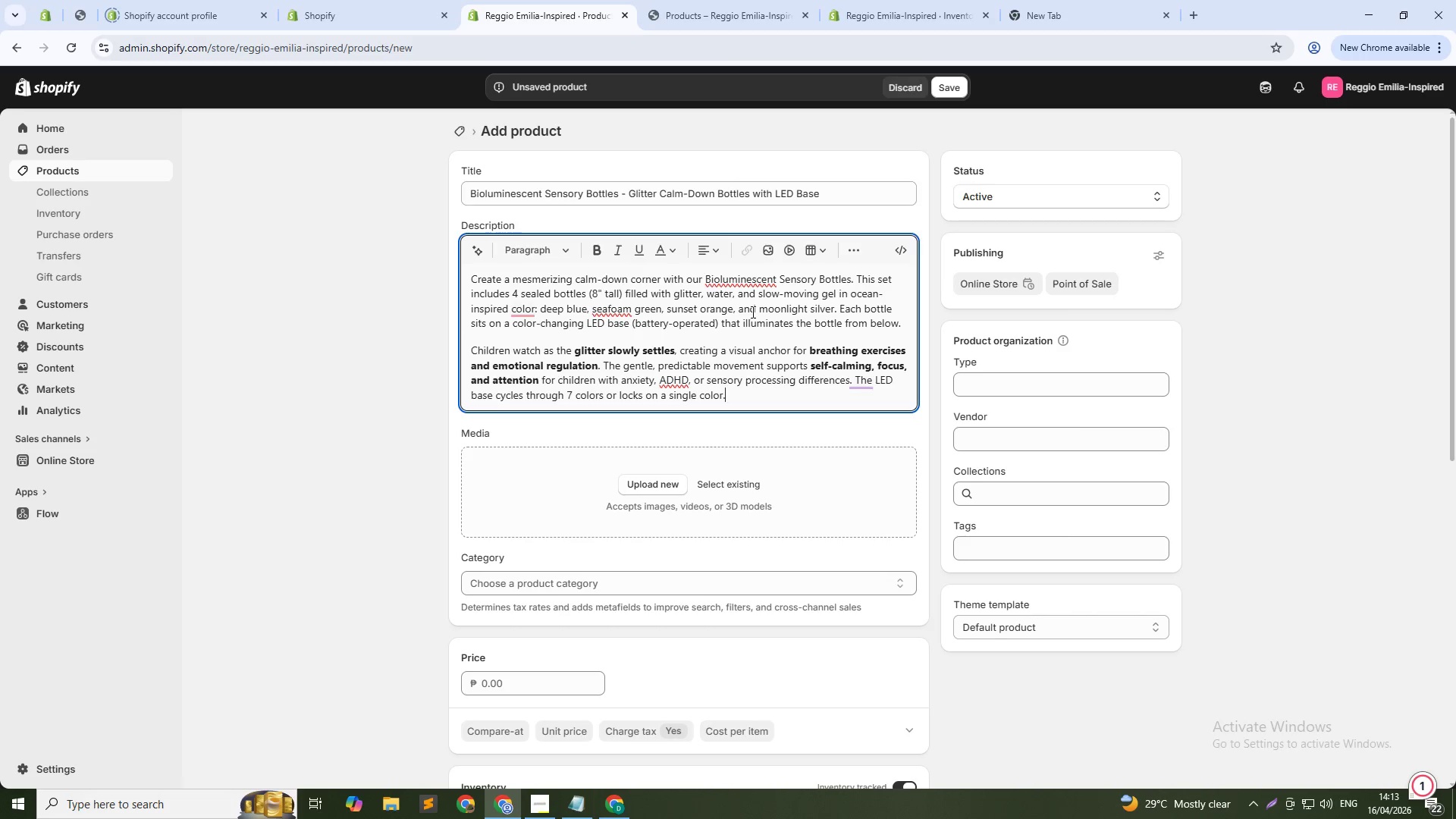 
key(Enter)
 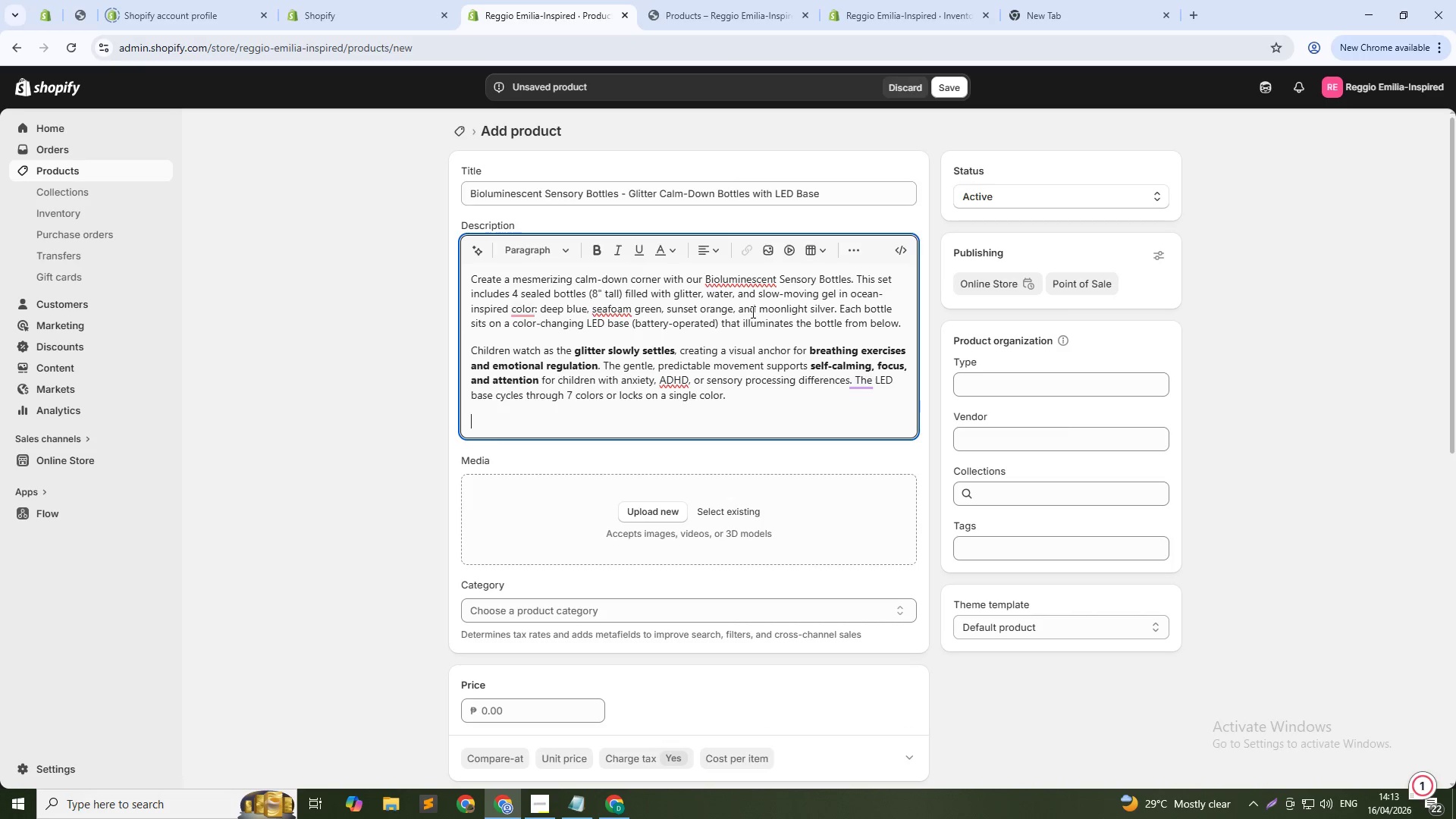 
type(Developmental Benefits: Self-regulation, mindfulness, visual tracking, patience, emotional awareness.)
 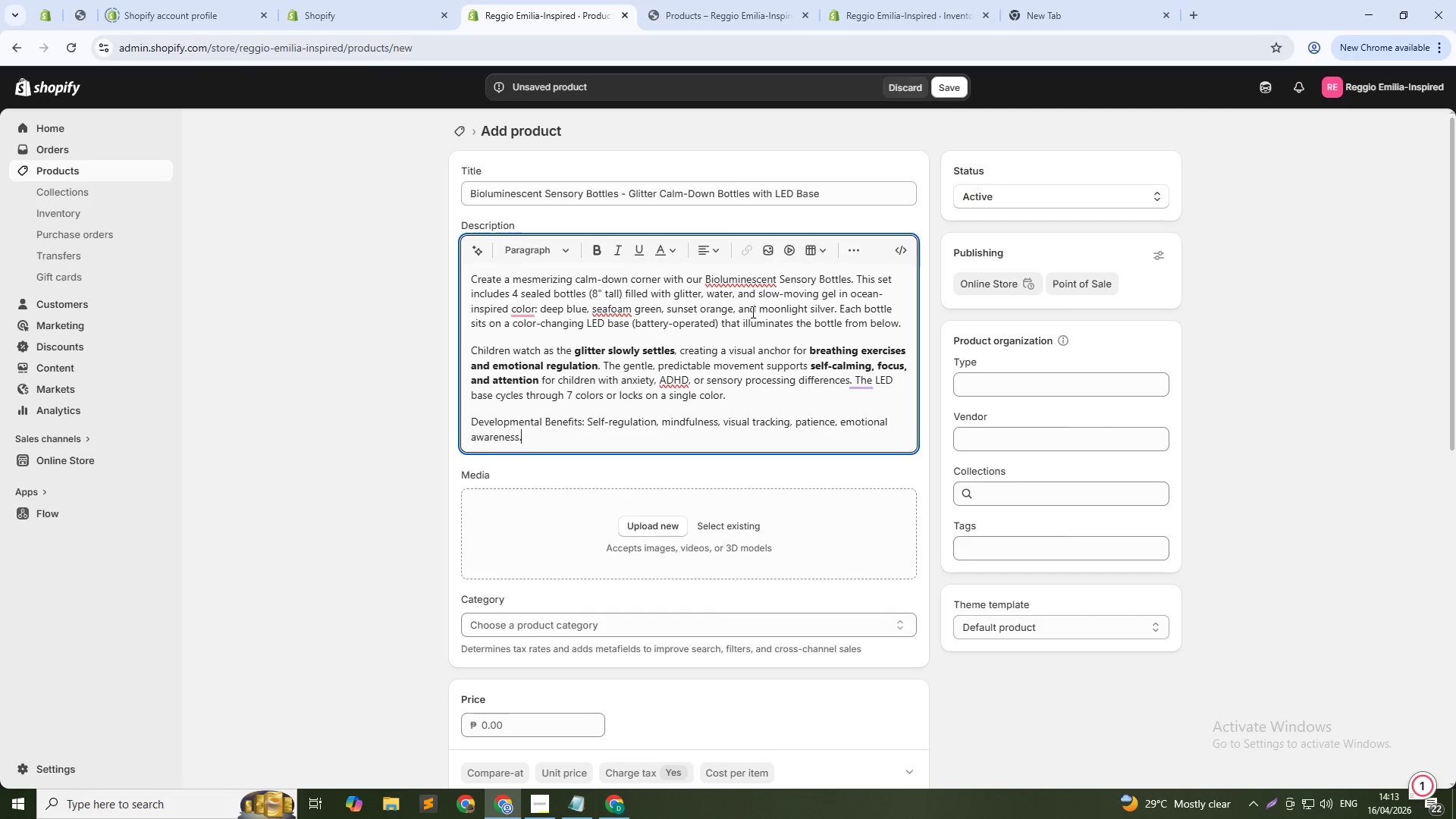 
key(Enter)
 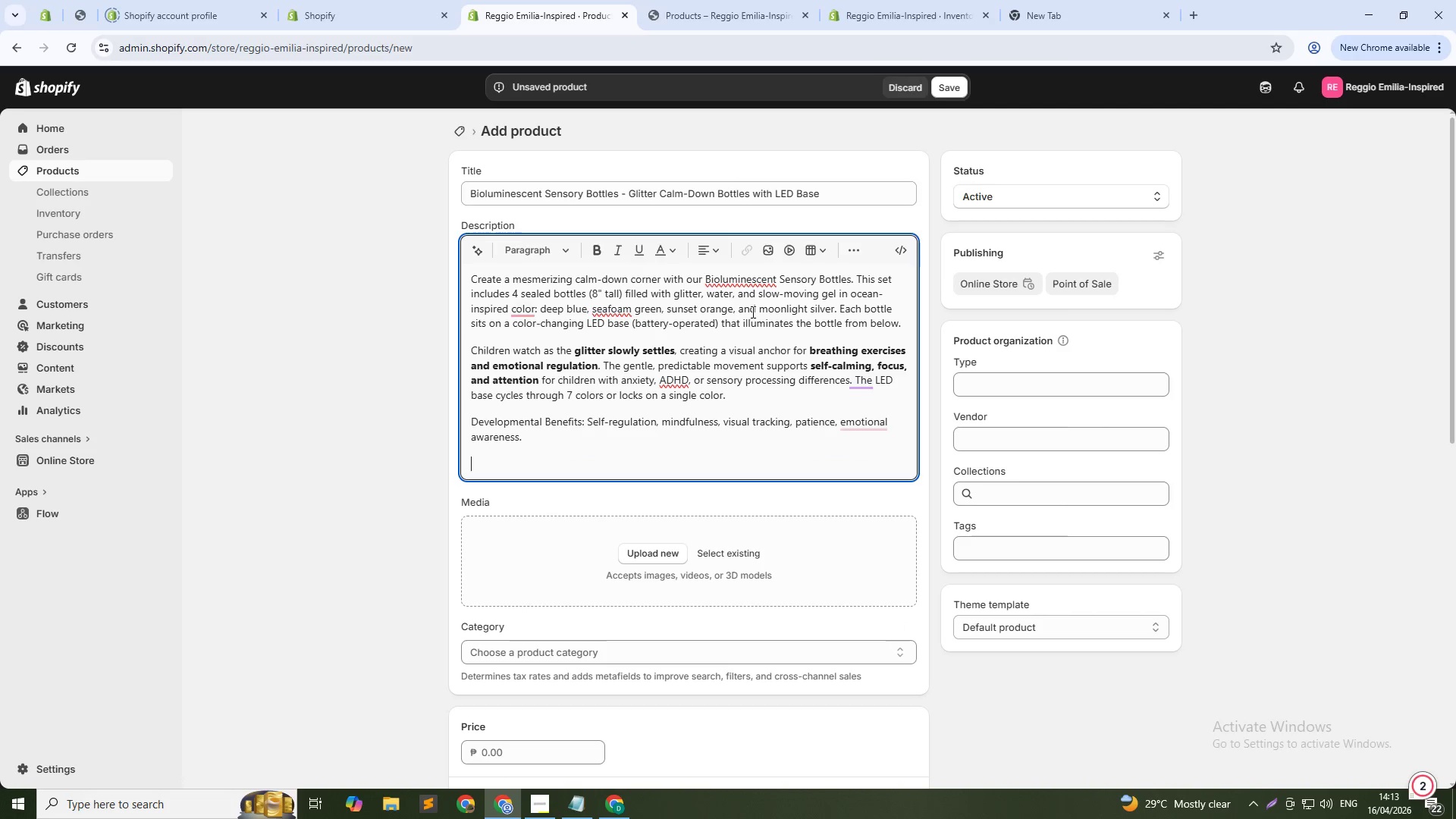 
type(Inclusive)
 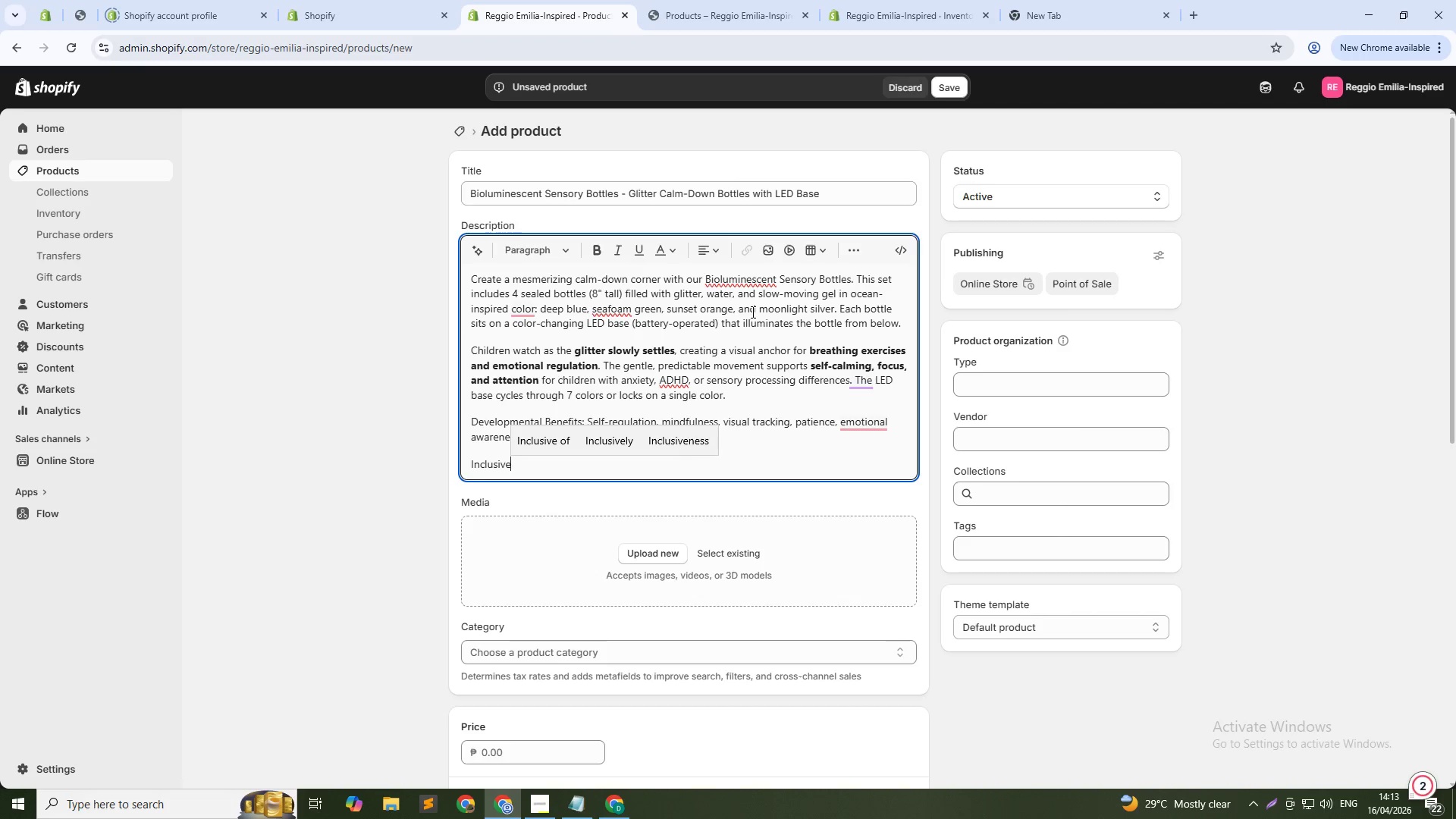 
wait(5.66)
 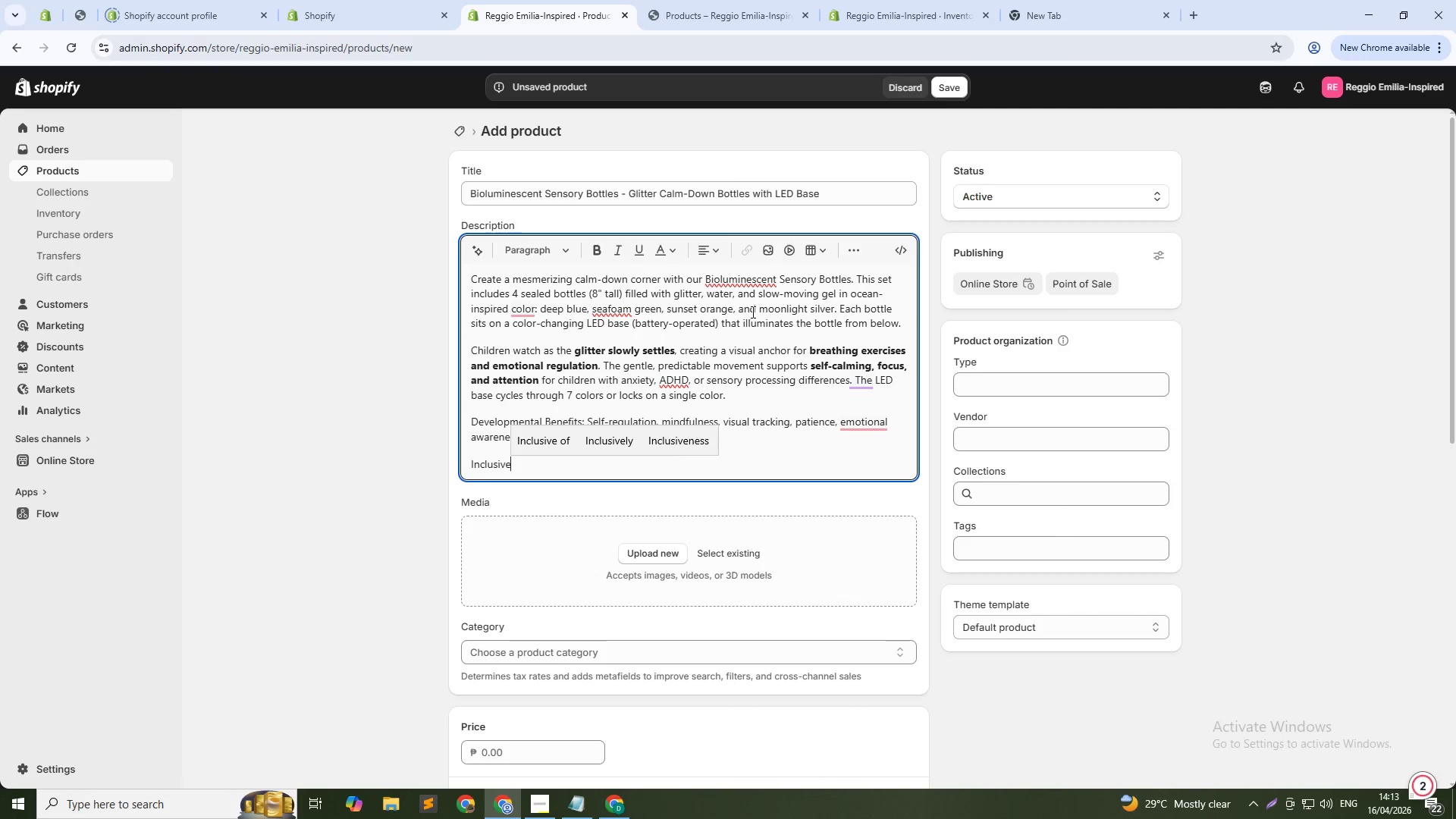 
type( Design: Ex)
key(Backspace)
type(ssential tool for trauma-informed classrooms and sensory-friendly p)
key(Backspace)
type(spaces.)
 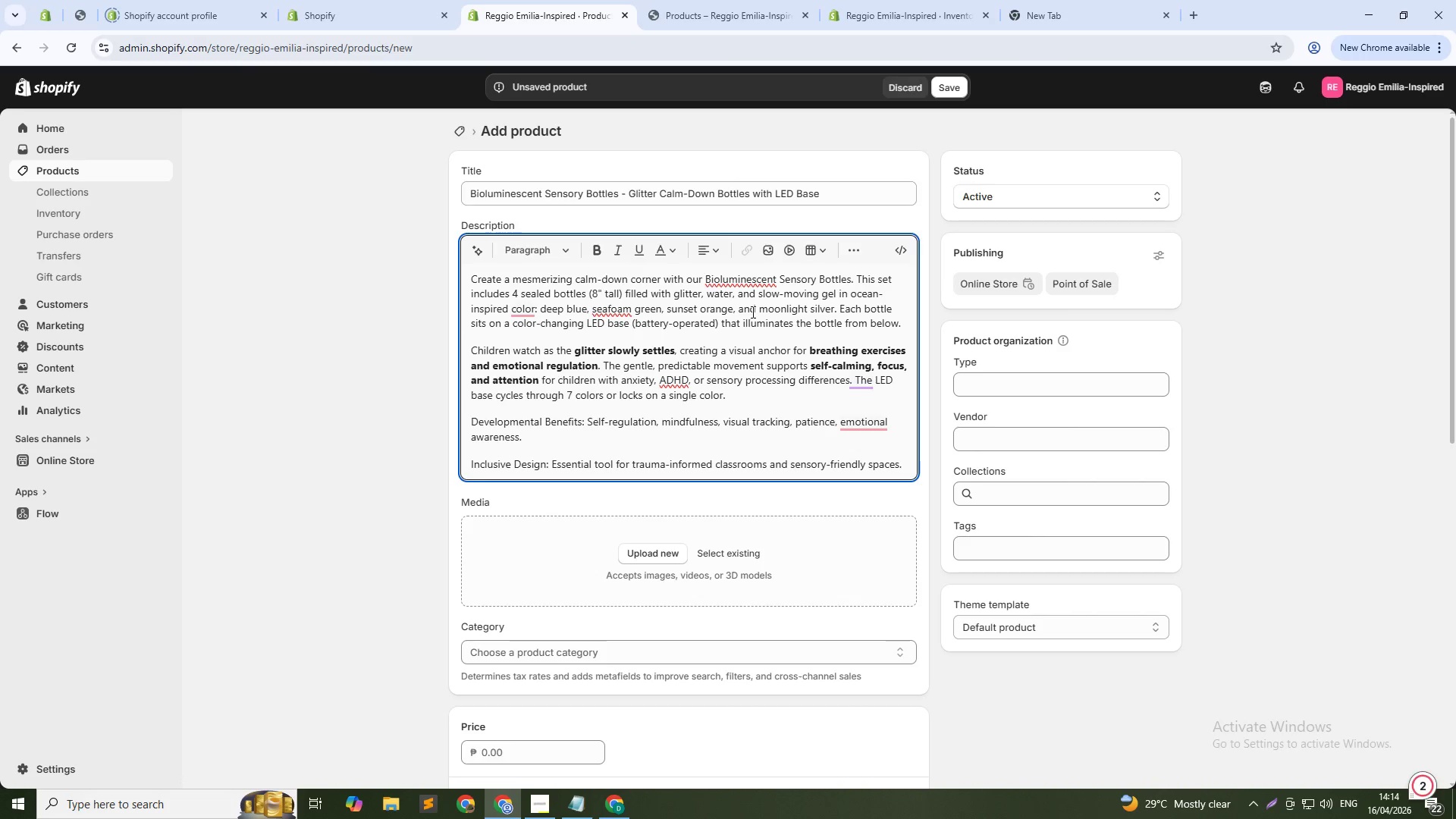 
hold_key(key=ArrowLeft, duration=1.5)
 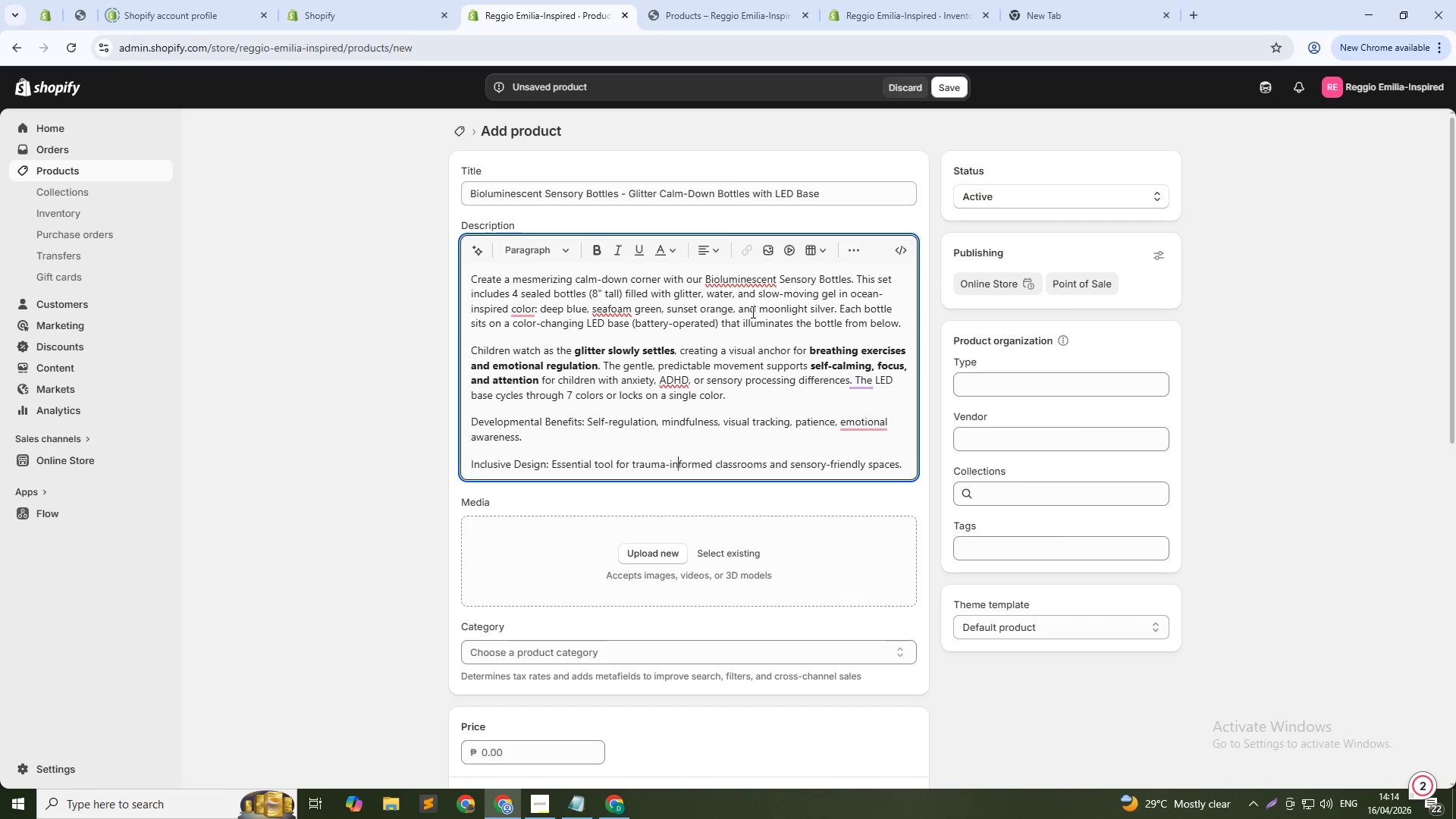 
hold_key(key=ArrowLeft, duration=1.51)
 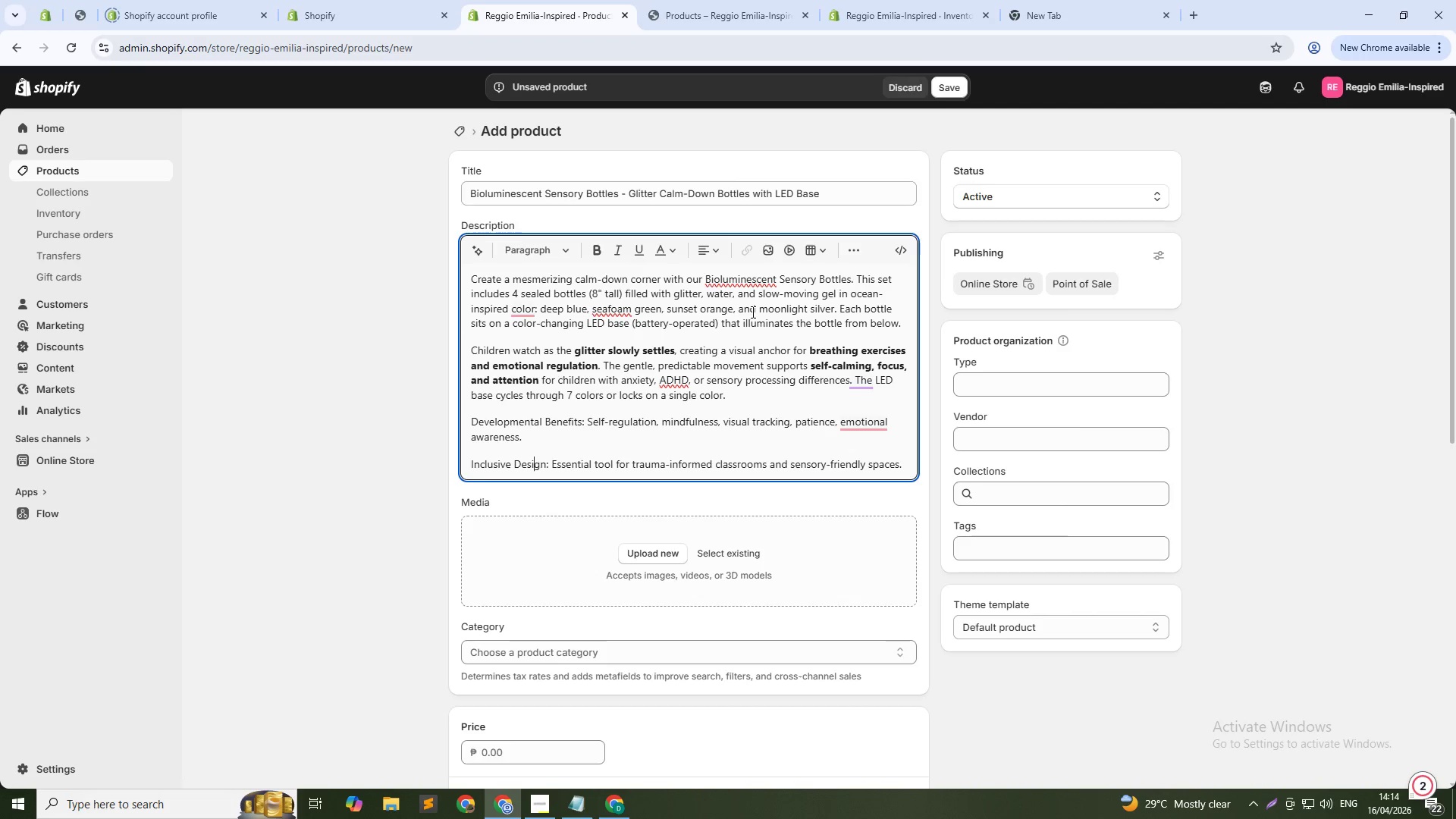 
key(ArrowLeft)
 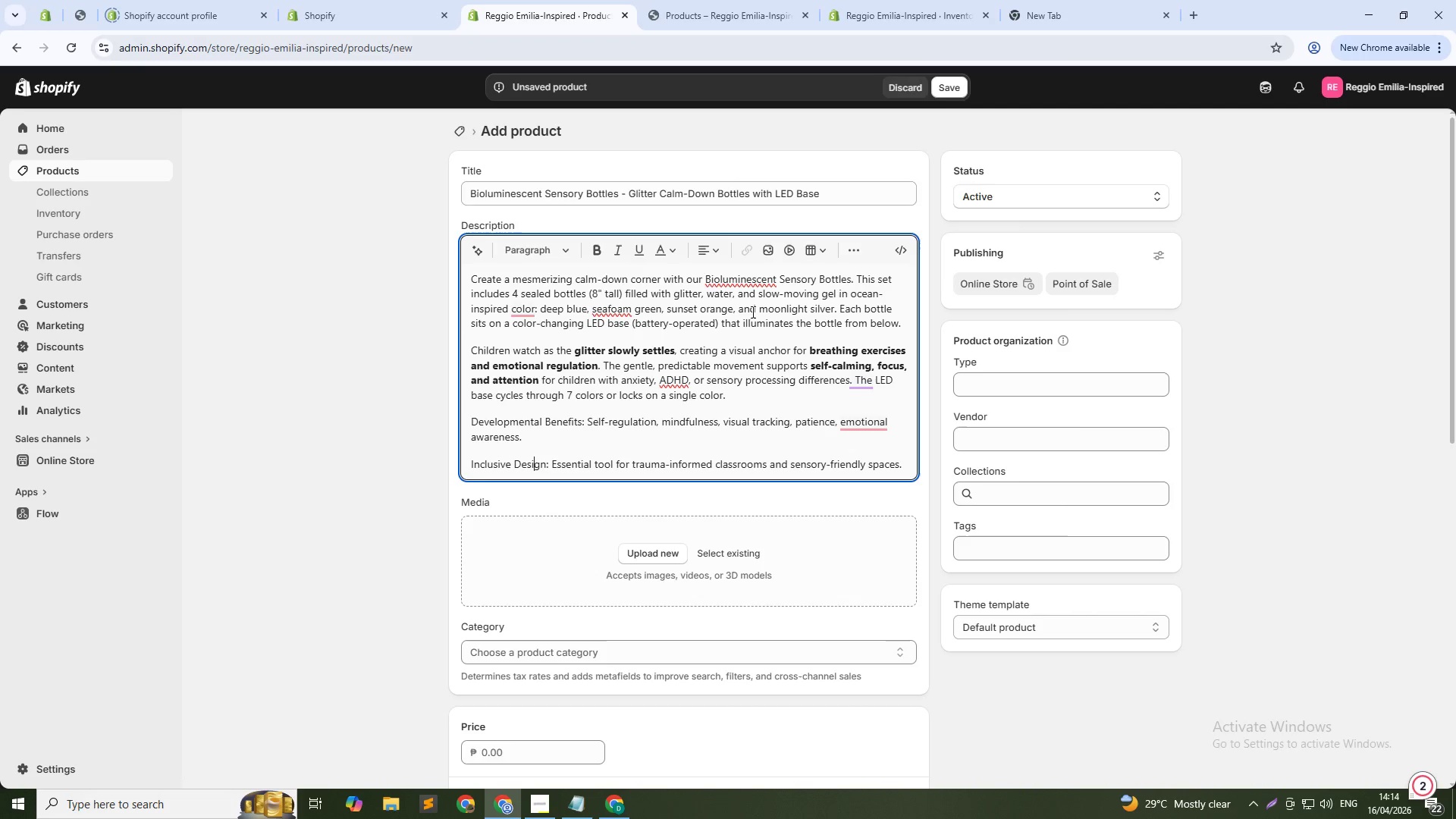 
key(ArrowRight)
 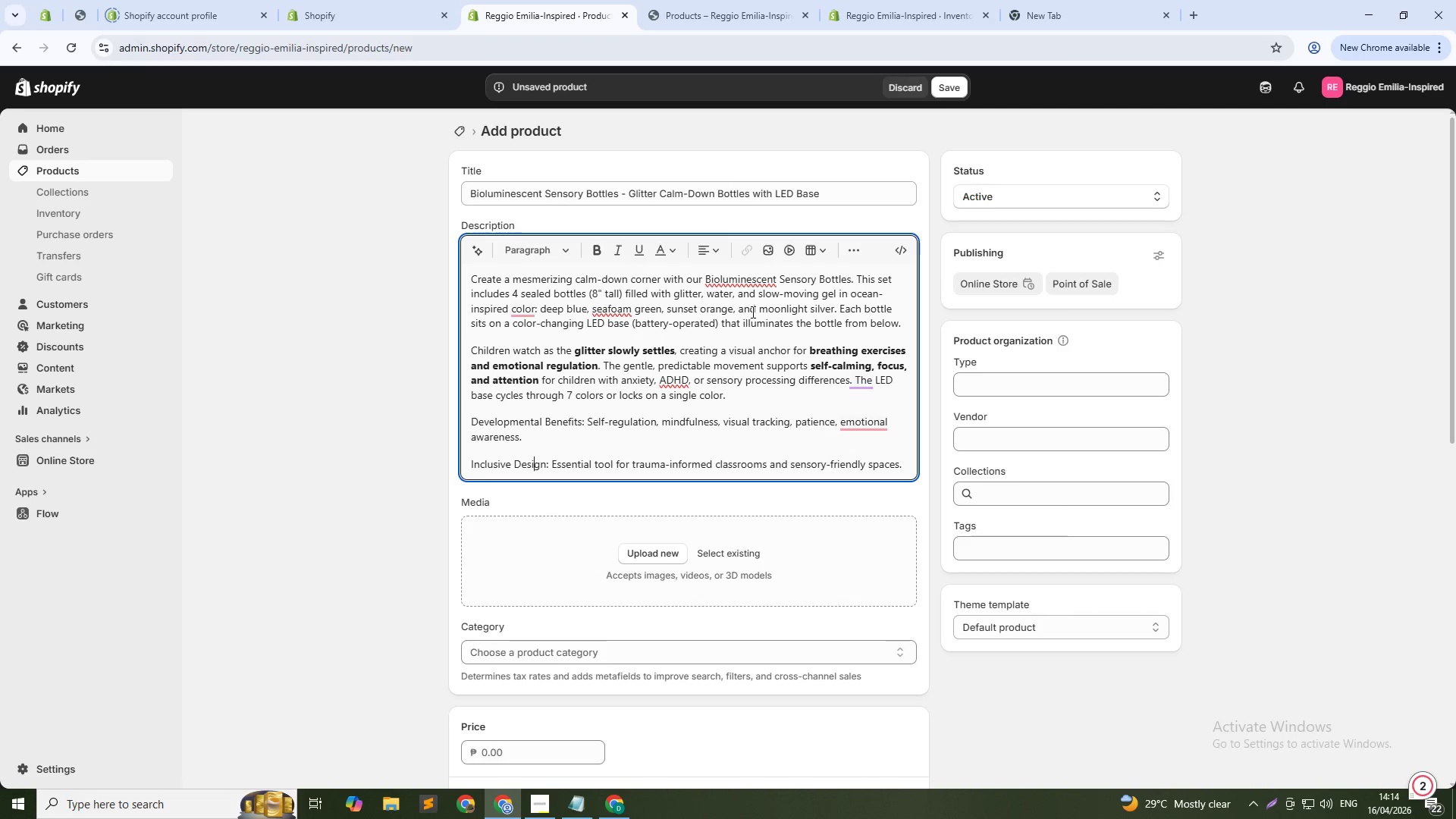 
key(ArrowRight)
 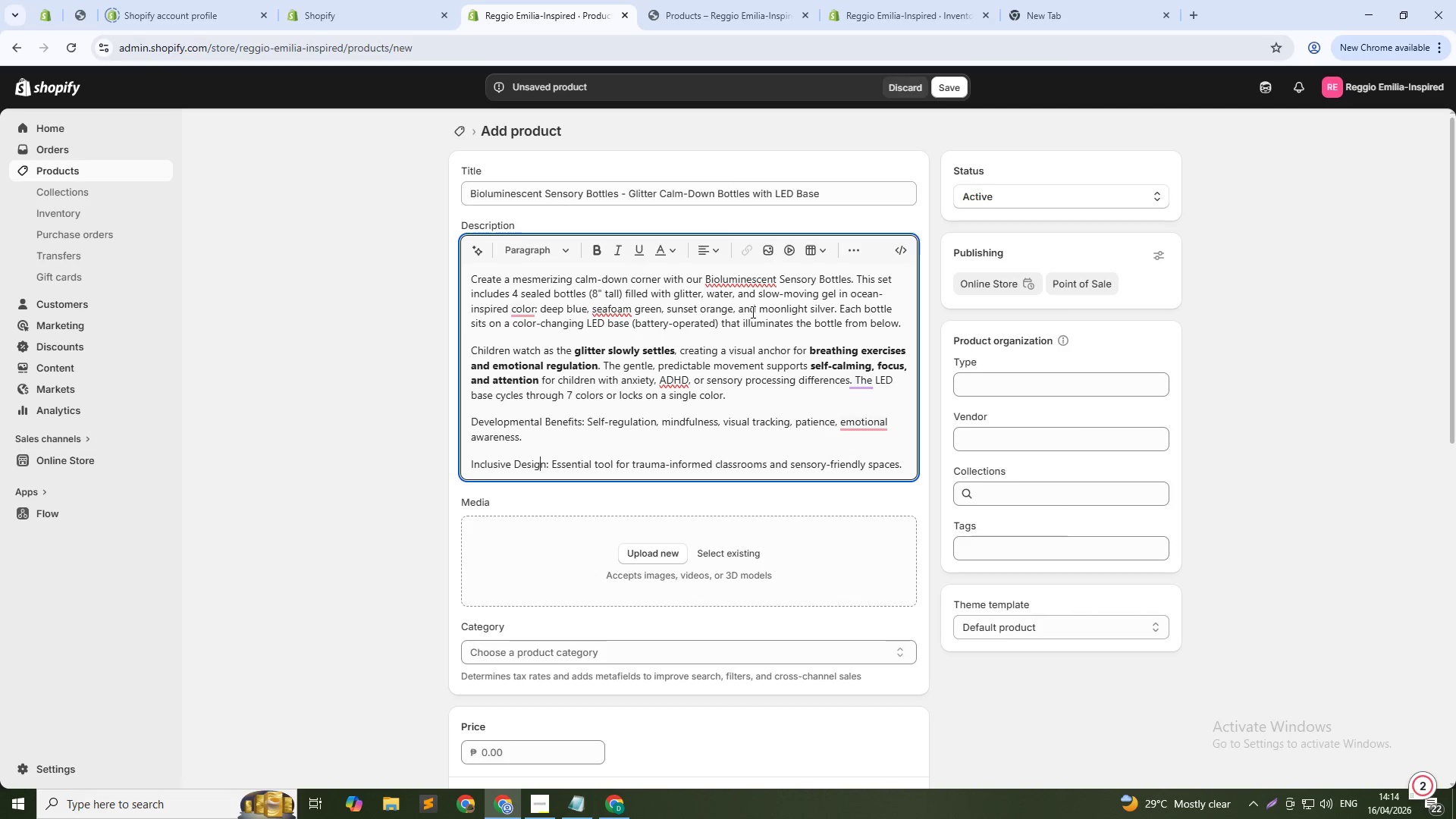 
key(ArrowRight)
 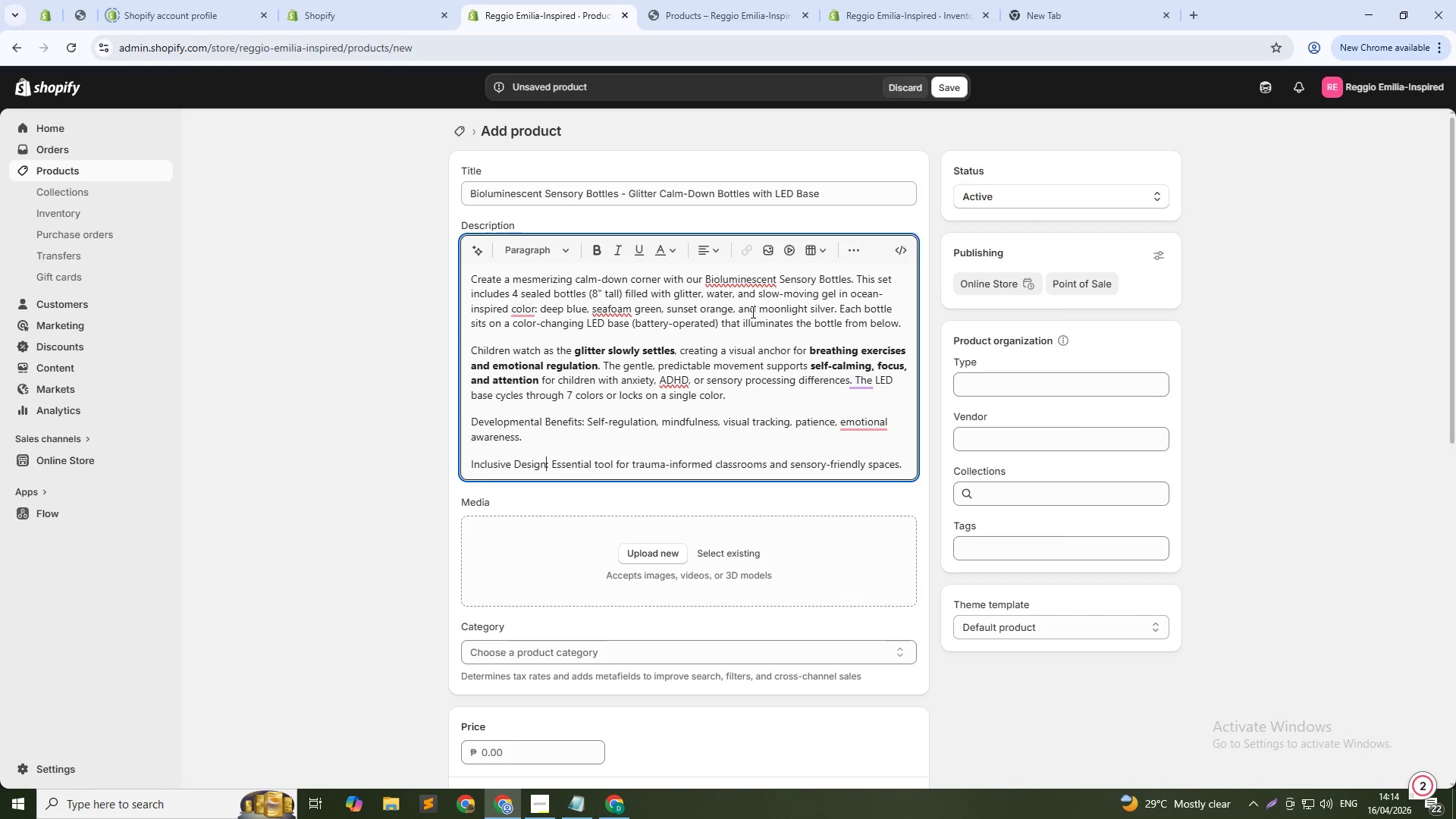 
key(Control+Shift+ArrowLeft)
 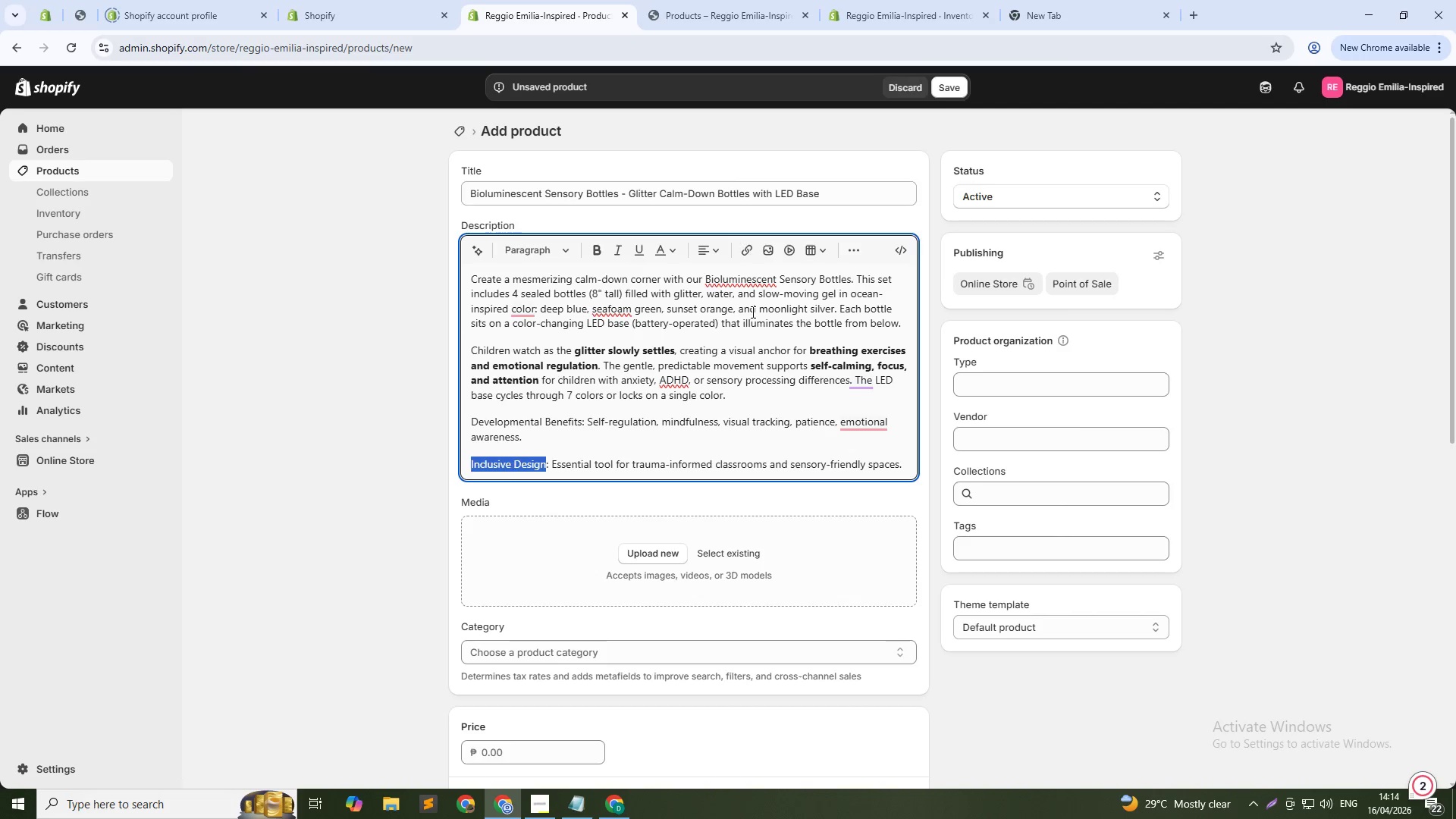 
key(Control+Shift+ArrowLeft)
 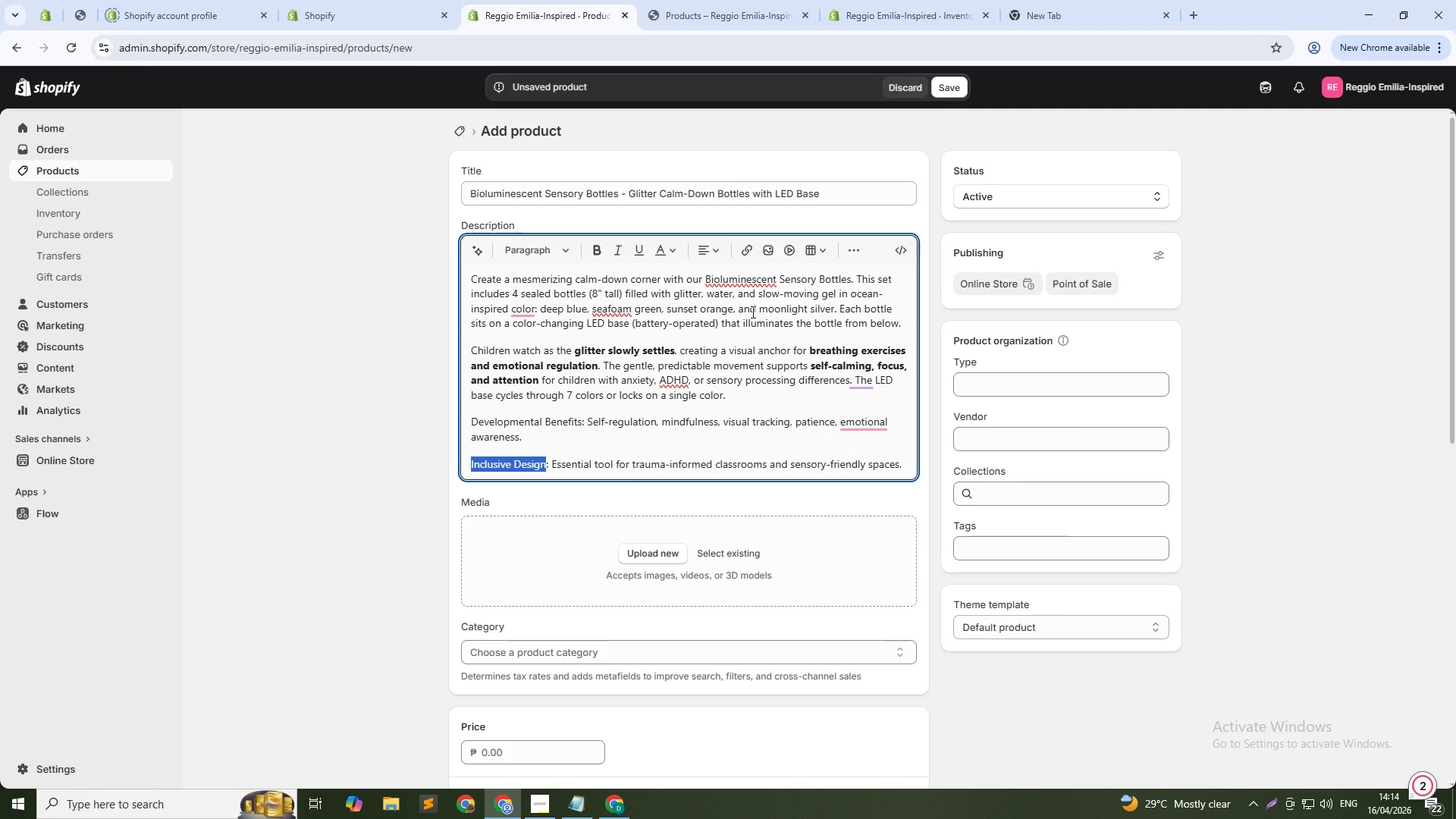 
key(Control+B)
 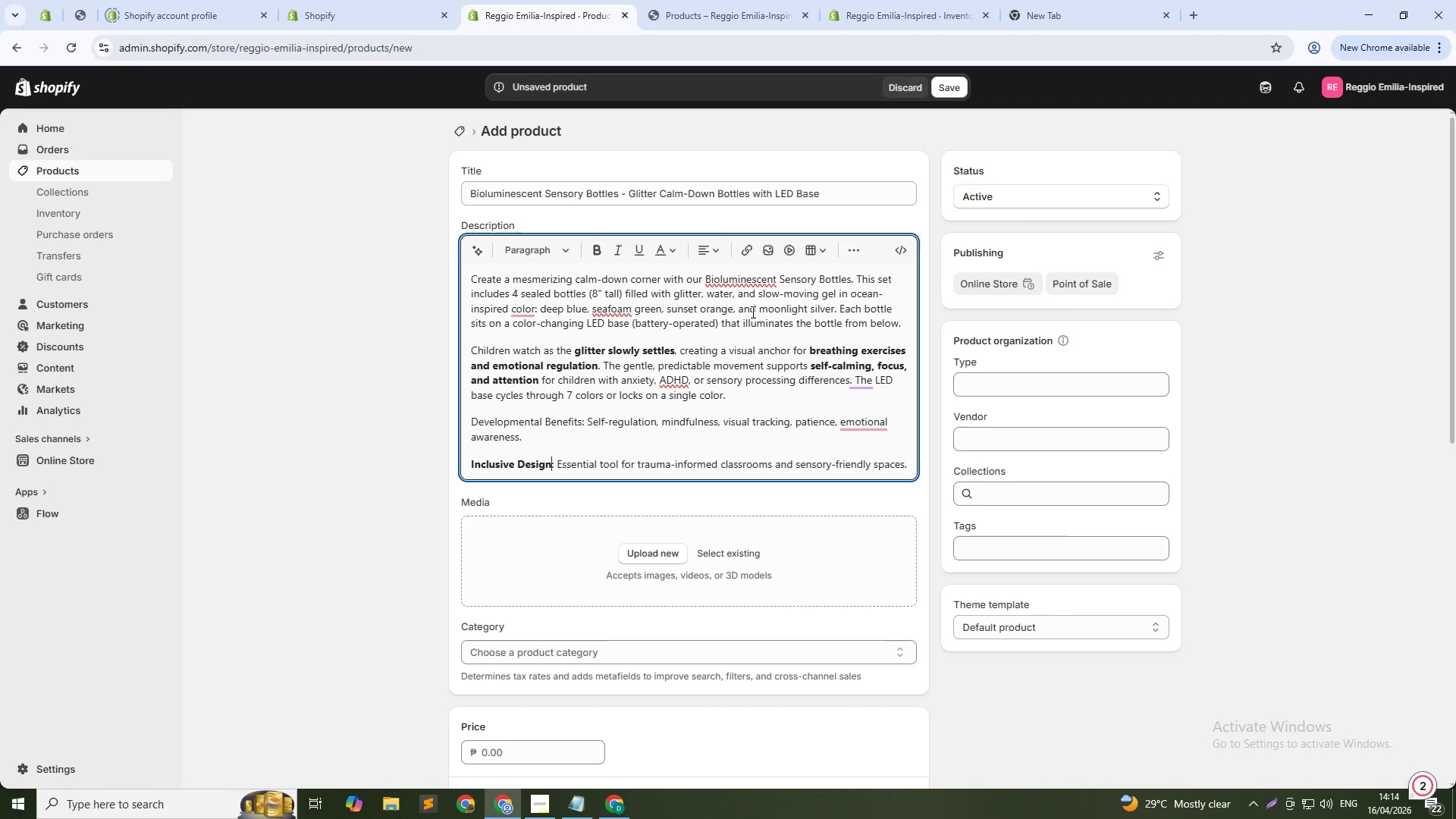 
key(ArrowRight)
 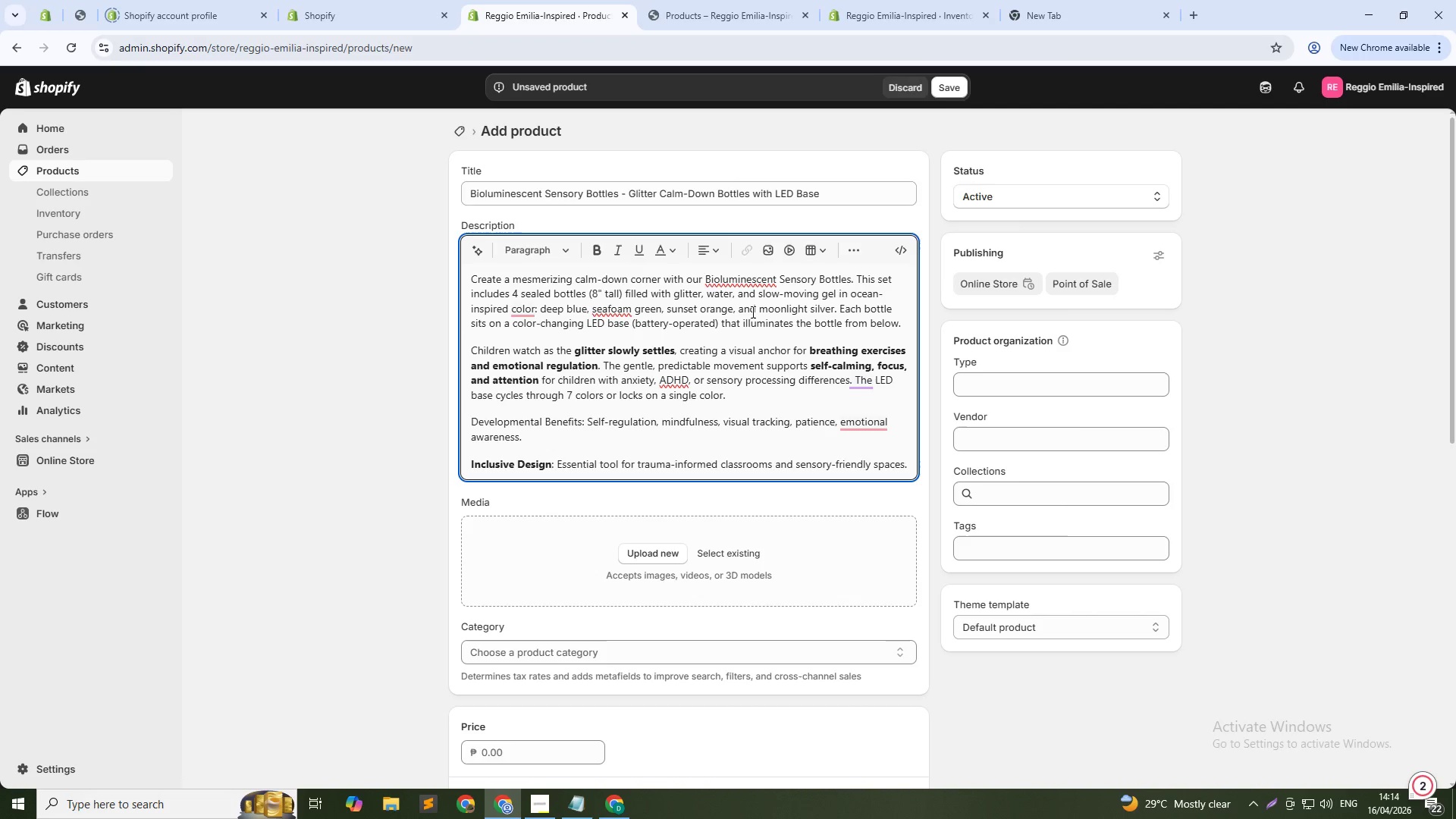 
key(Shift+ArrowRight)
 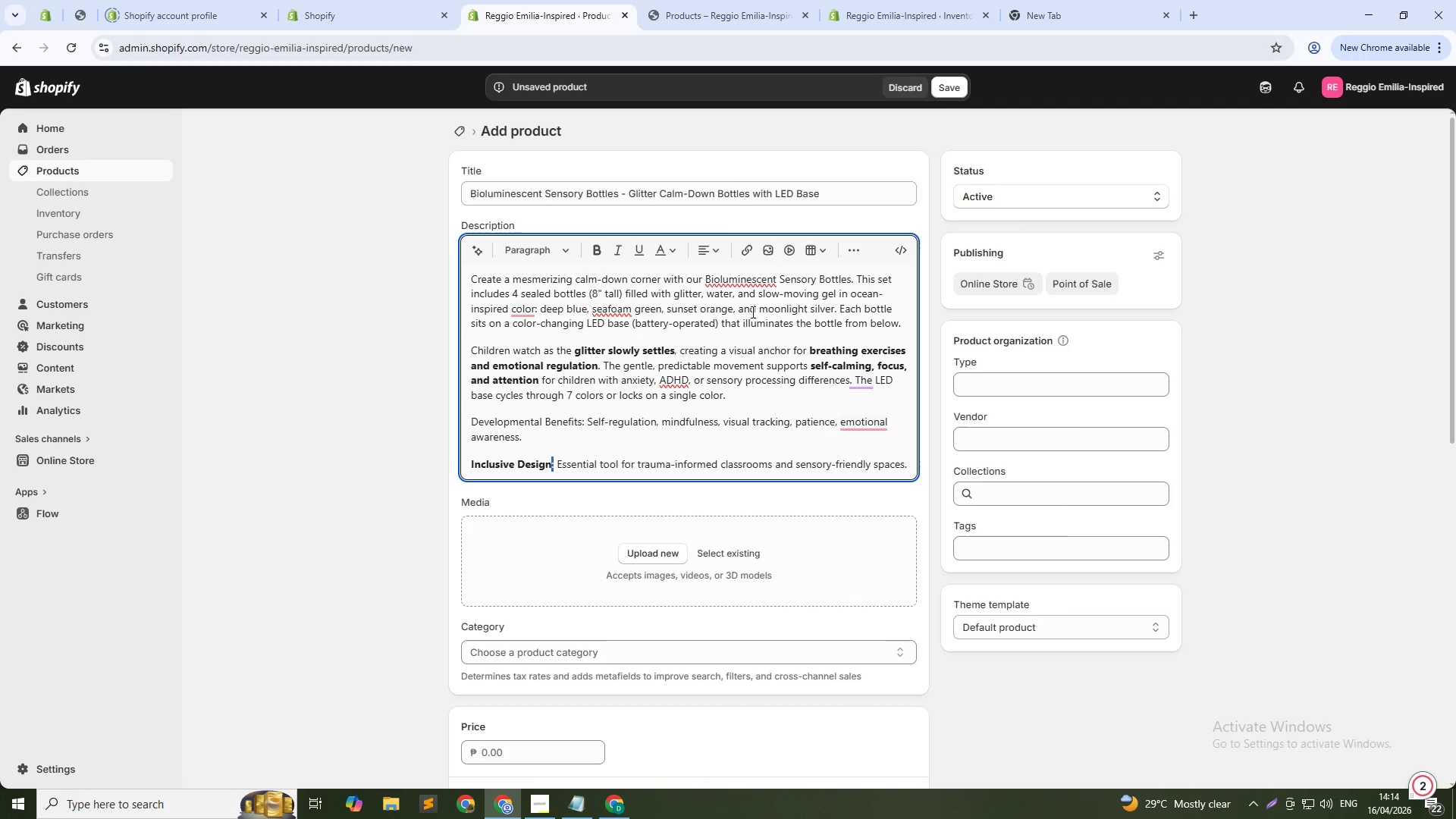 
key(Control+B)
 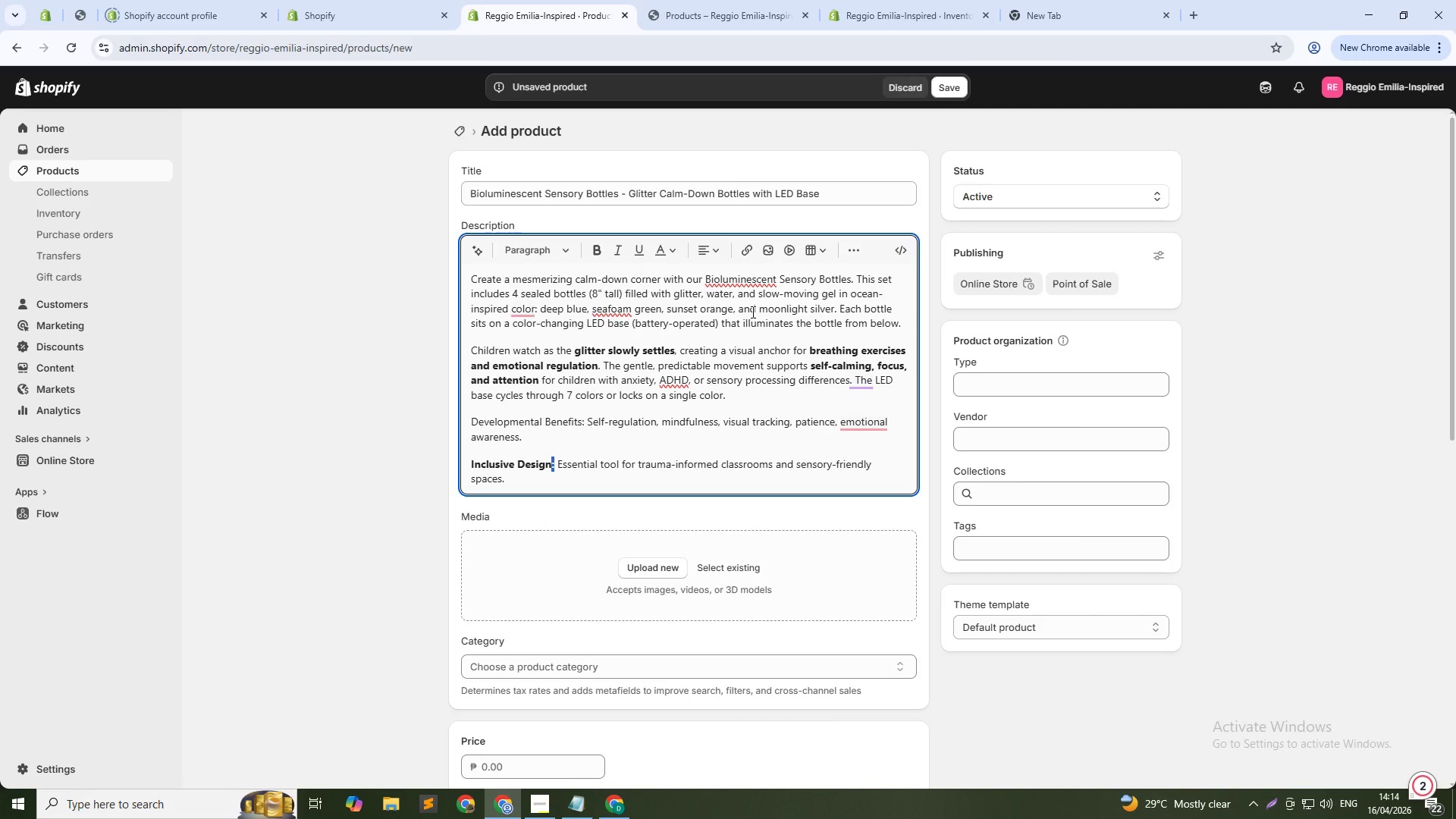 
key(ArrowUp)
 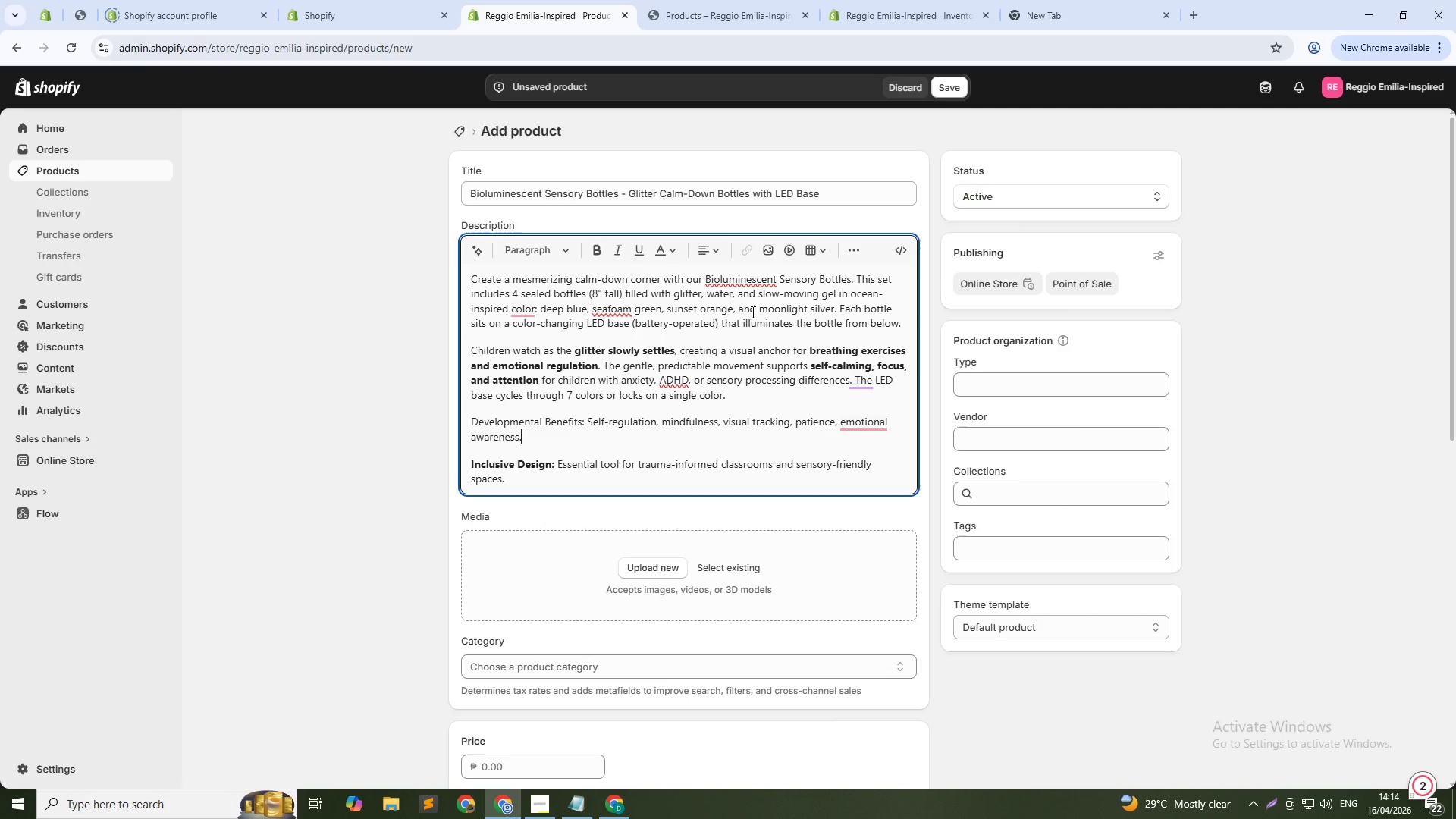 
key(ArrowUp)
 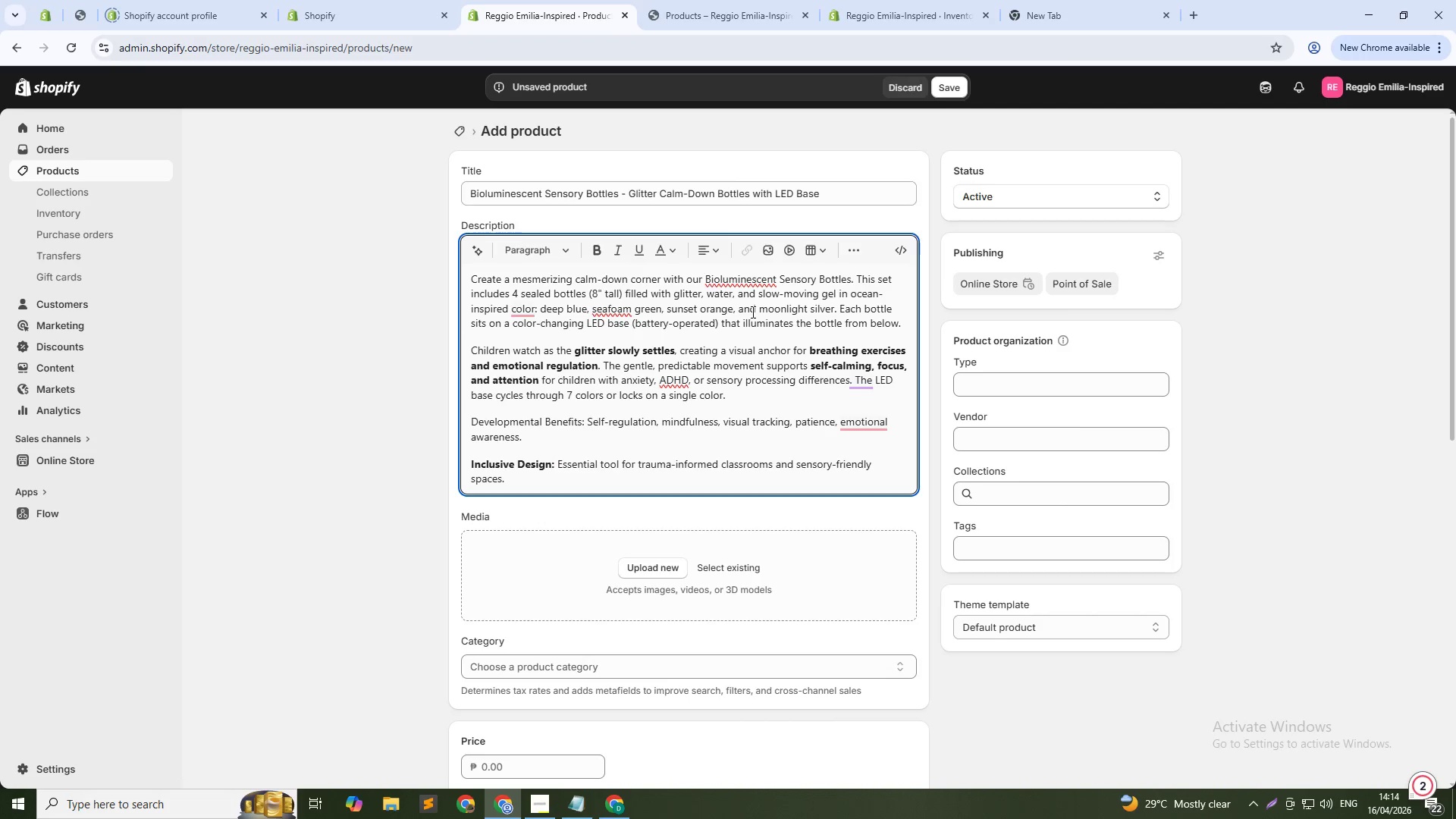 
key(ArrowRight)
 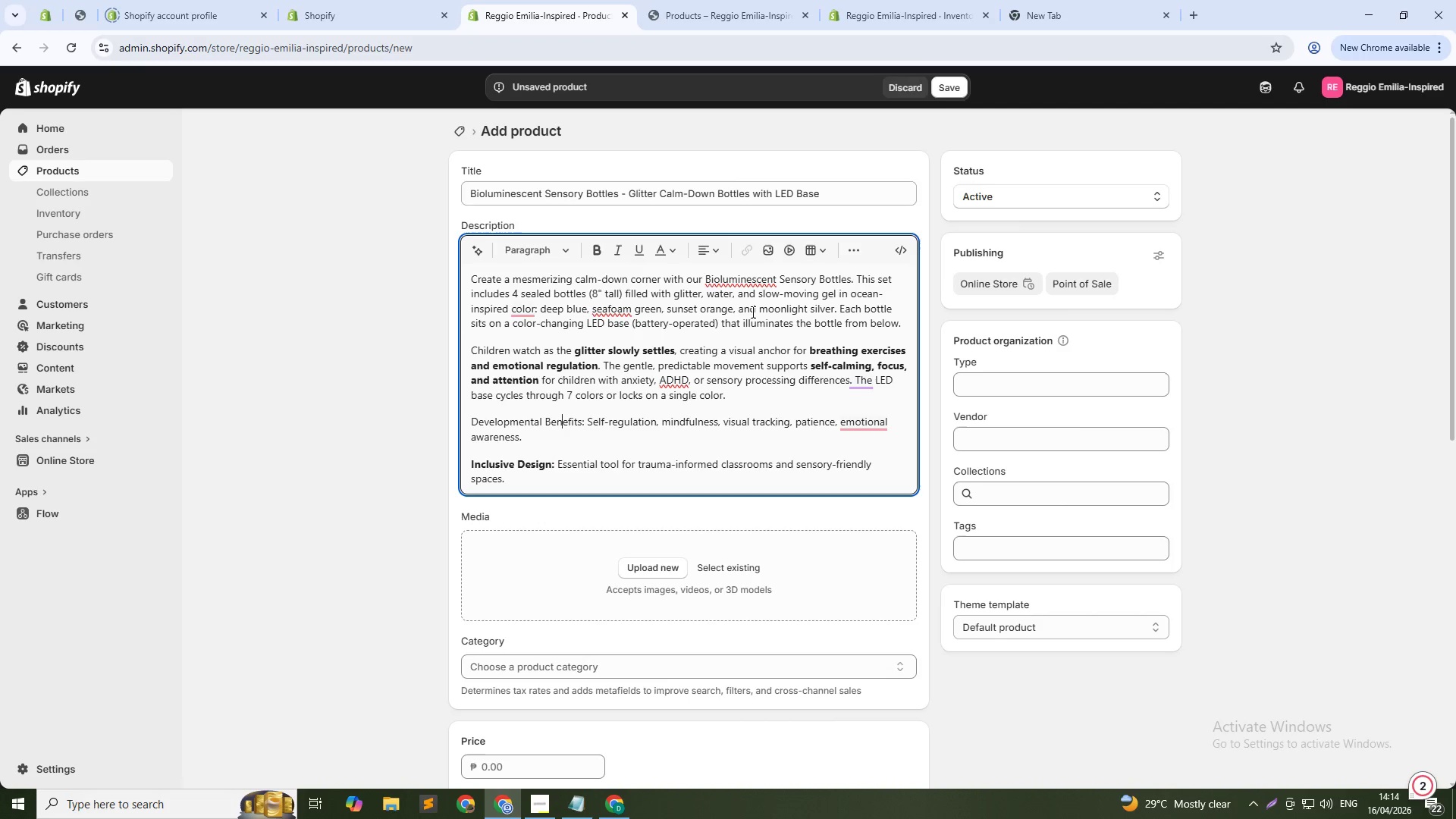 
key(ArrowRight)
 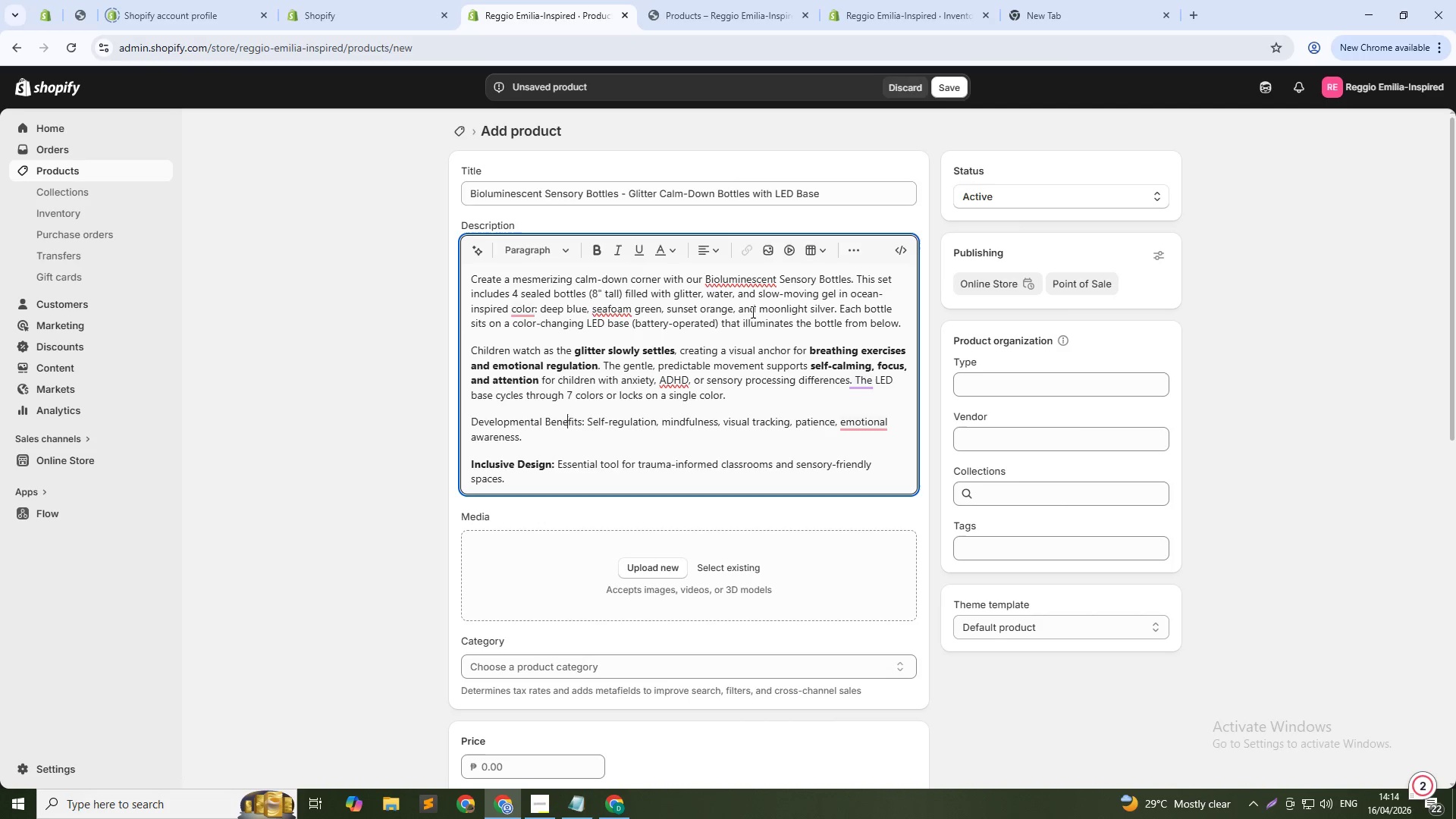 
key(ArrowRight)
 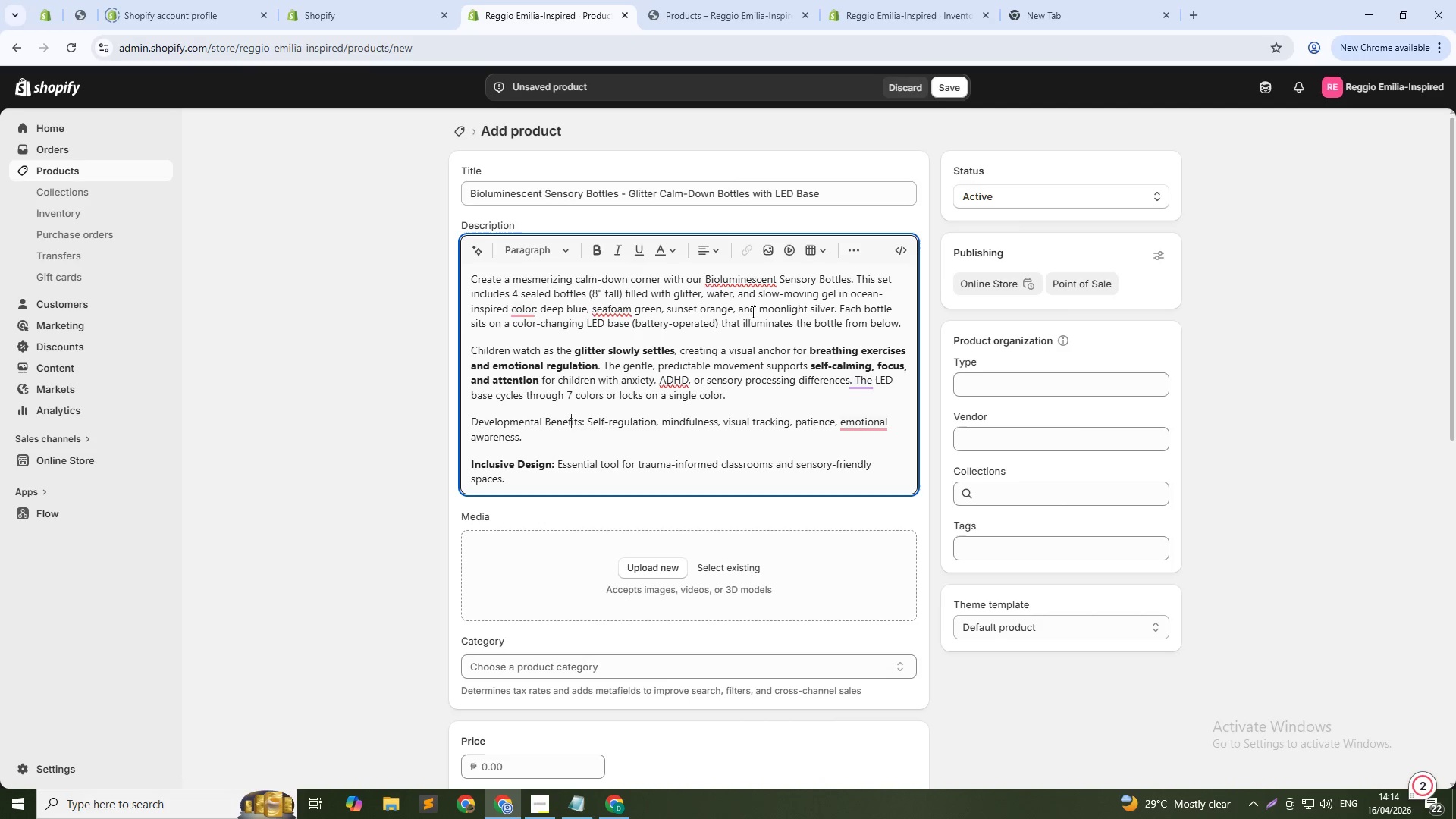 
key(ArrowRight)
 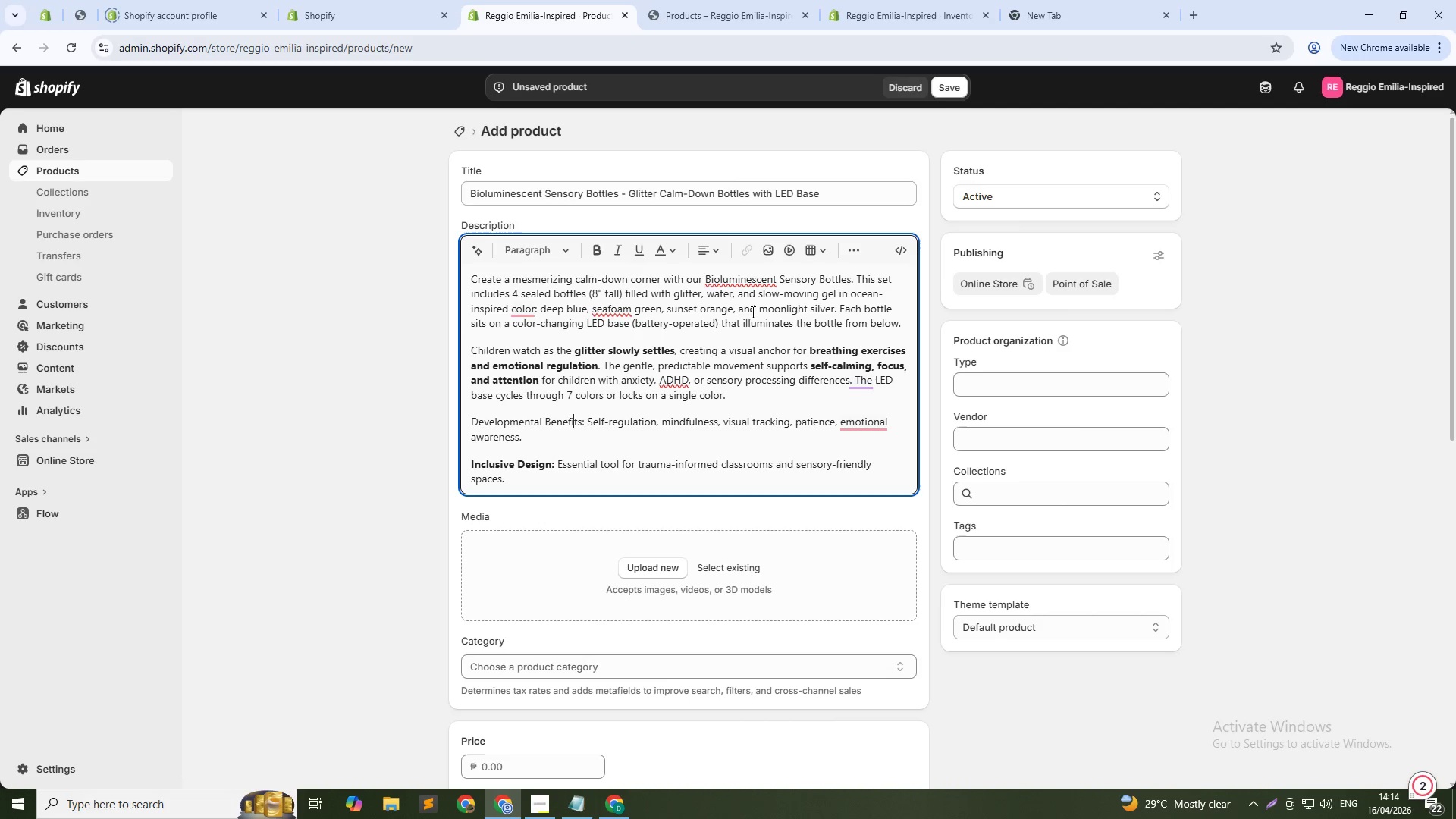 
key(ArrowRight)
 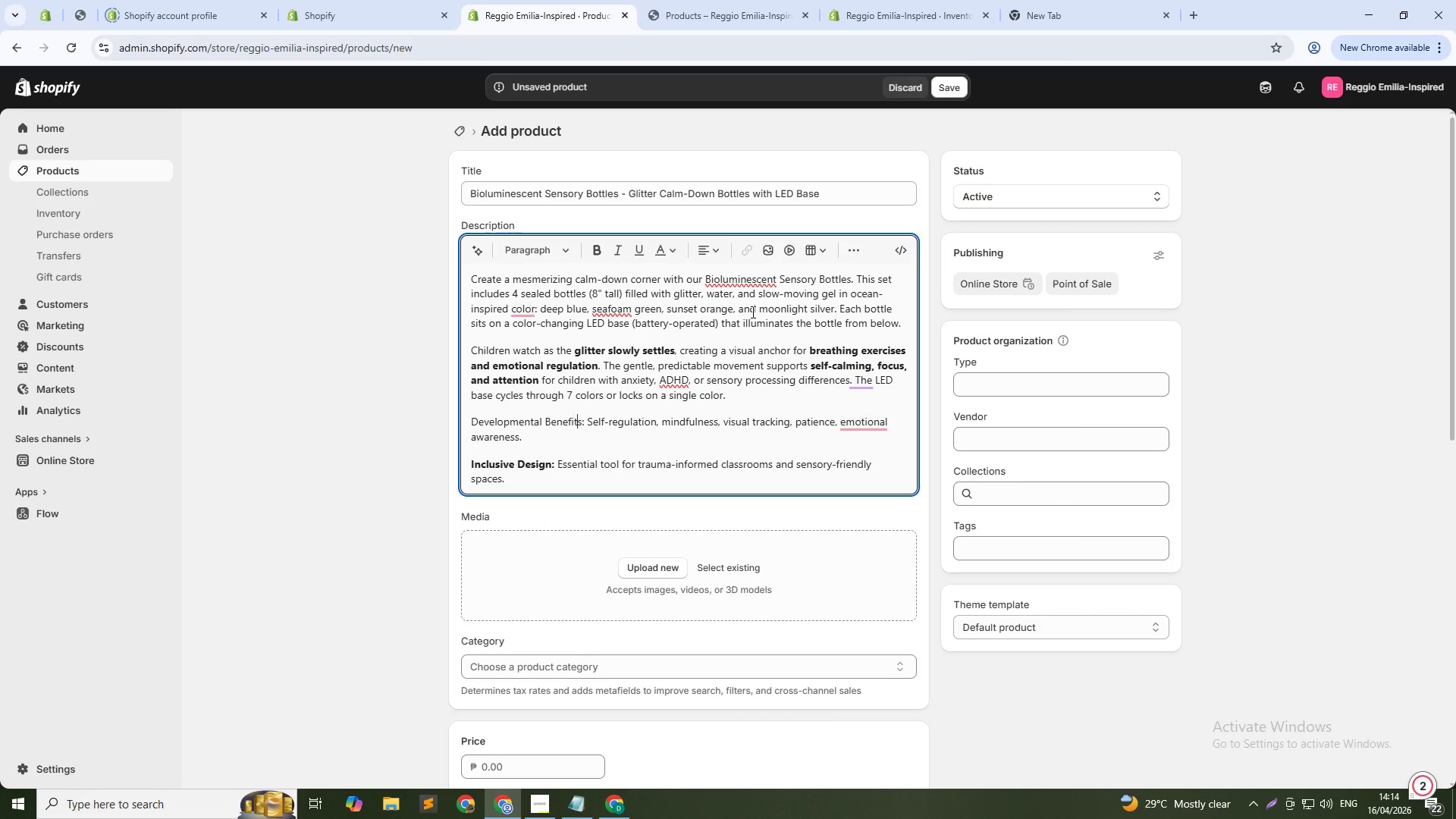 
key(ArrowRight)
 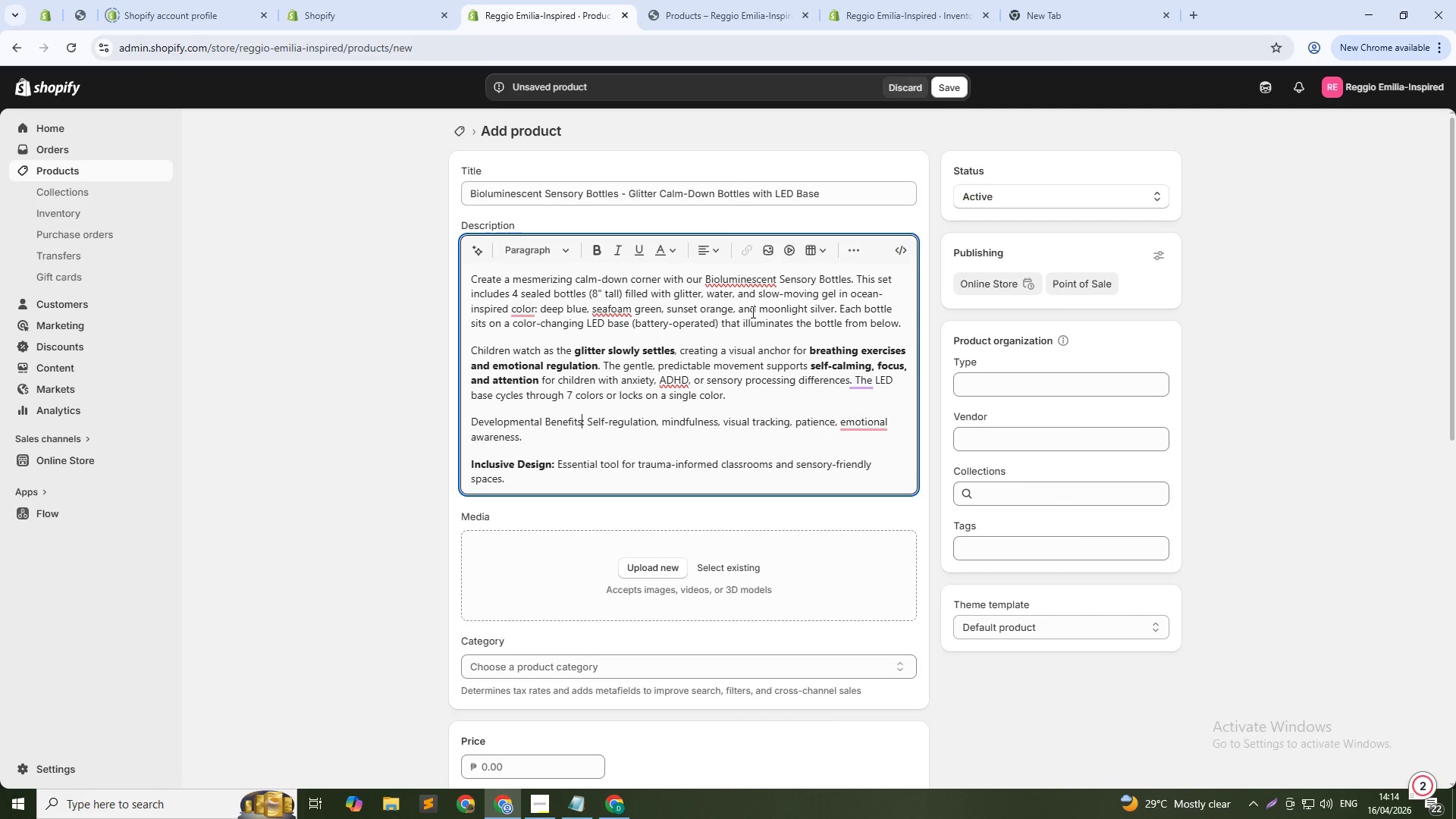 
key(ArrowRight)
 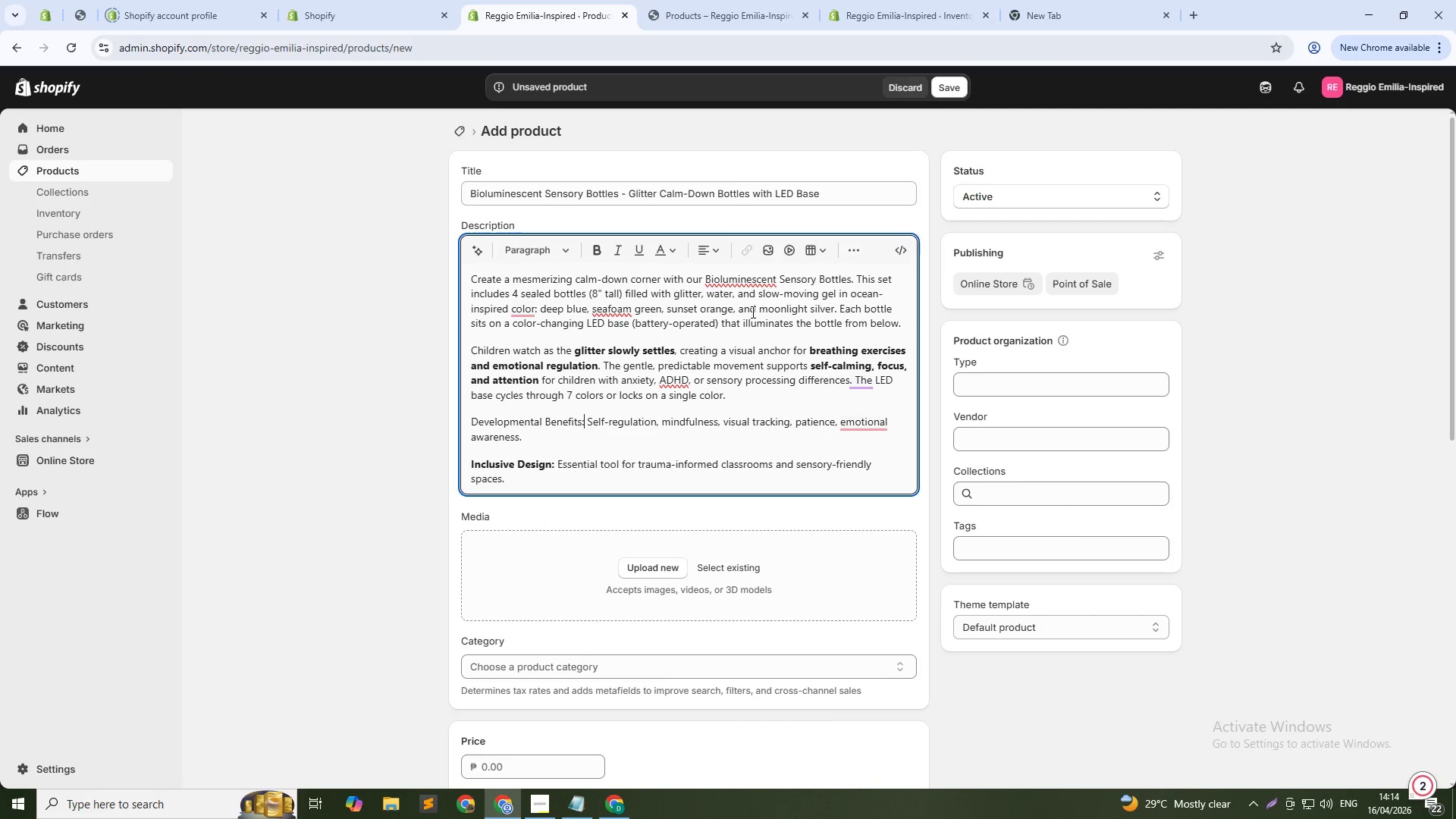 
key(Control+Shift+ArrowLeft)
 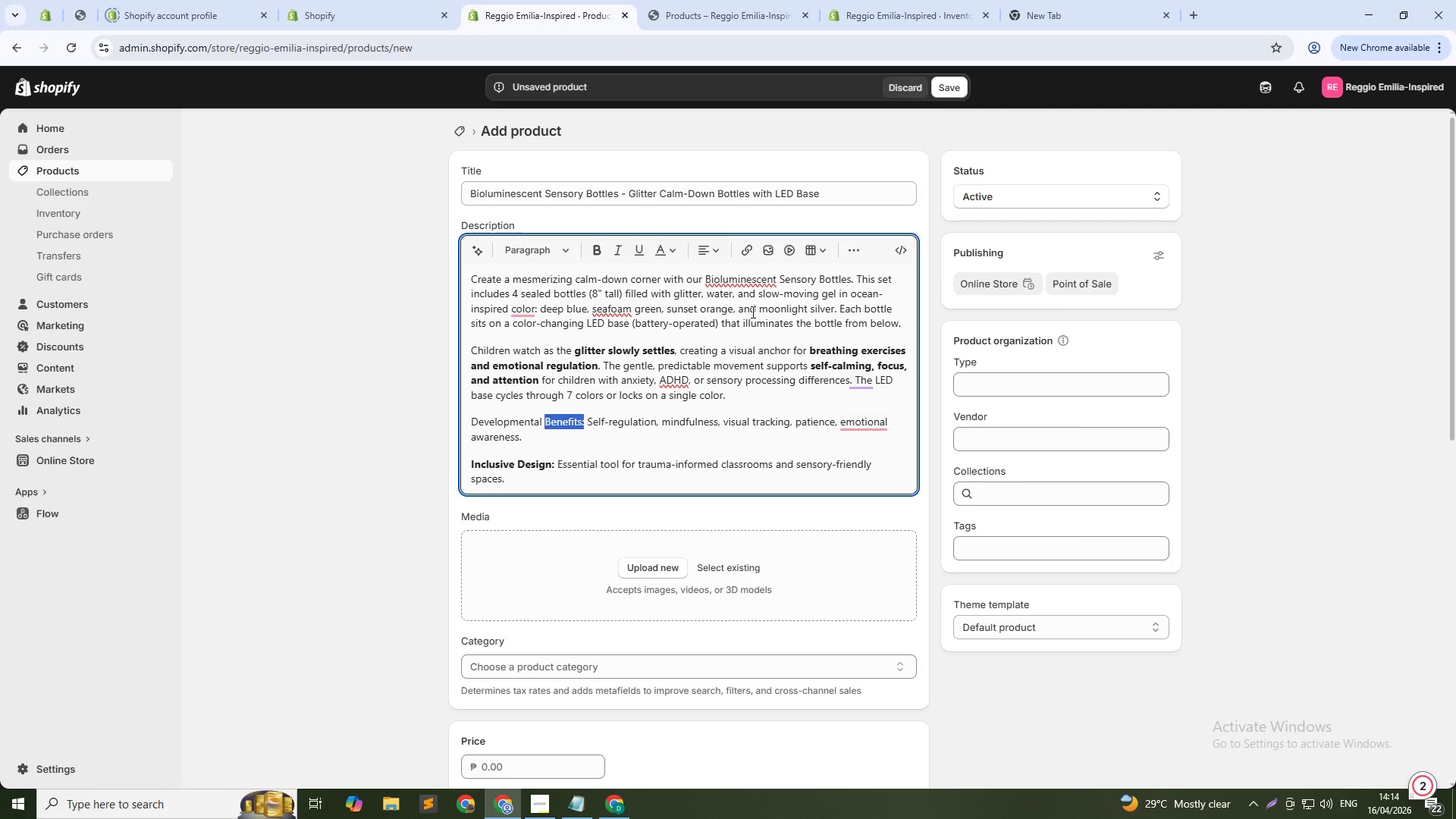 
key(Control+Shift+ArrowLeft)
 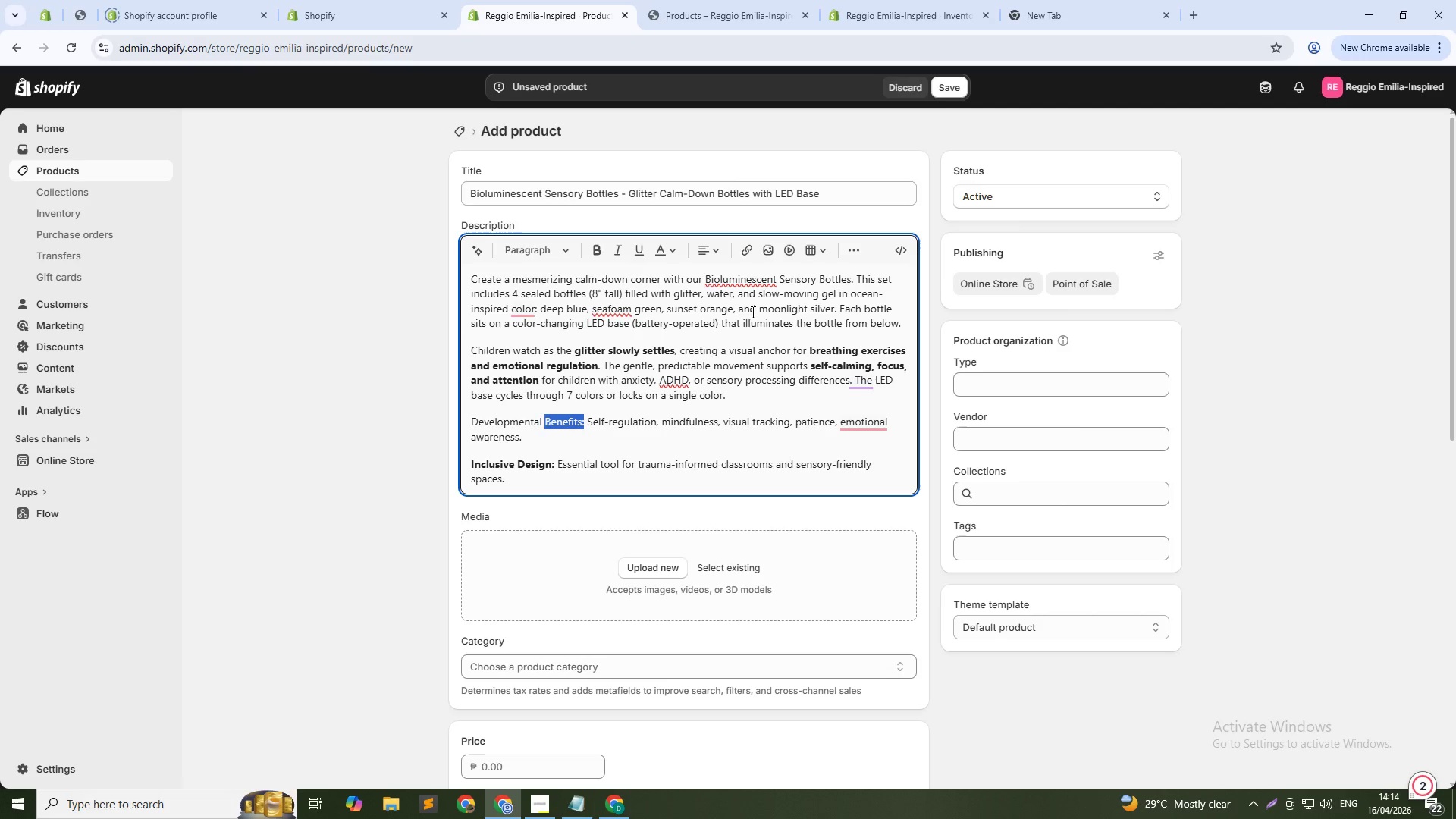 
key(Control+Shift+ArrowLeft)
 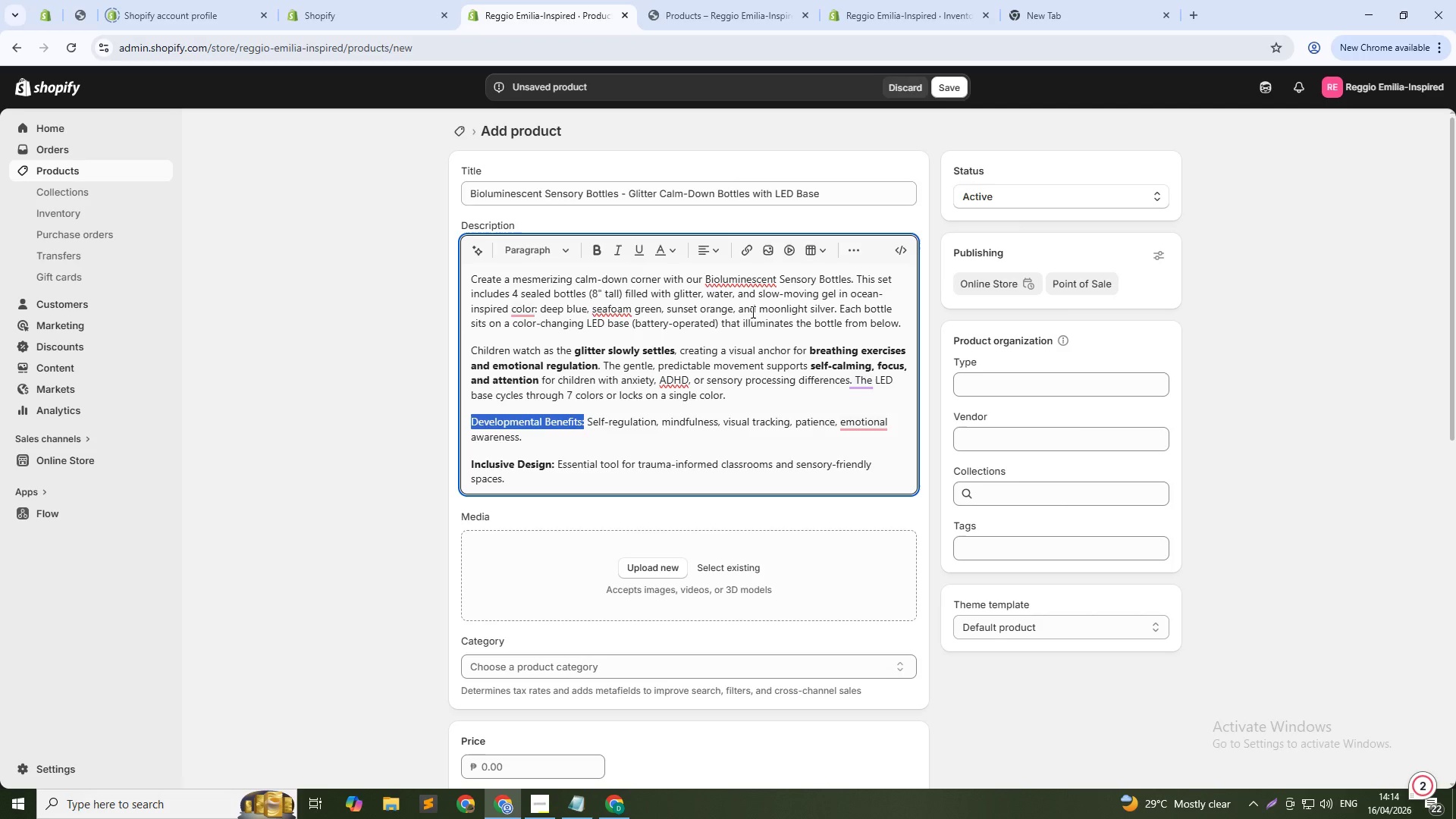 
key(Control+B)
 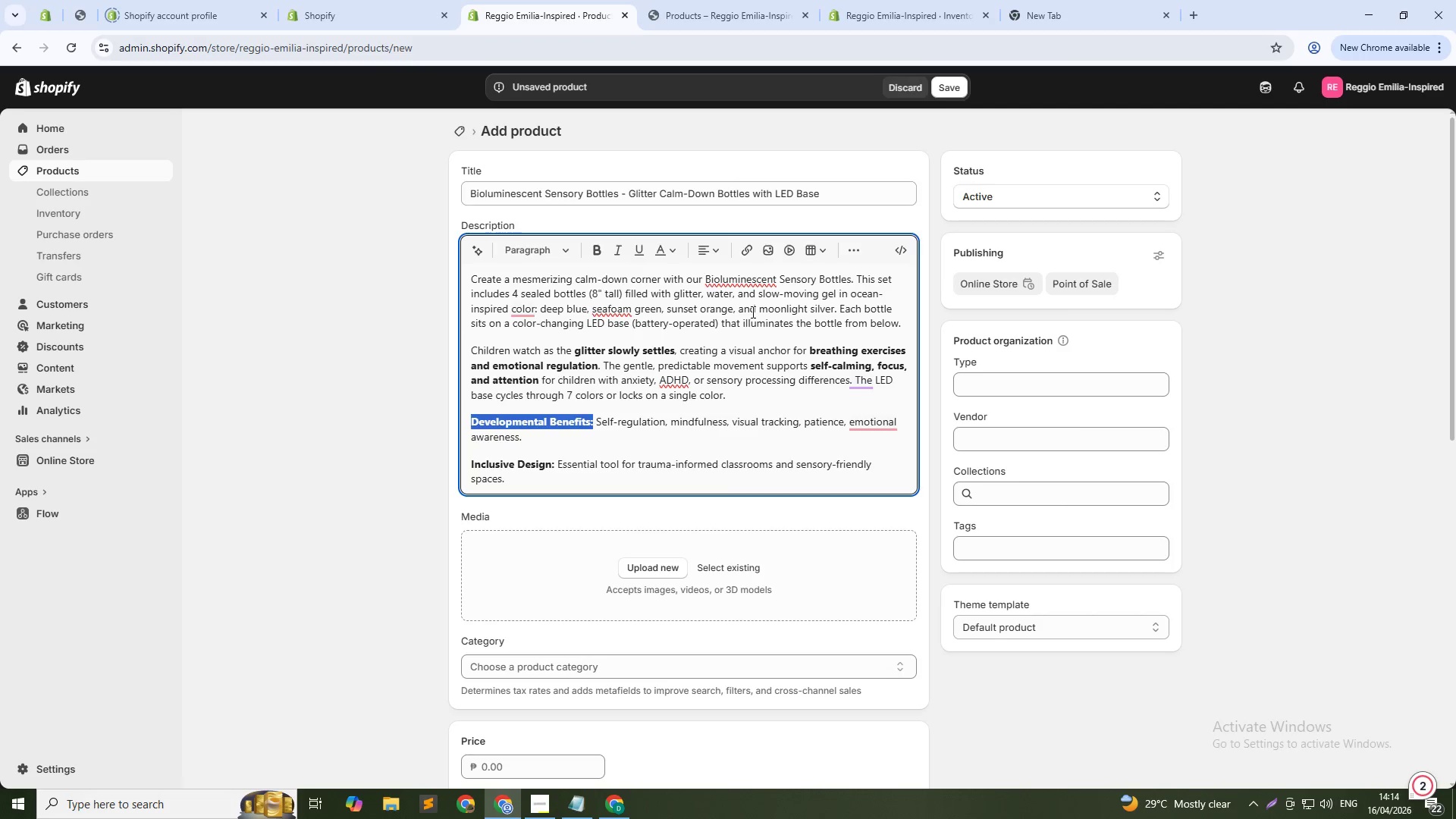 
key(ArrowDown)
 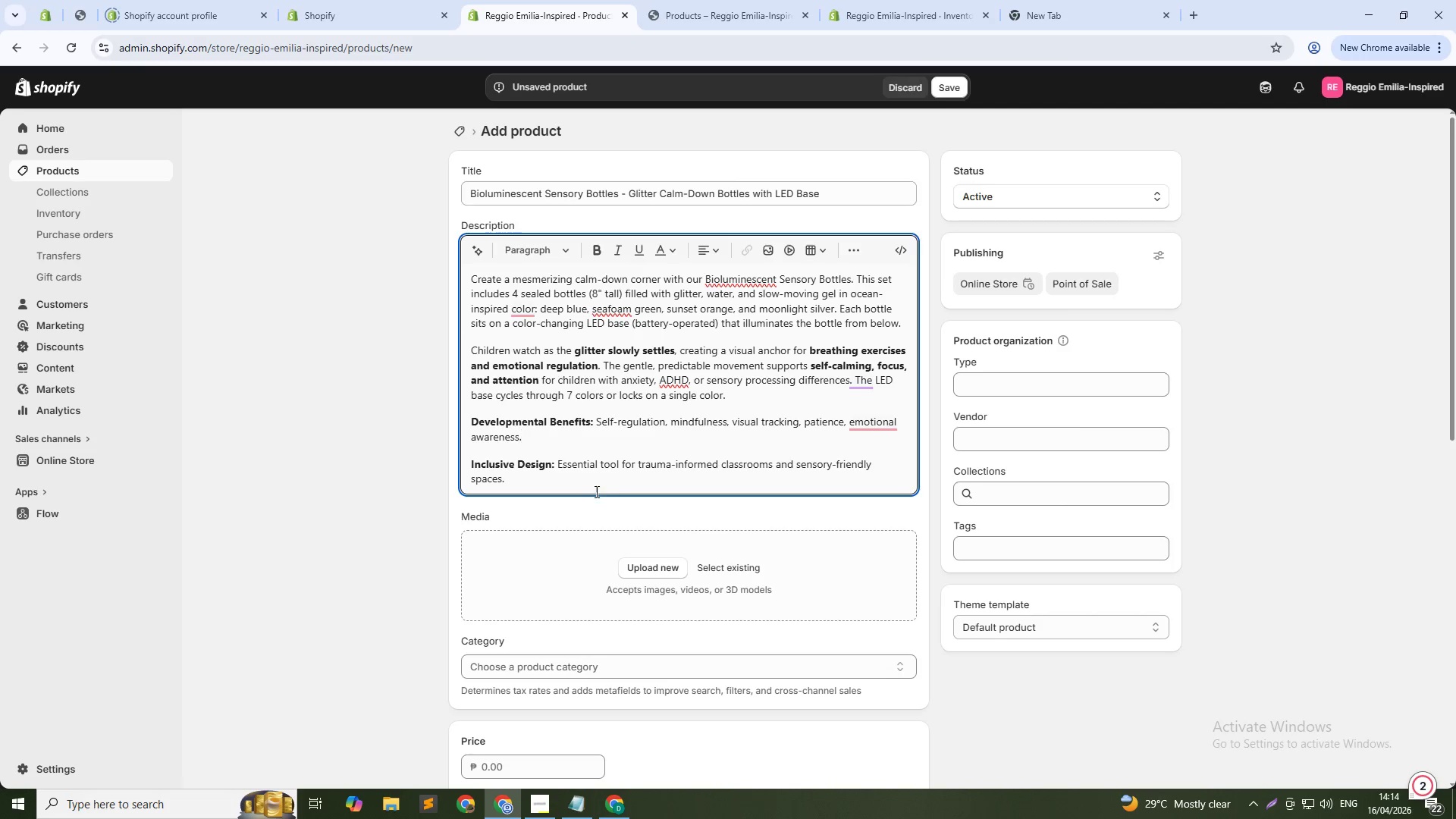 
left_click([581, 489])
 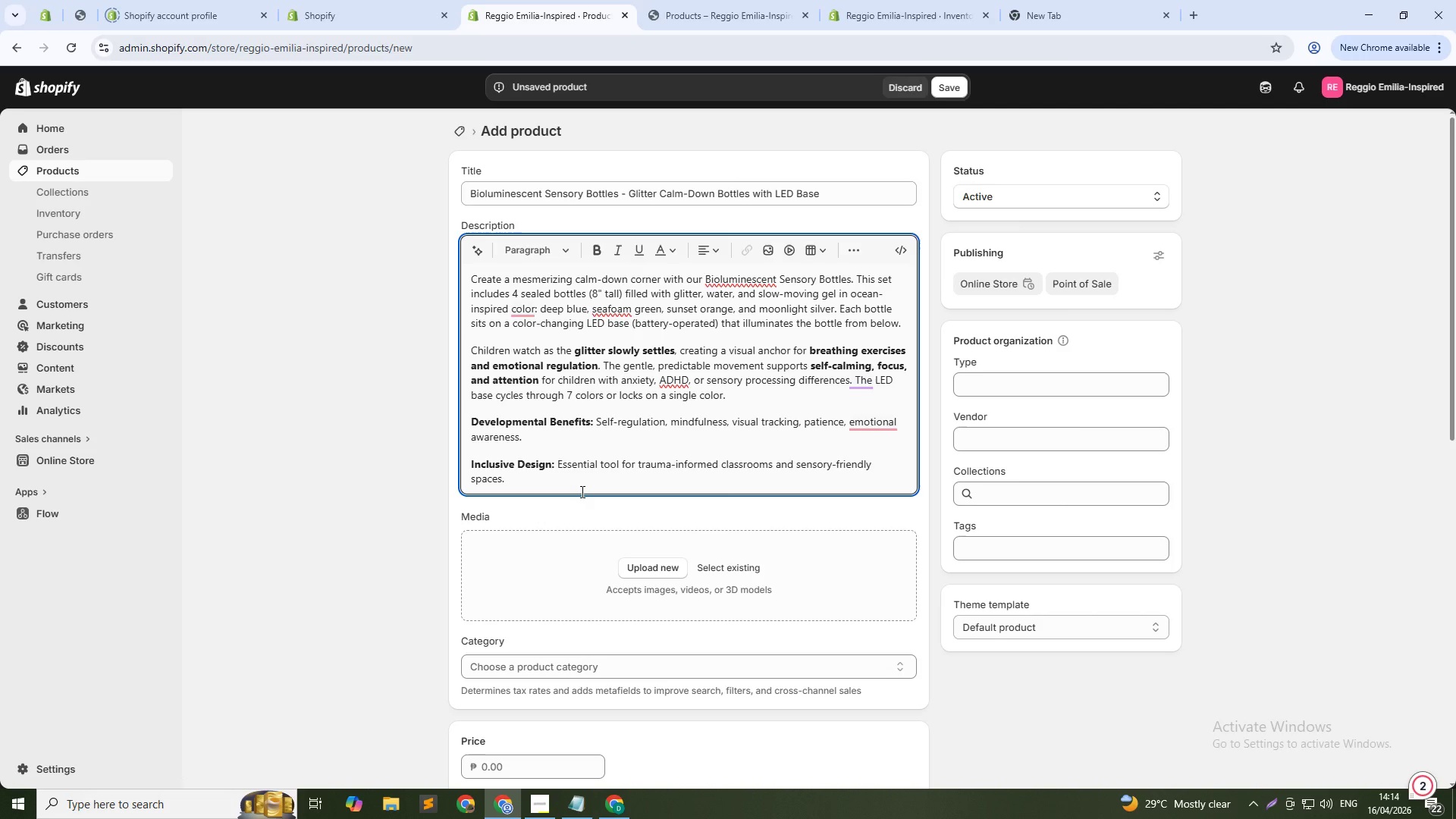 
key(Alt+Tab)